 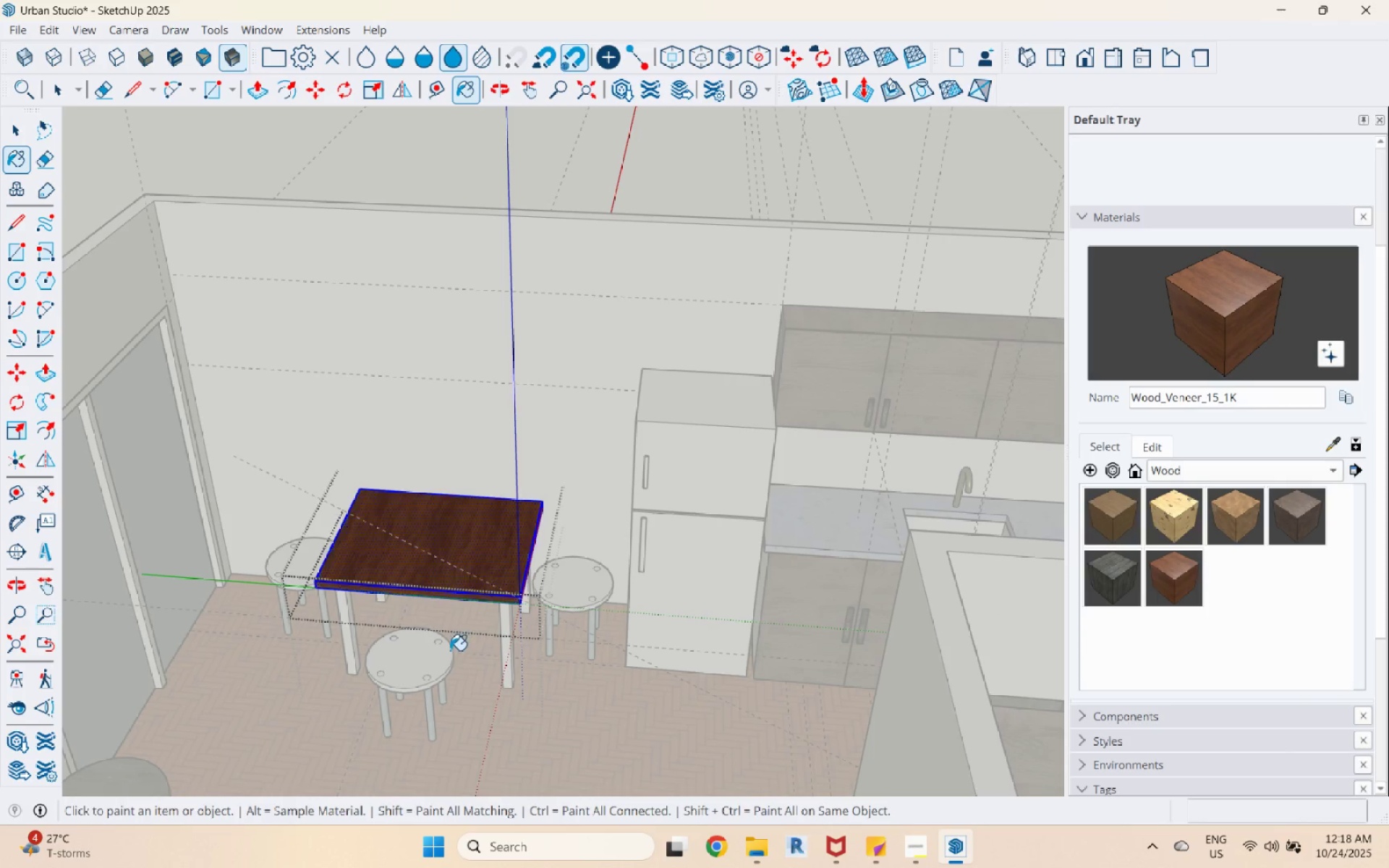 
scroll: coordinate [436, 646], scroll_direction: up, amount: 5.0
 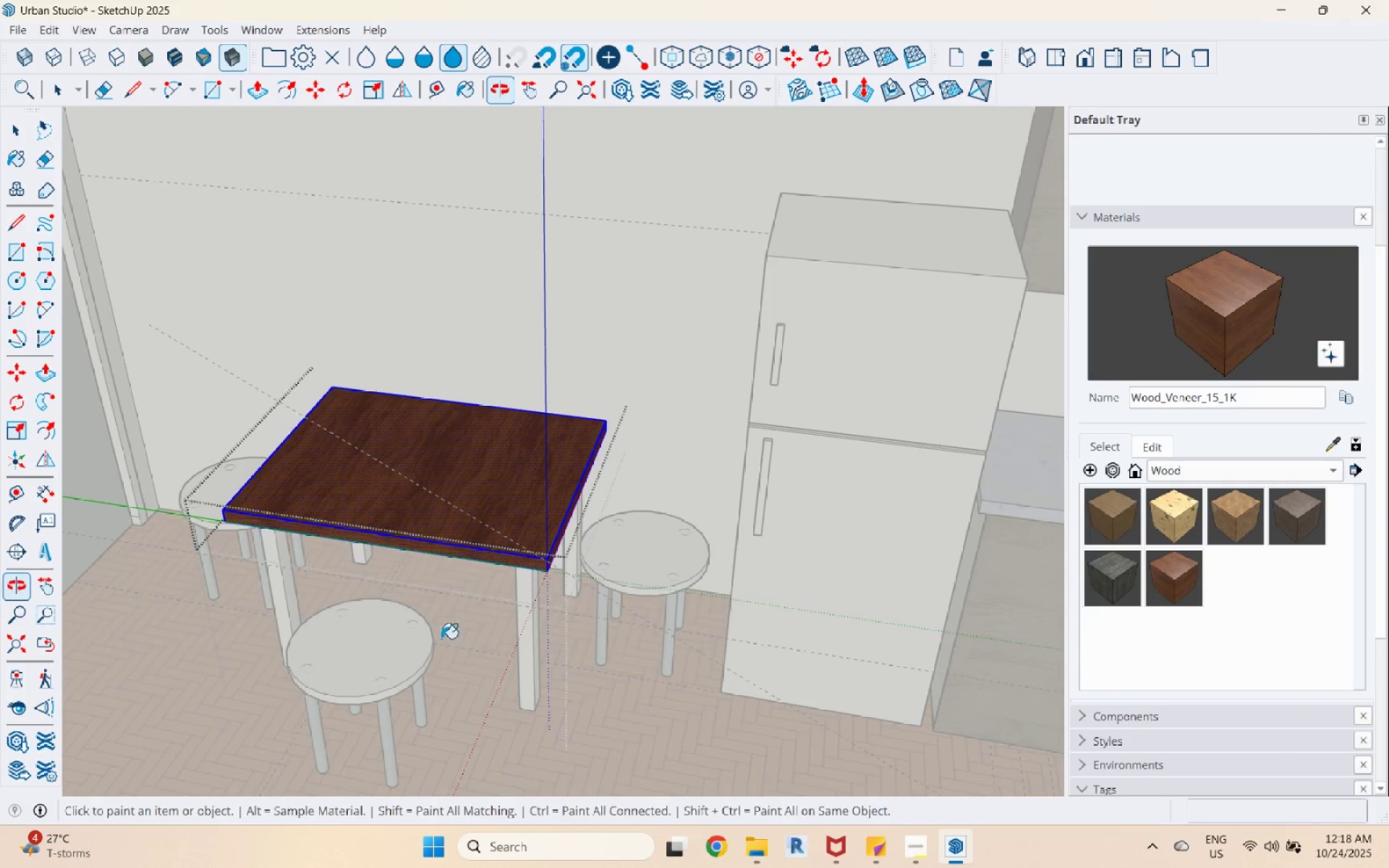 
key(Space)
 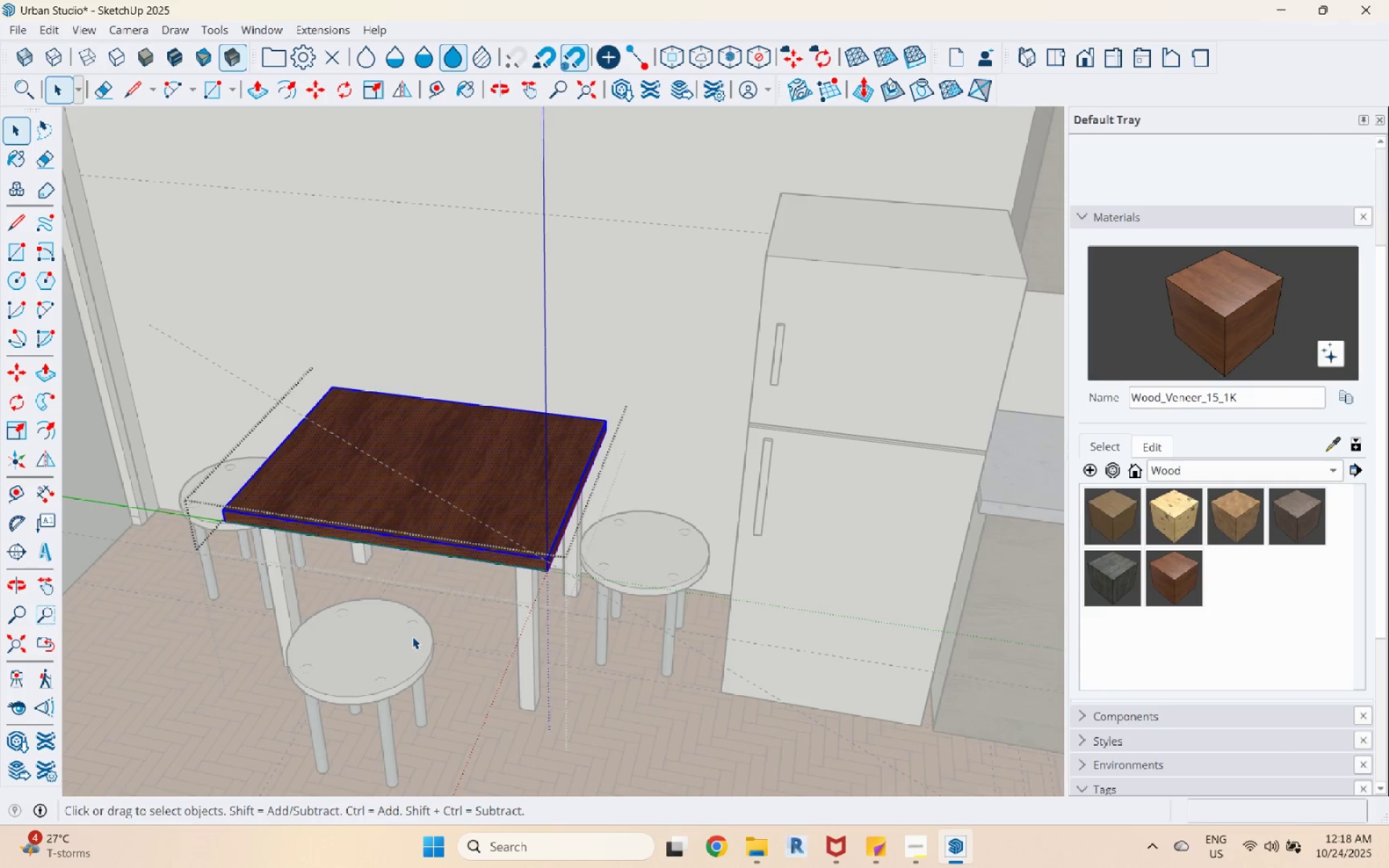 
key(Escape)
 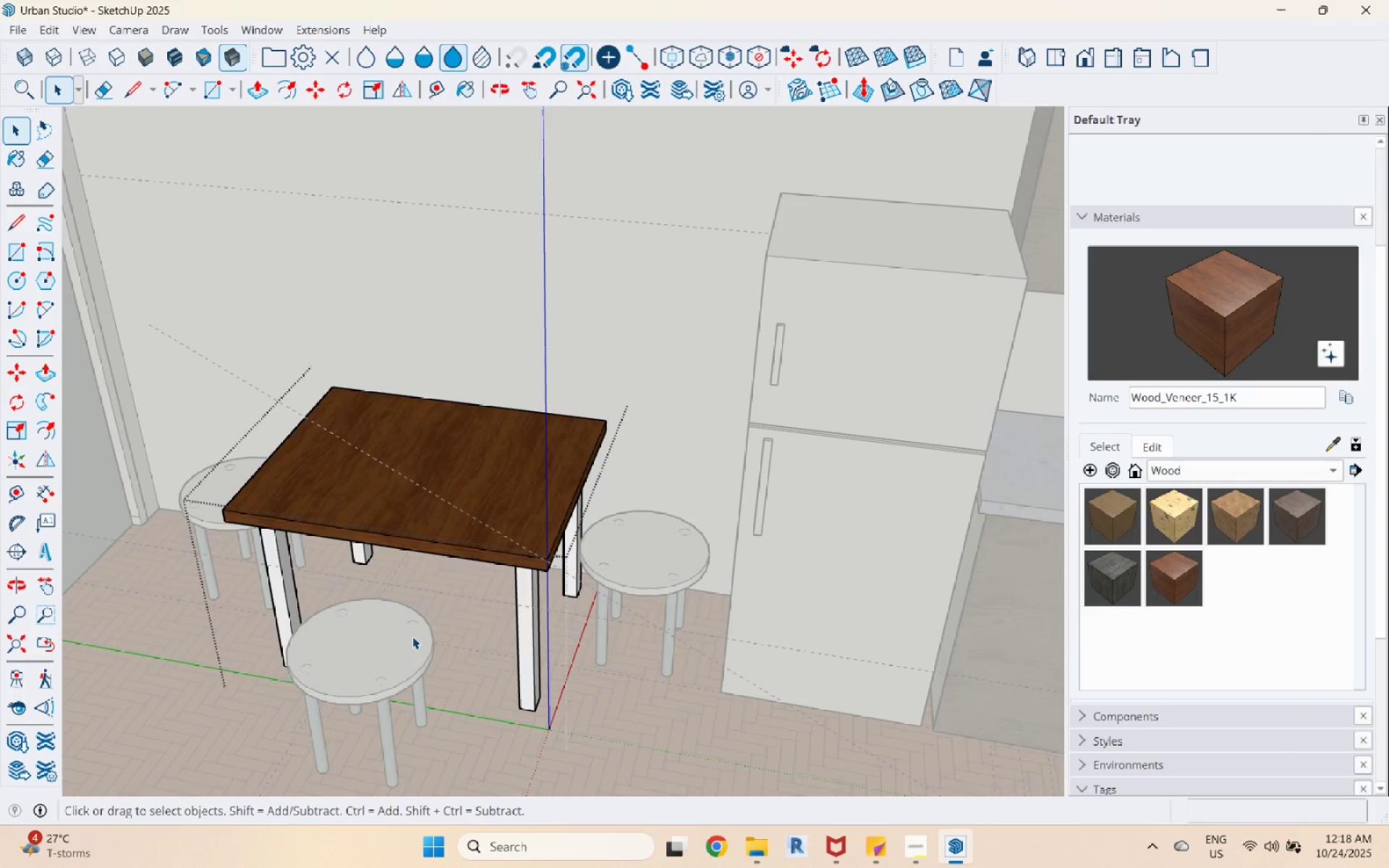 
left_click([412, 637])
 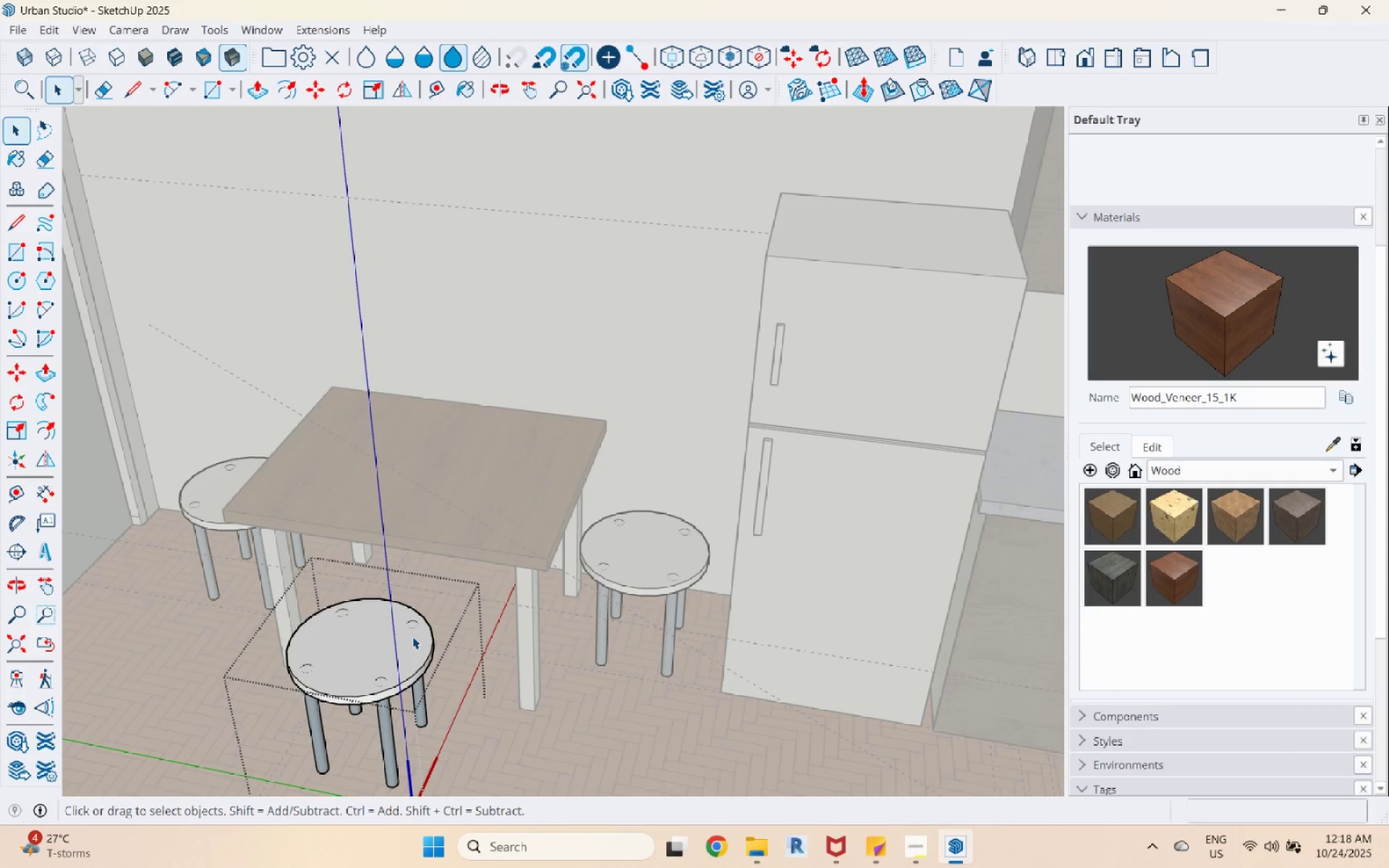 
double_click([412, 637])
 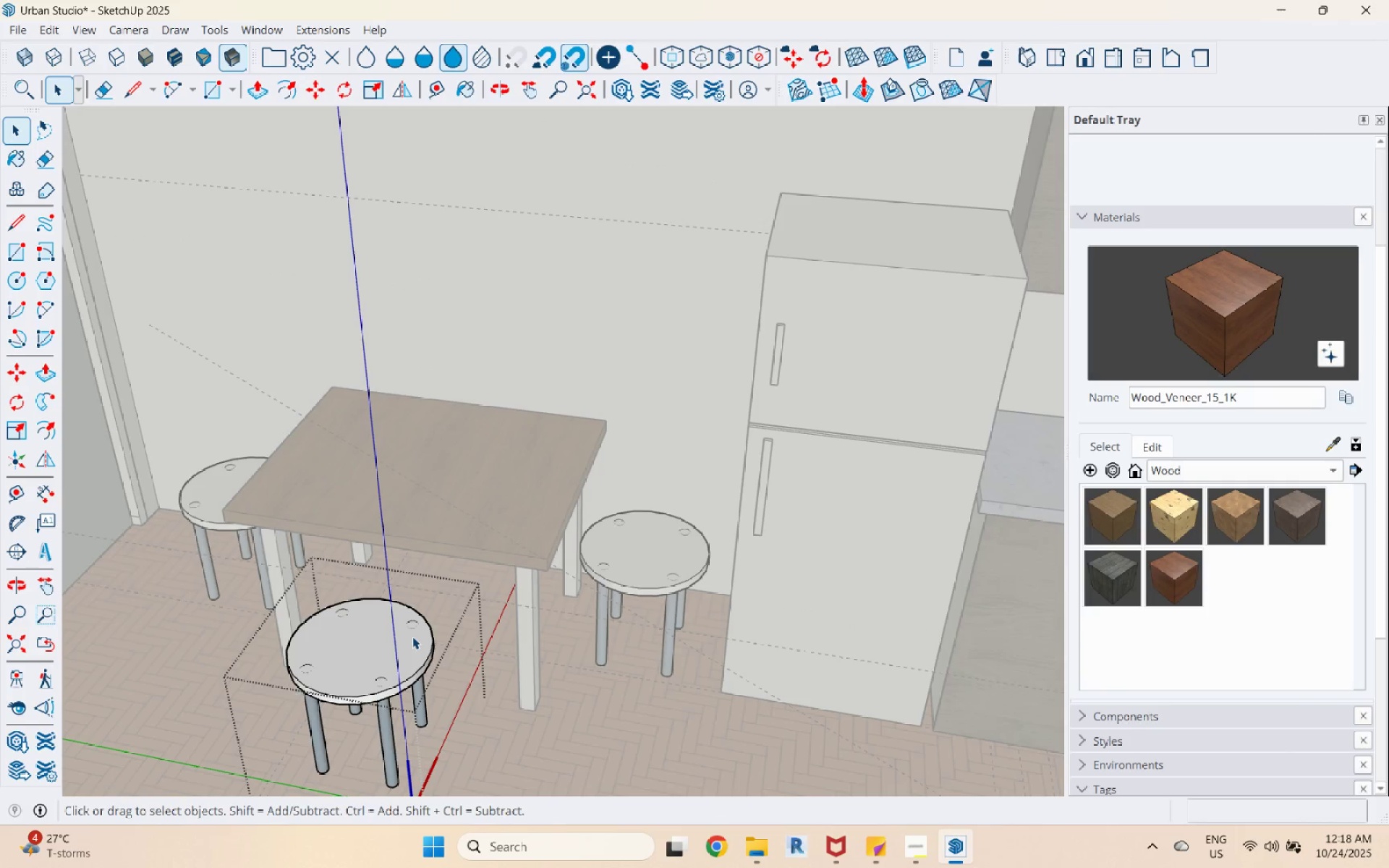 
triple_click([412, 637])
 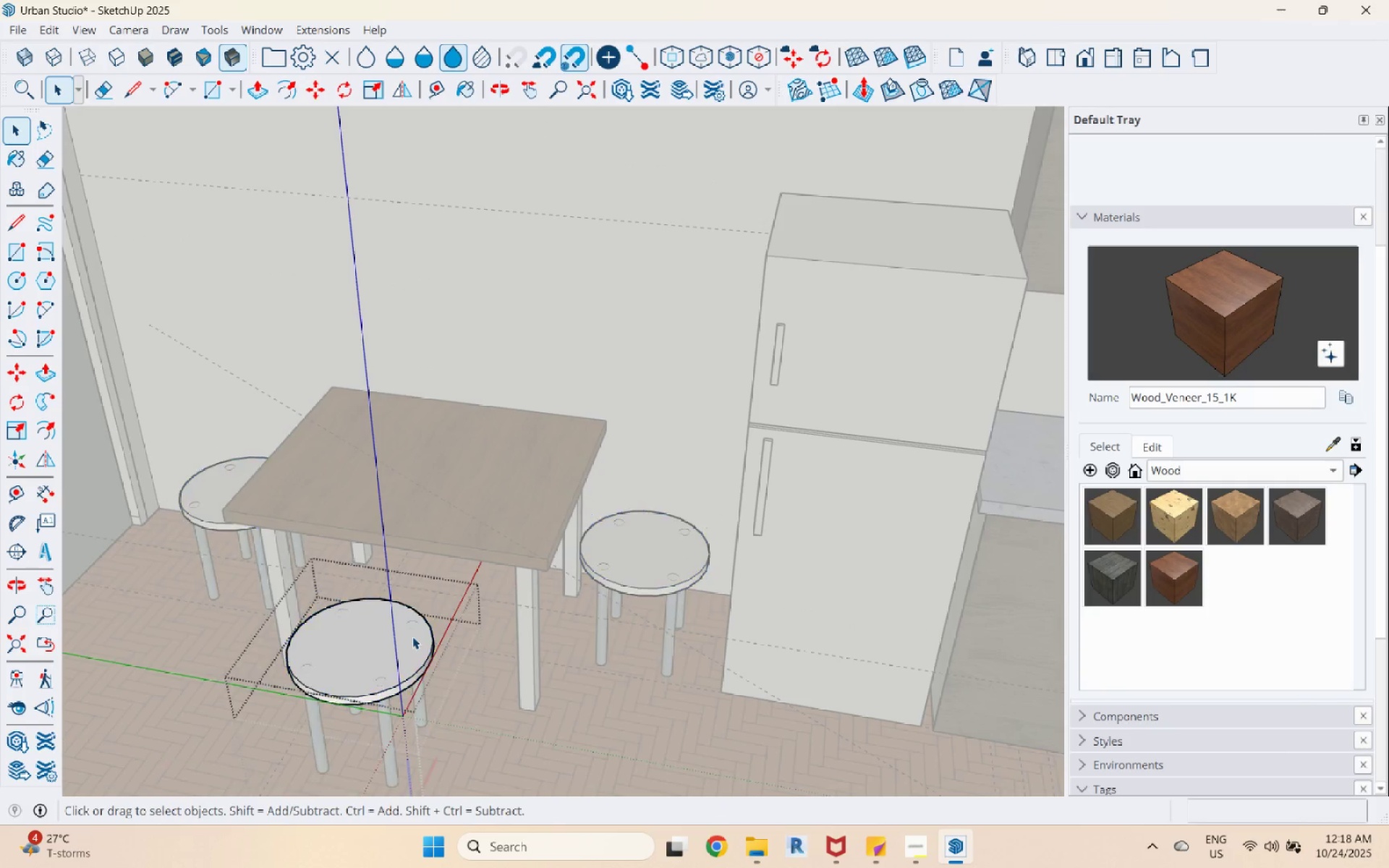 
triple_click([412, 637])
 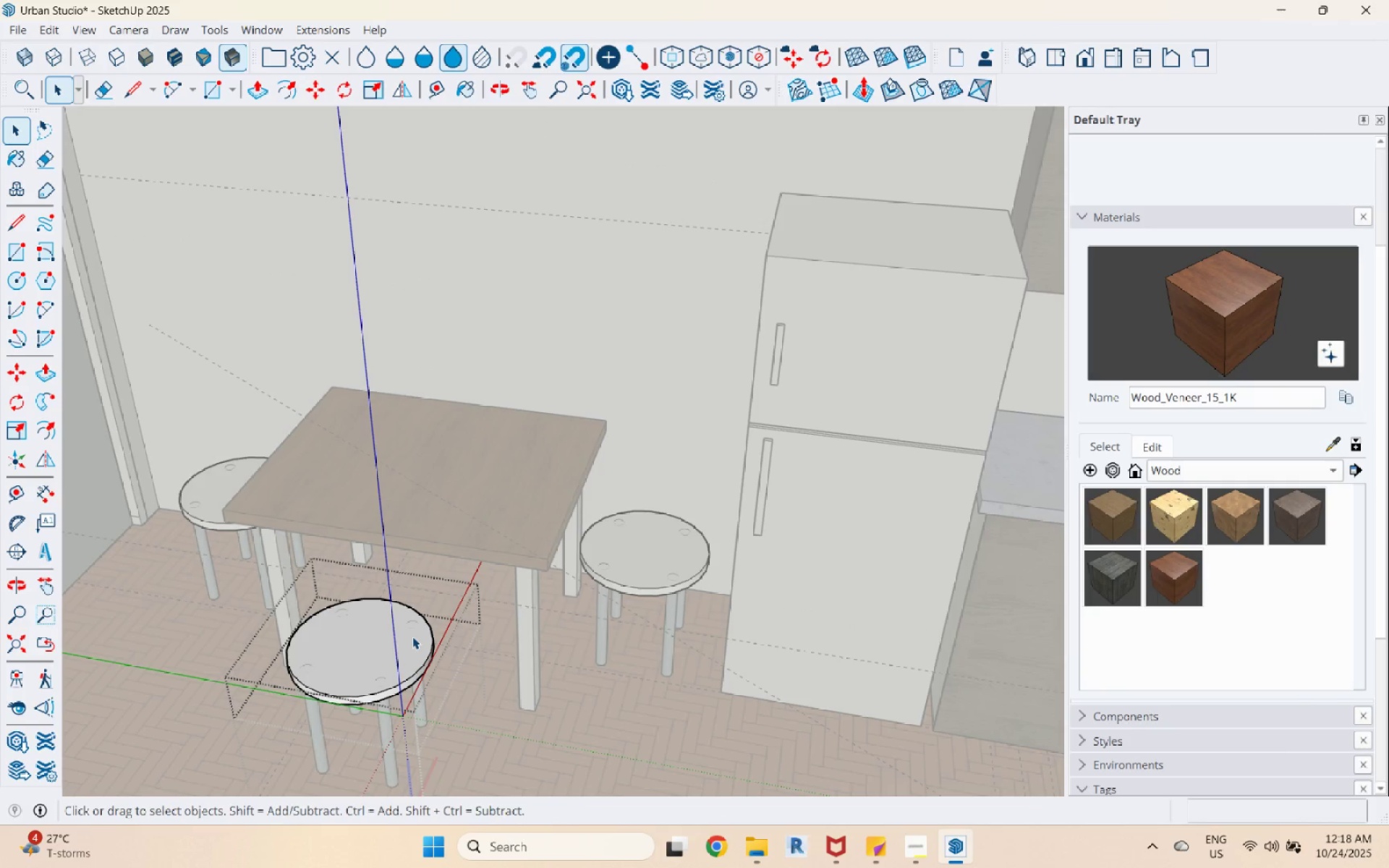 
triple_click([412, 637])
 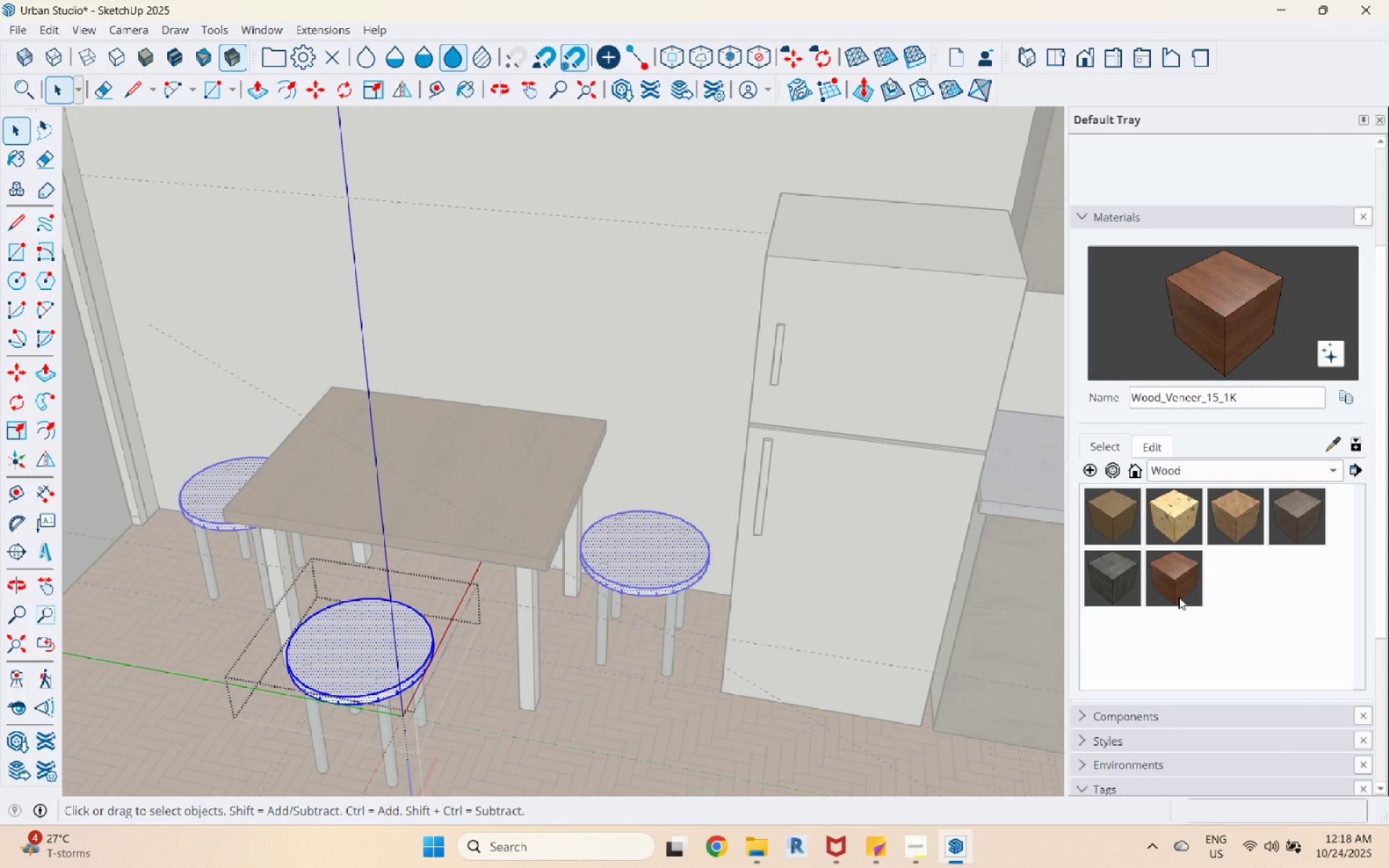 
left_click_drag(start_coordinate=[1181, 589], to_coordinate=[1170, 589])
 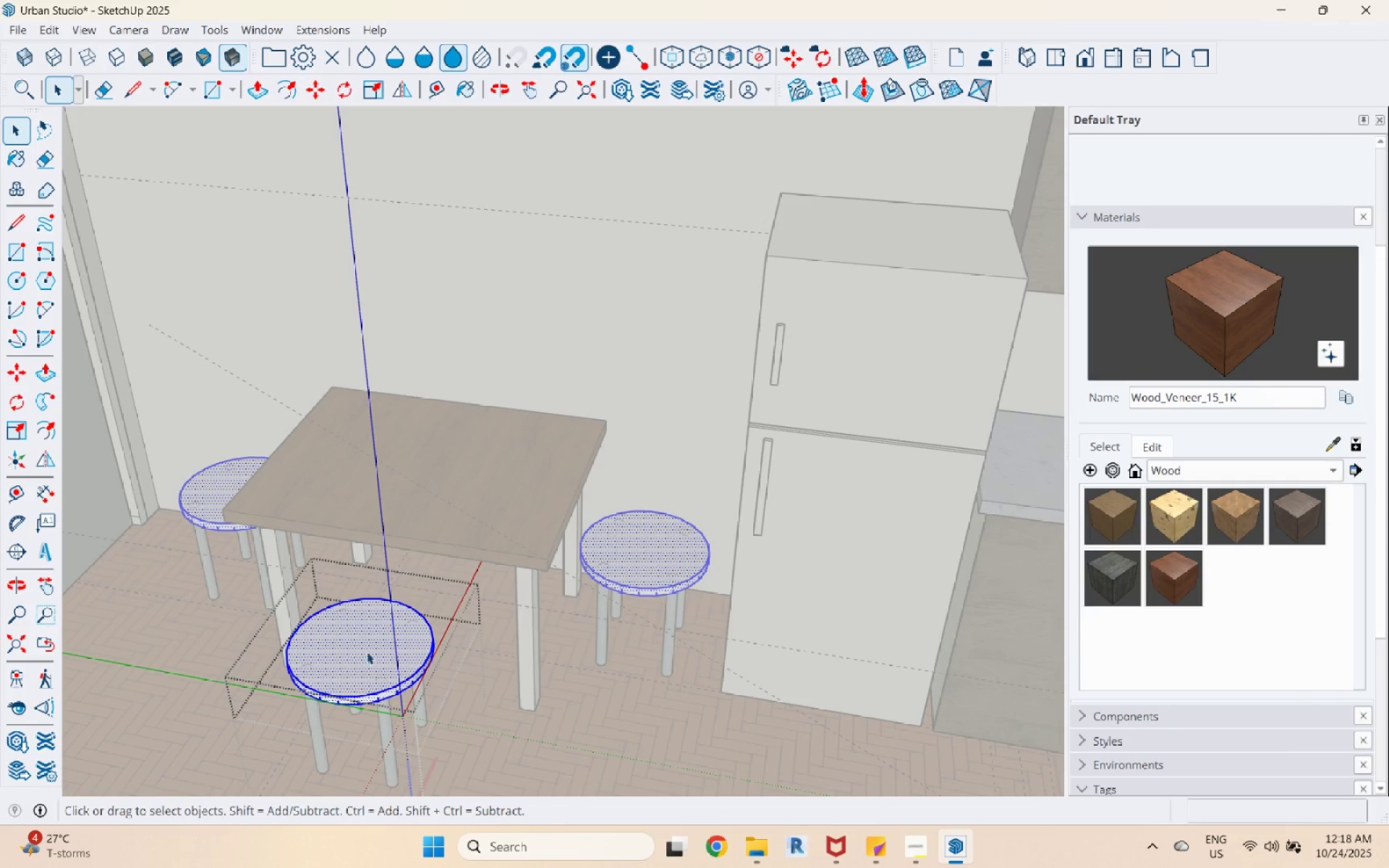 
double_click([374, 648])
 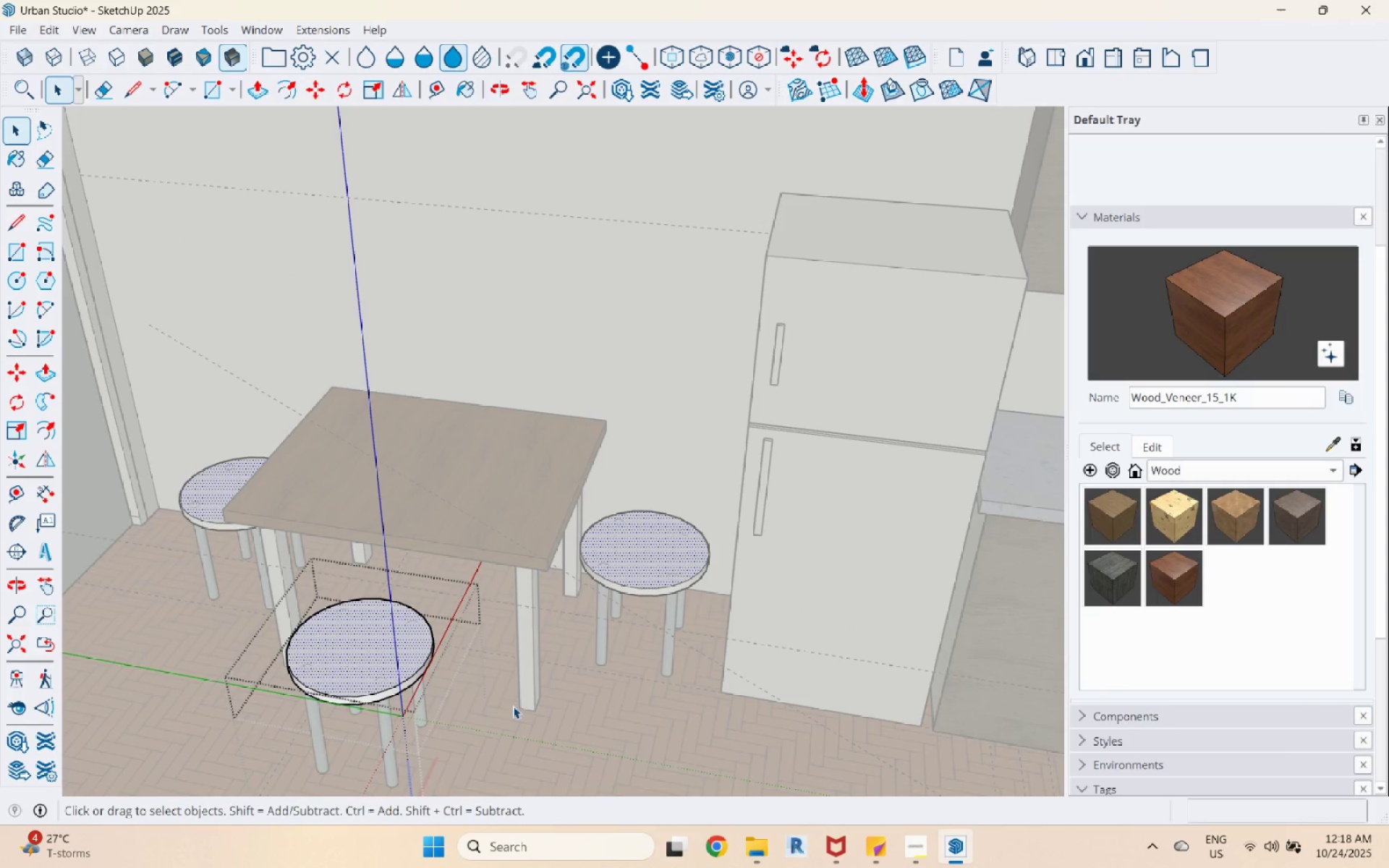 
double_click([365, 644])
 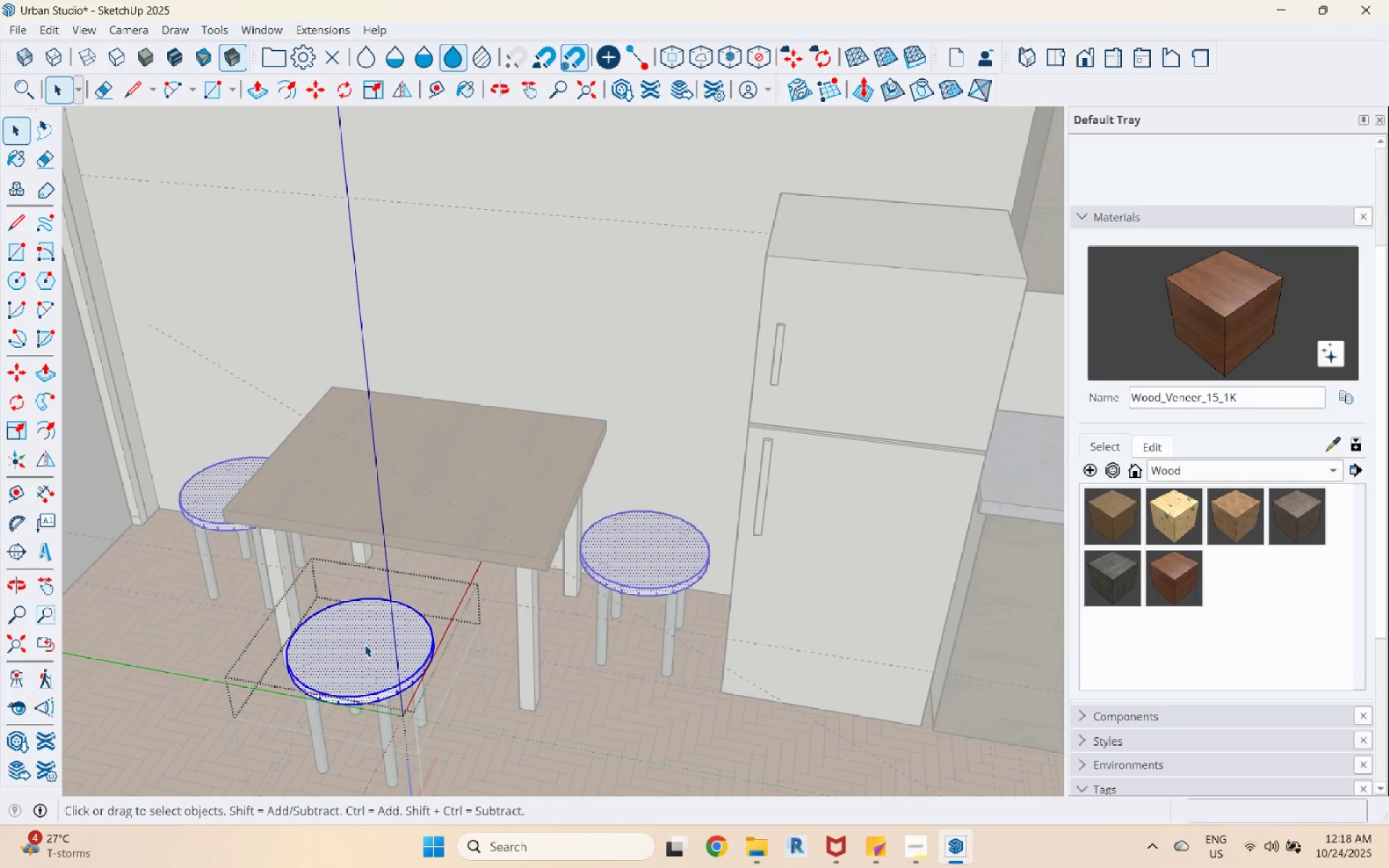 
triple_click([365, 644])
 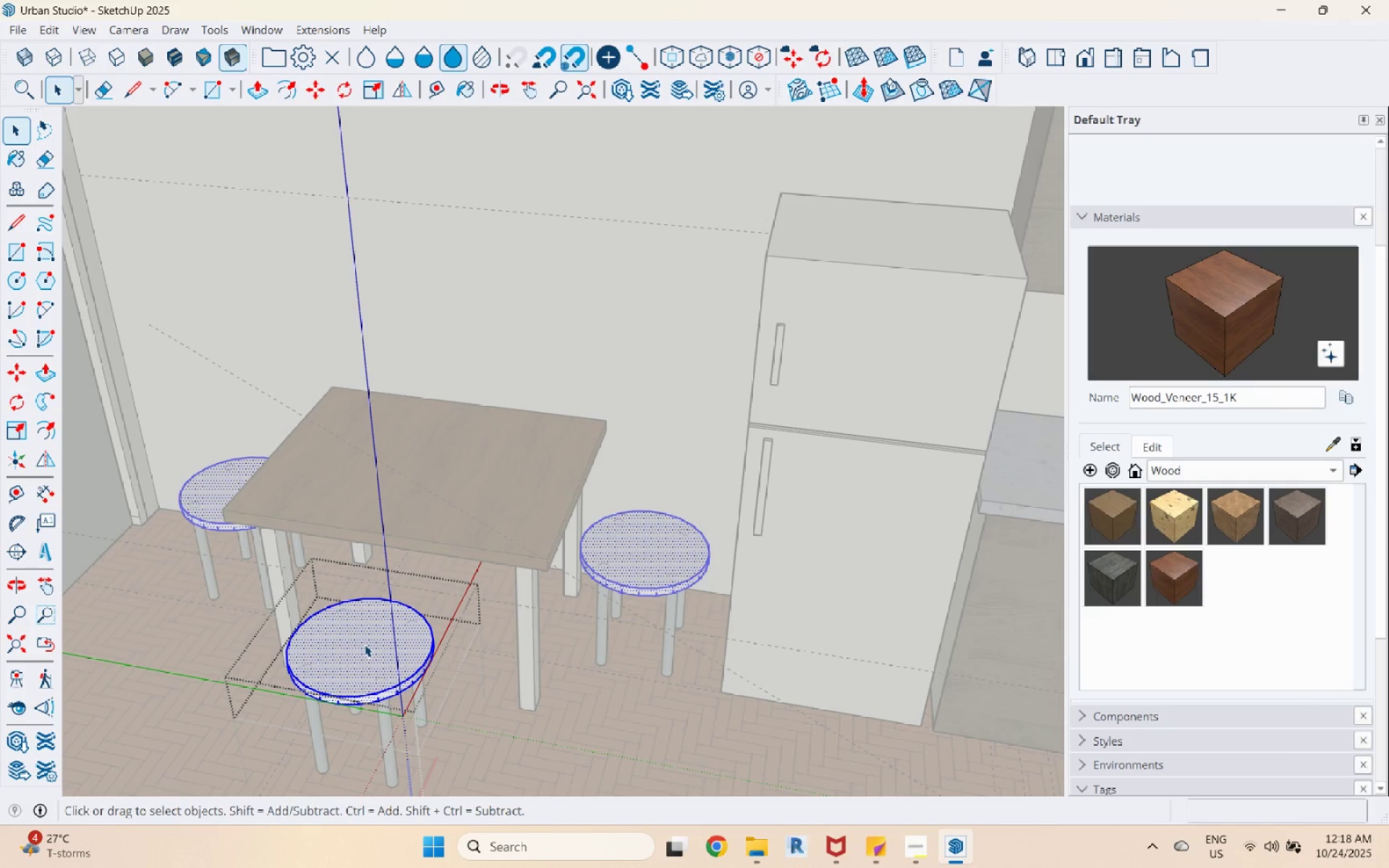 
triple_click([365, 644])
 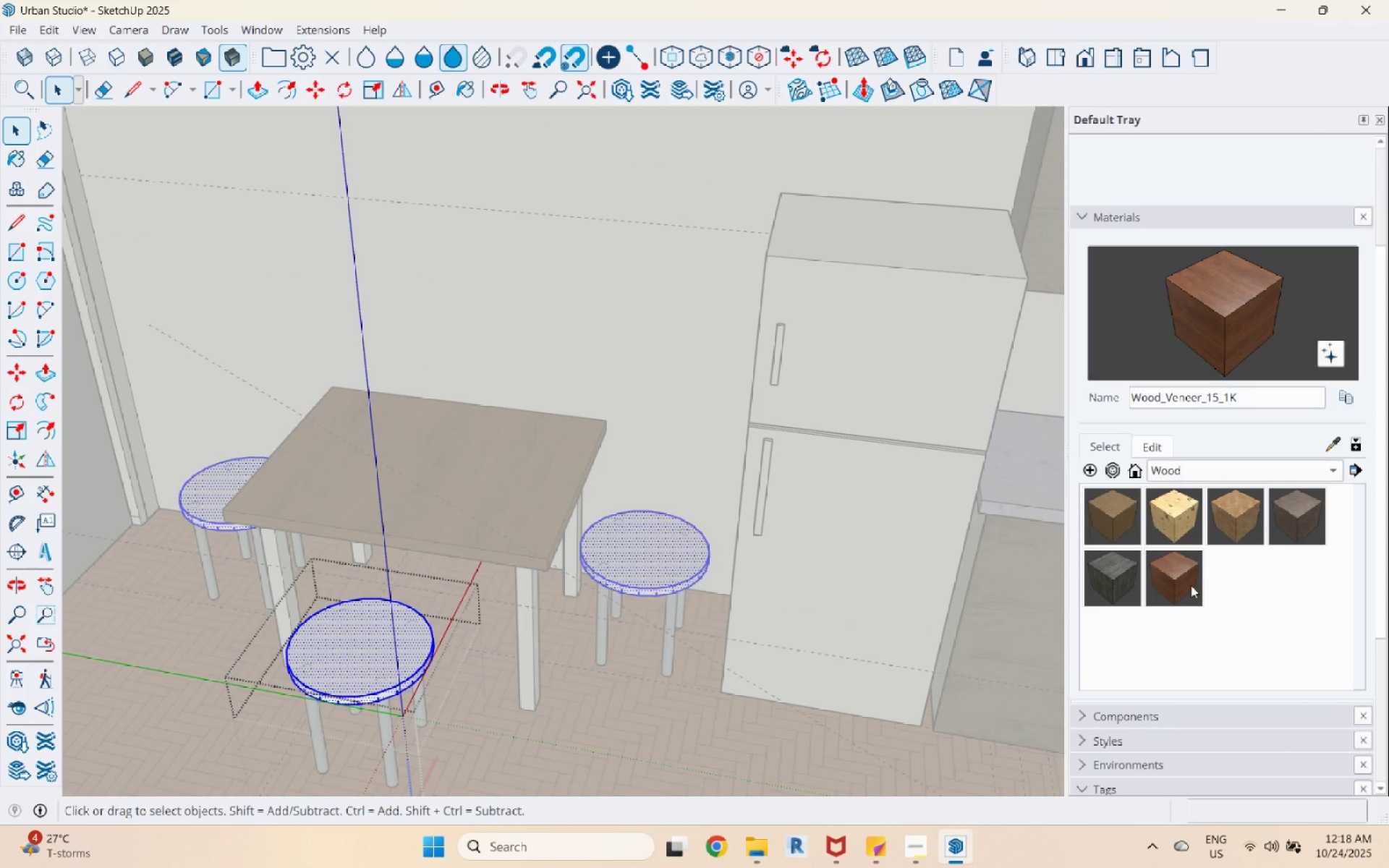 
left_click([1181, 583])
 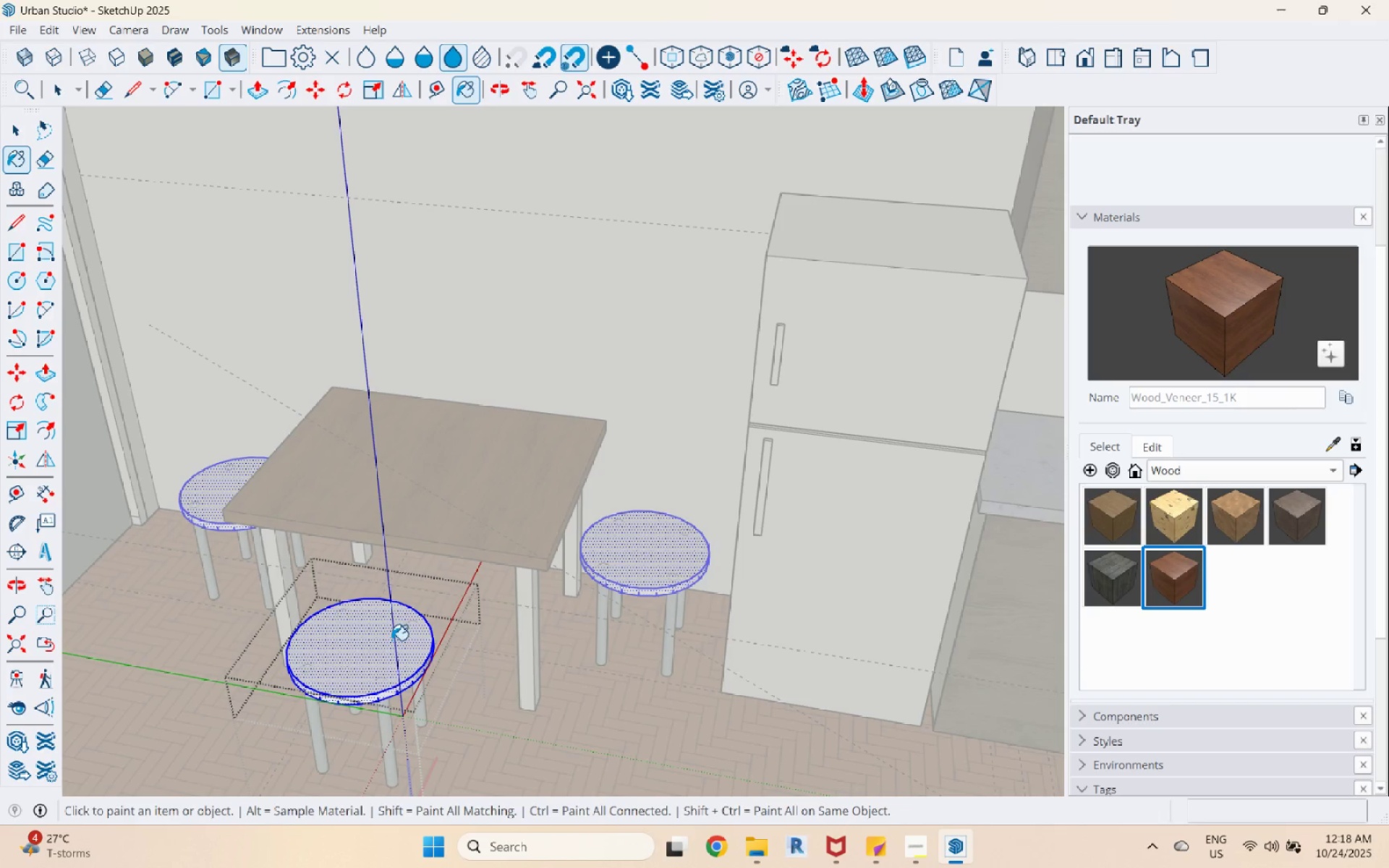 
left_click([388, 641])
 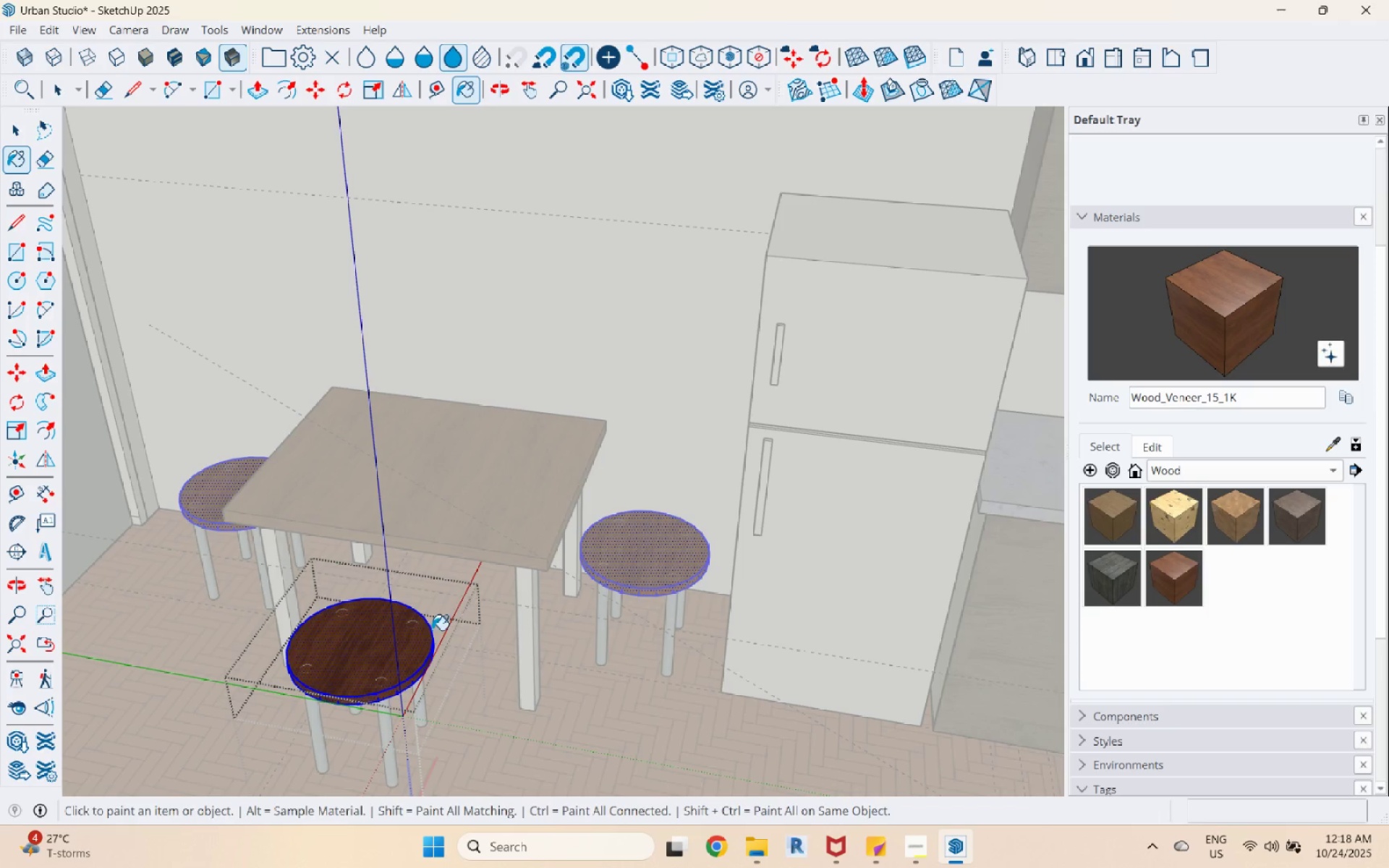 
key(Space)
 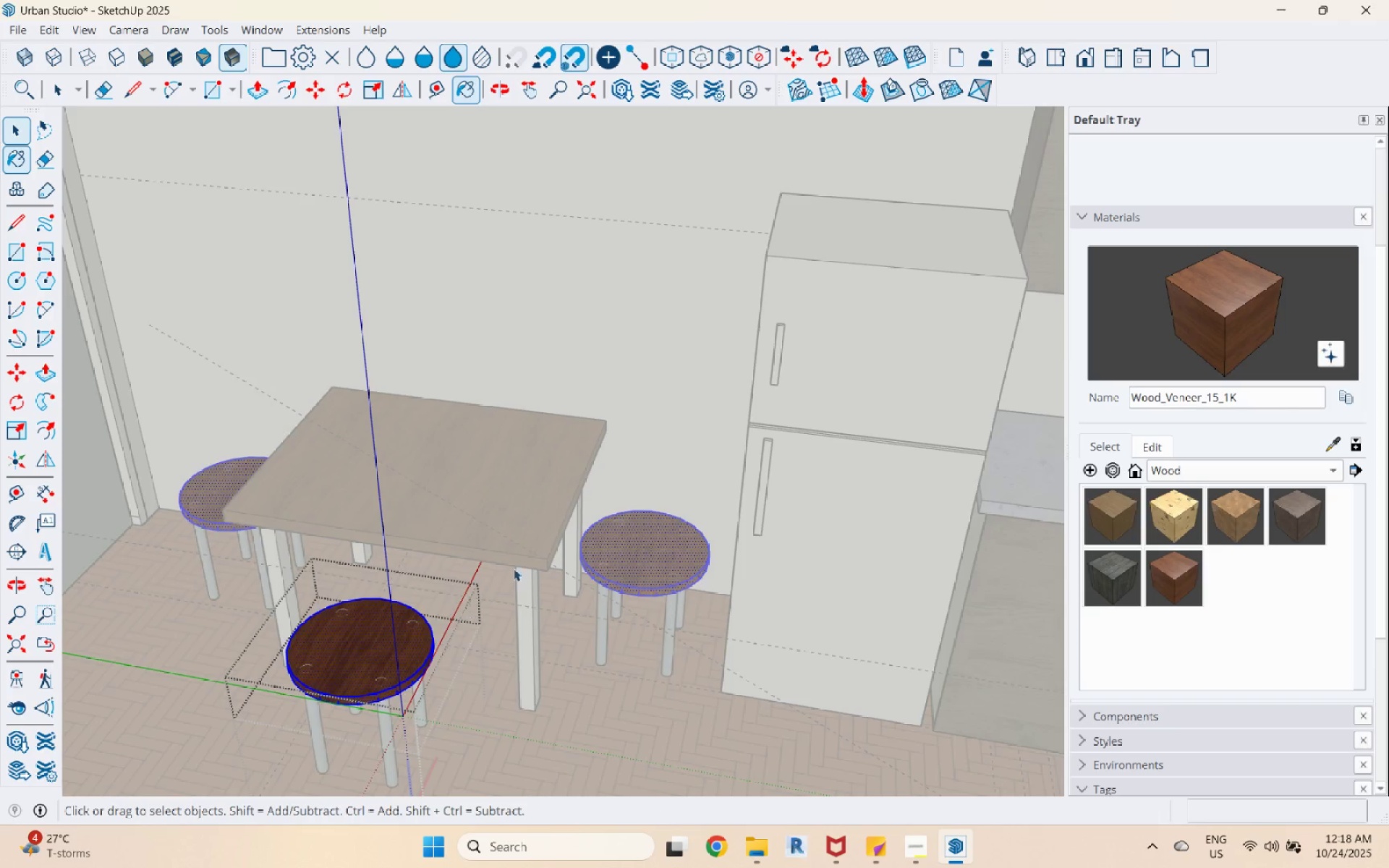 
key(Escape)
 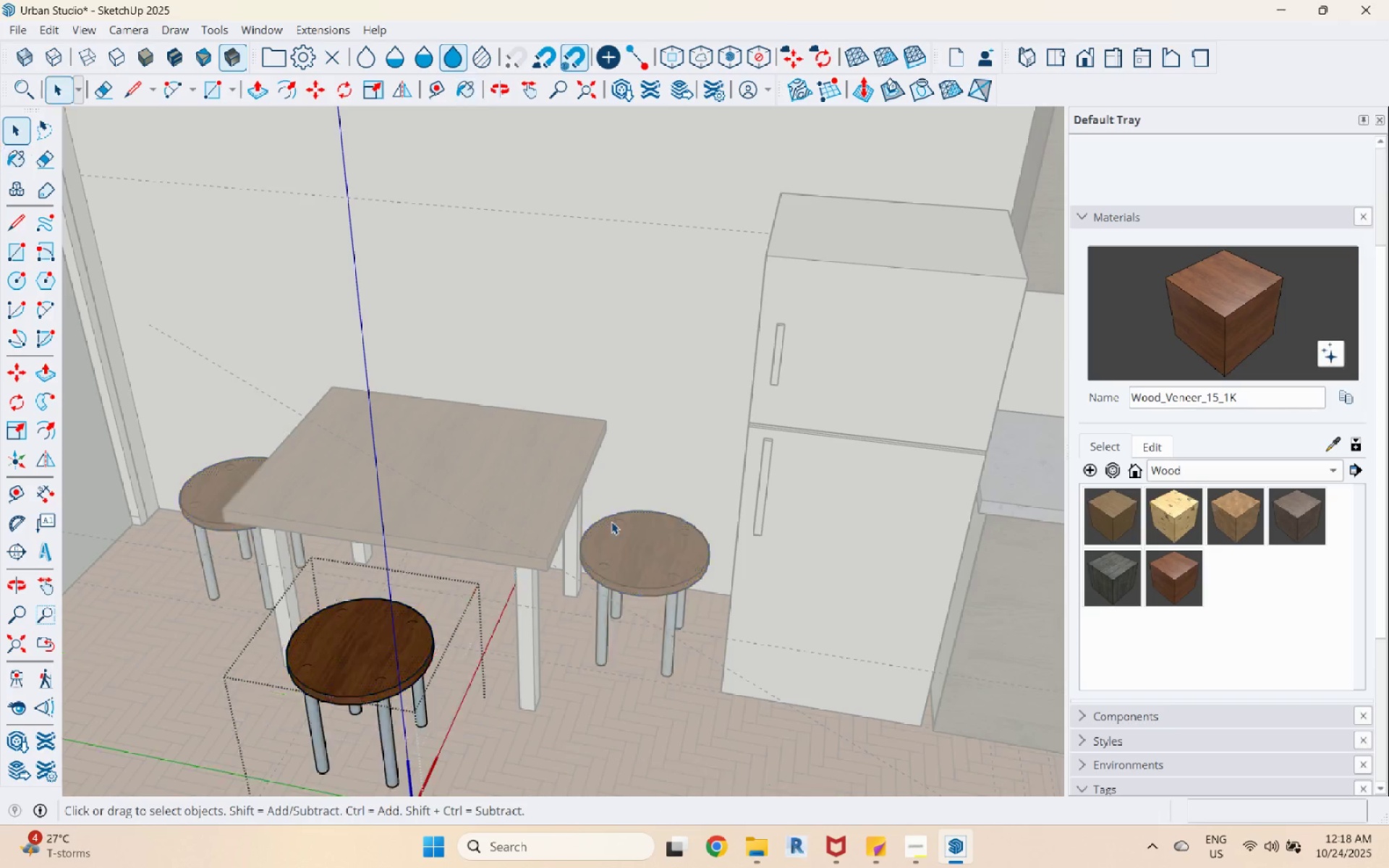 
scroll: coordinate [612, 522], scroll_direction: down, amount: 4.0
 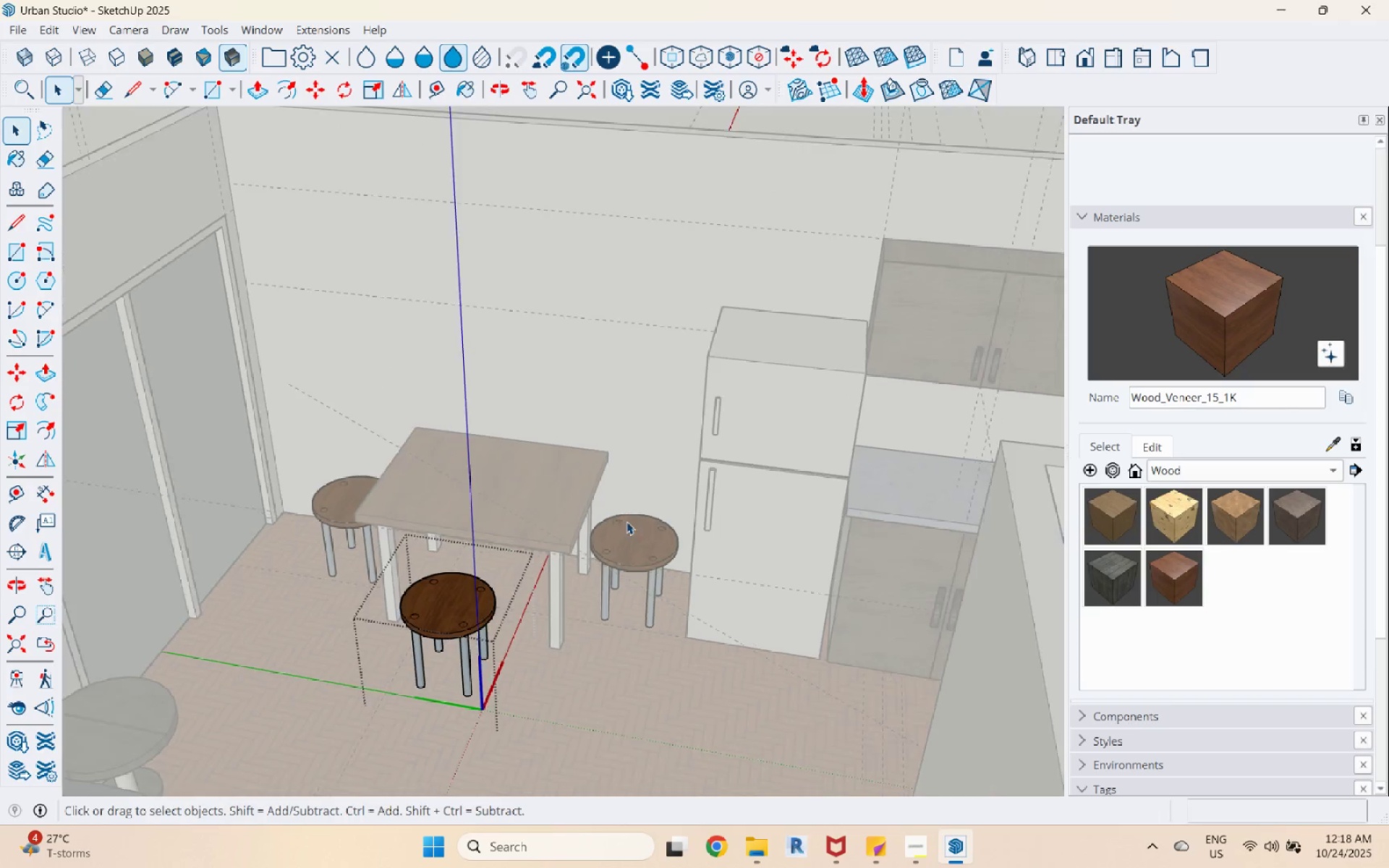 
key(Escape)
 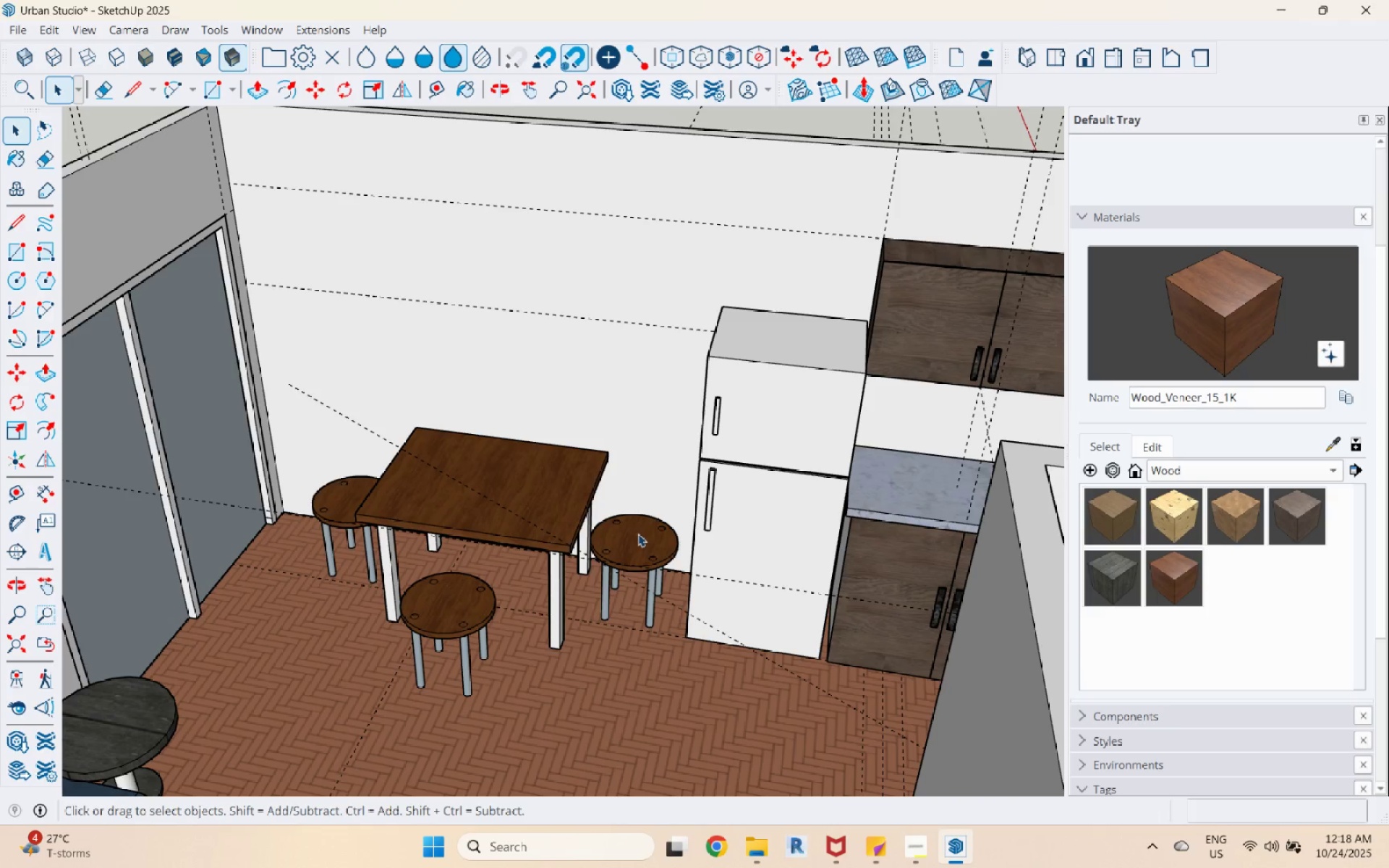 
scroll: coordinate [357, 552], scroll_direction: up, amount: 4.0
 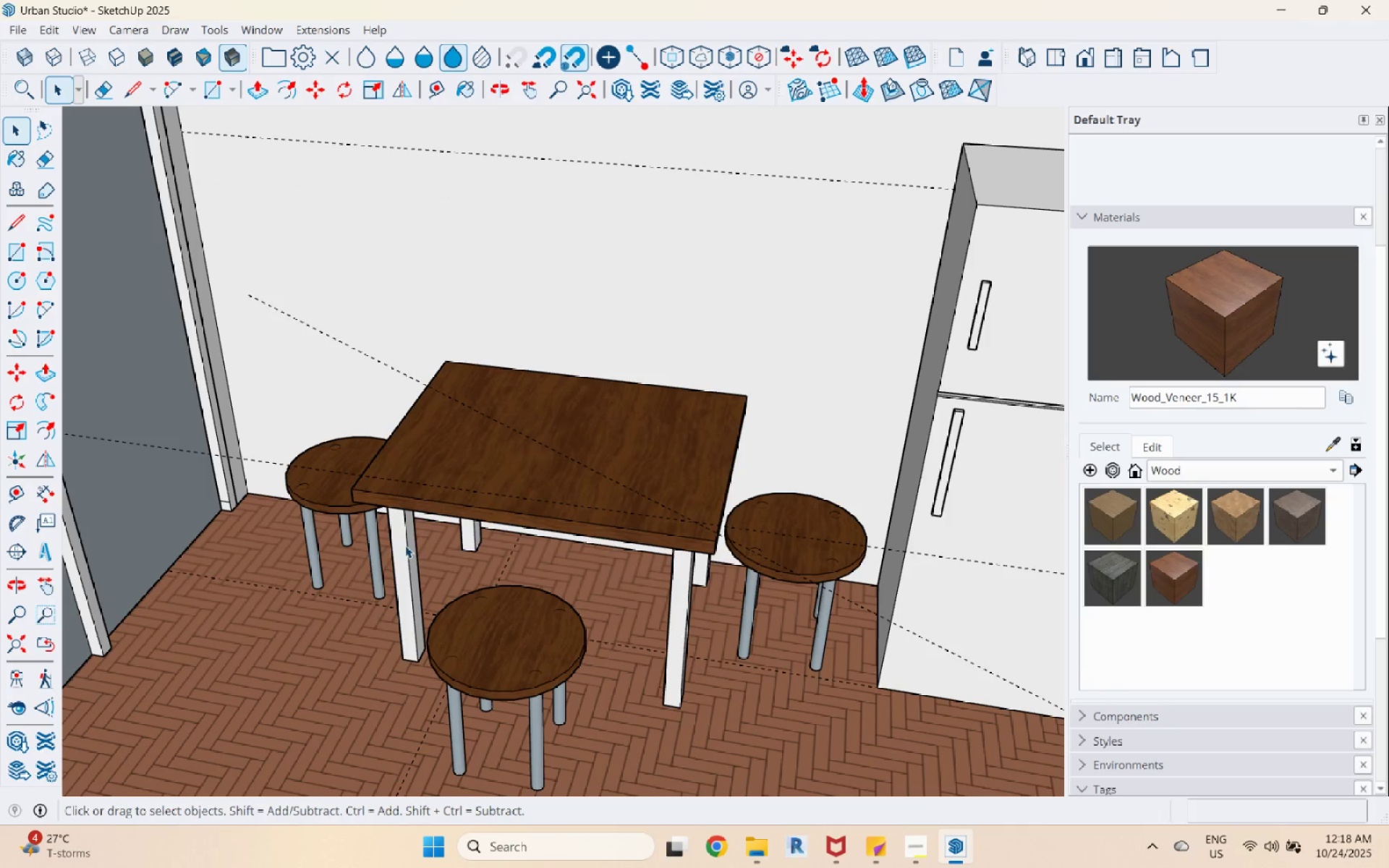 
double_click([405, 545])
 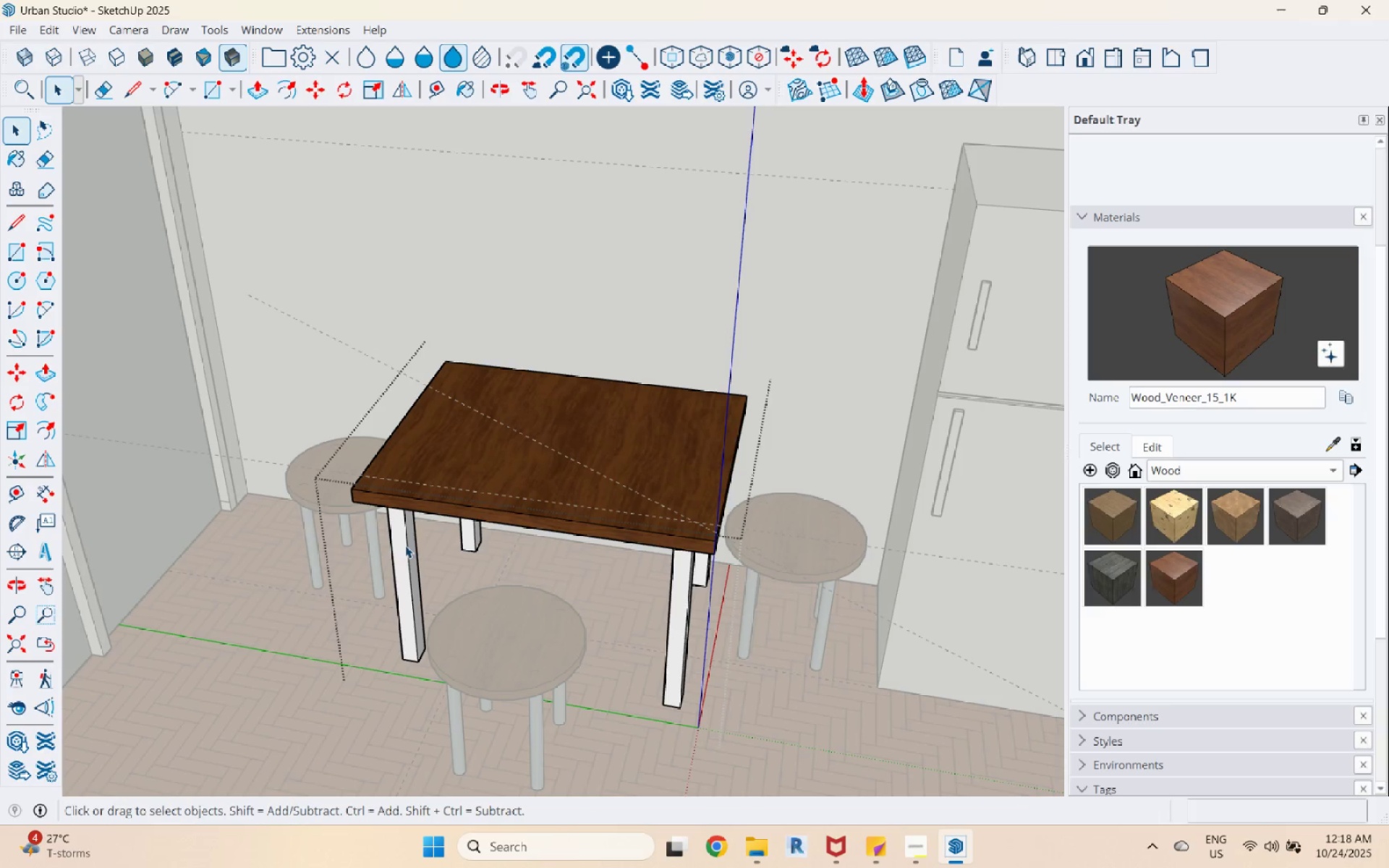 
triple_click([405, 545])
 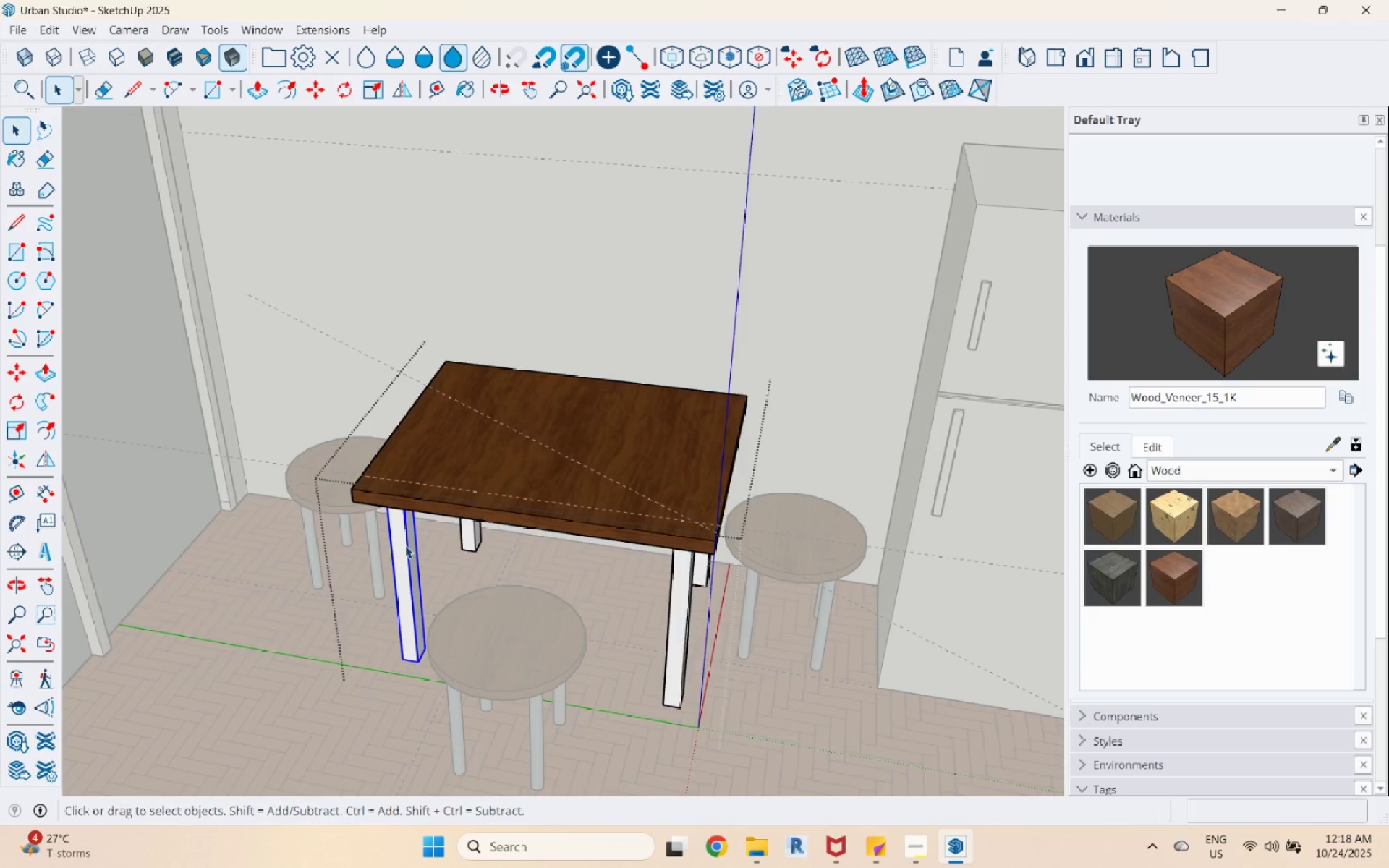 
triple_click([405, 545])
 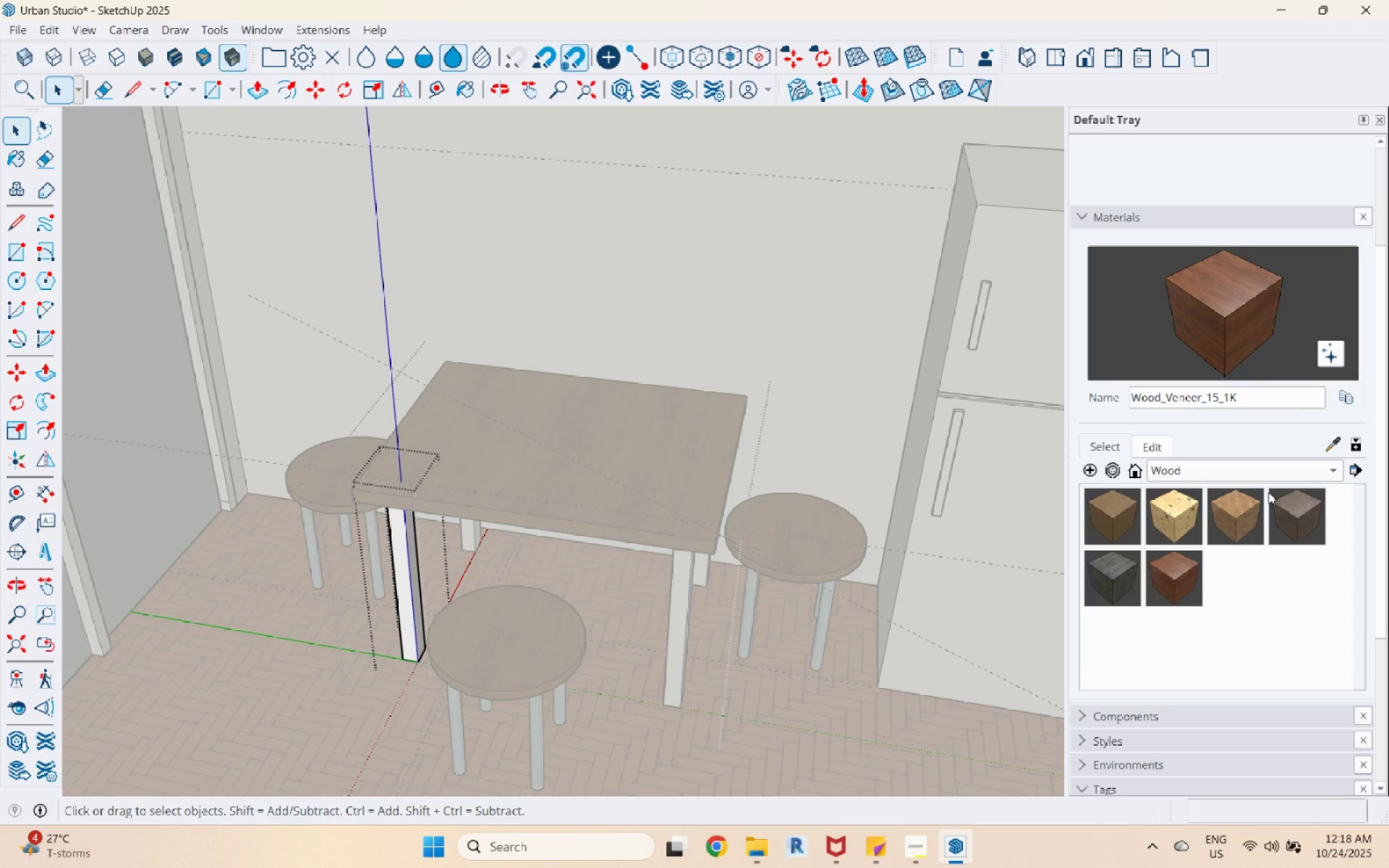 
left_click([1275, 475])
 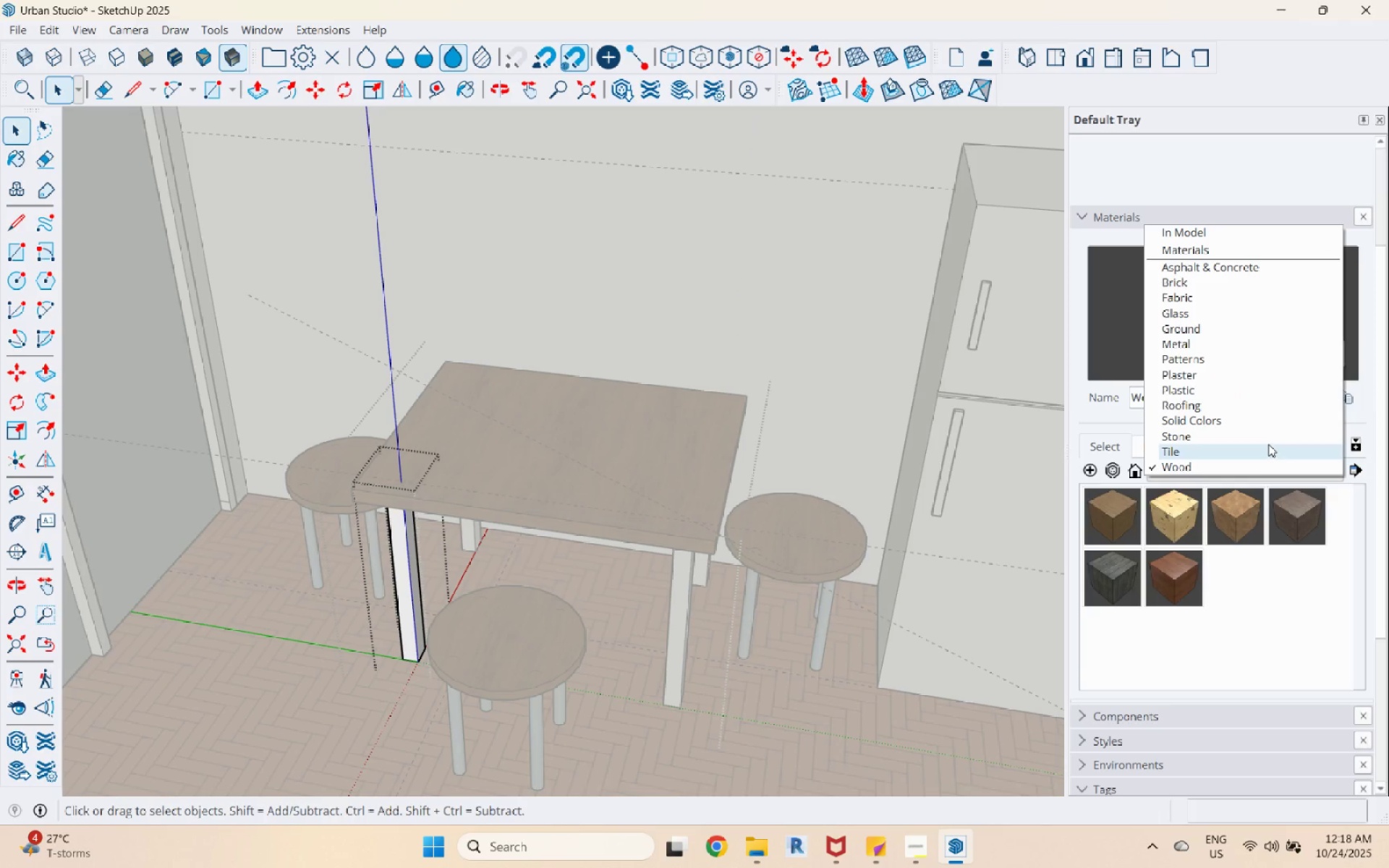 
left_click([1270, 441])
 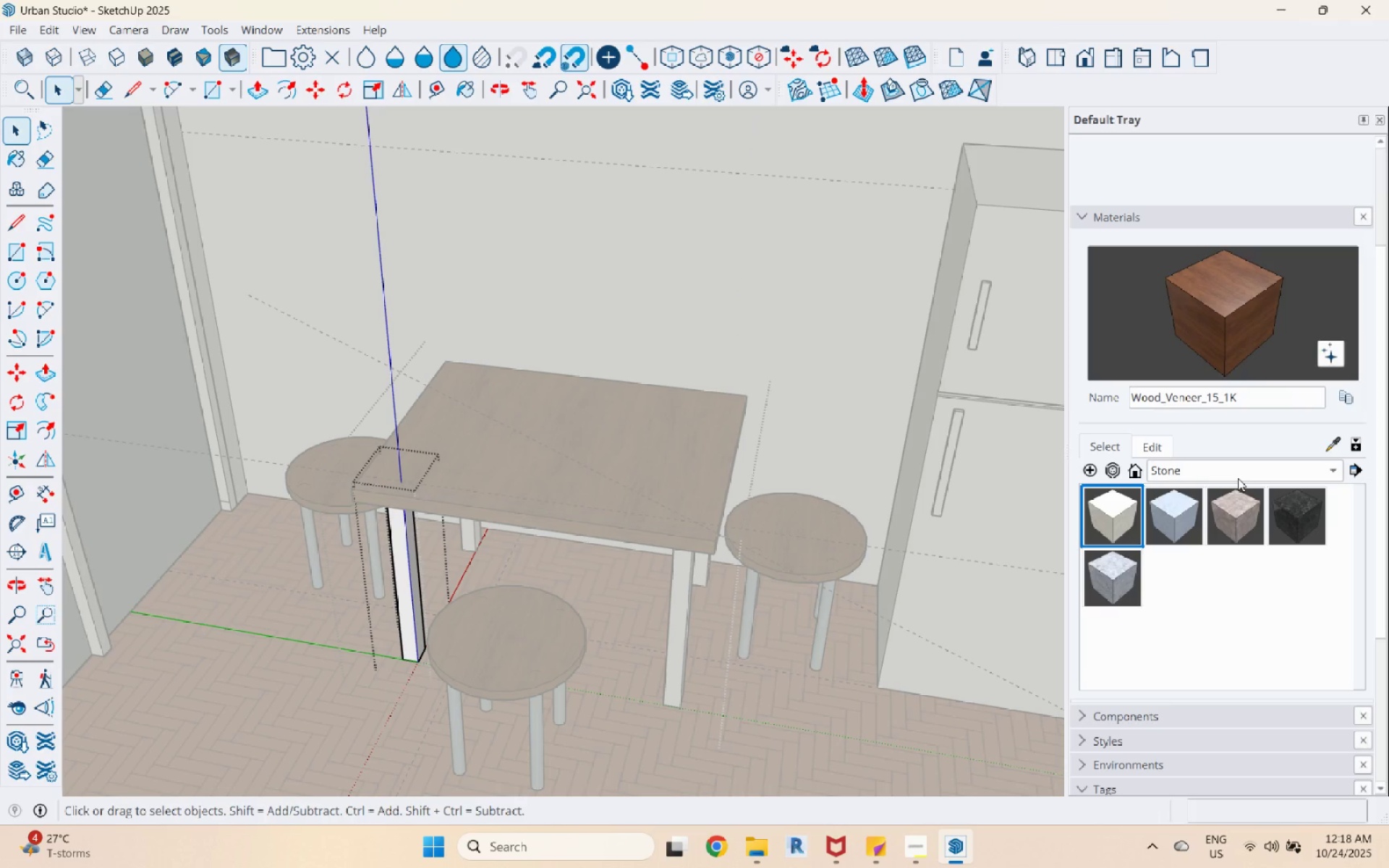 
left_click([1238, 478])
 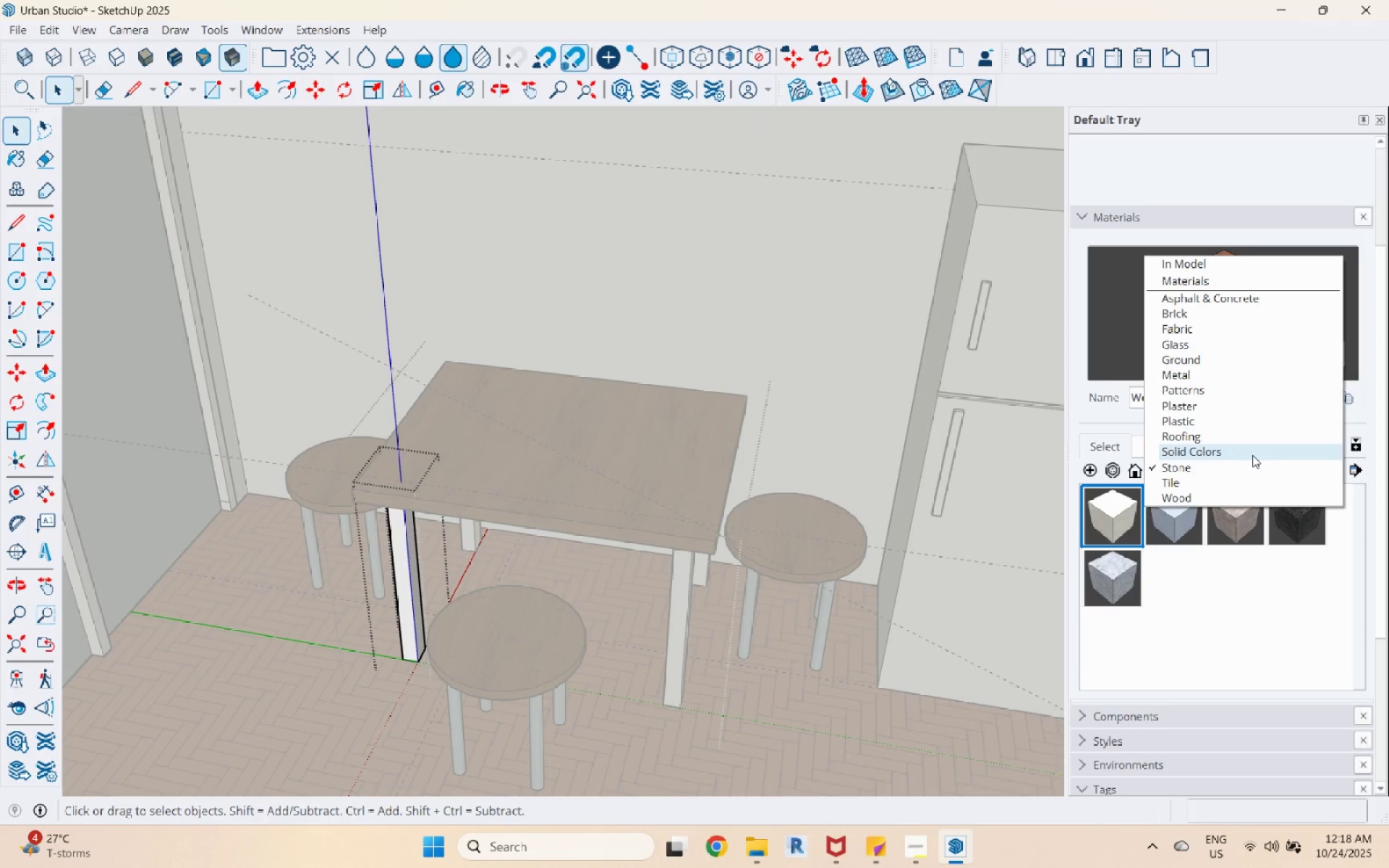 
left_click([1254, 450])
 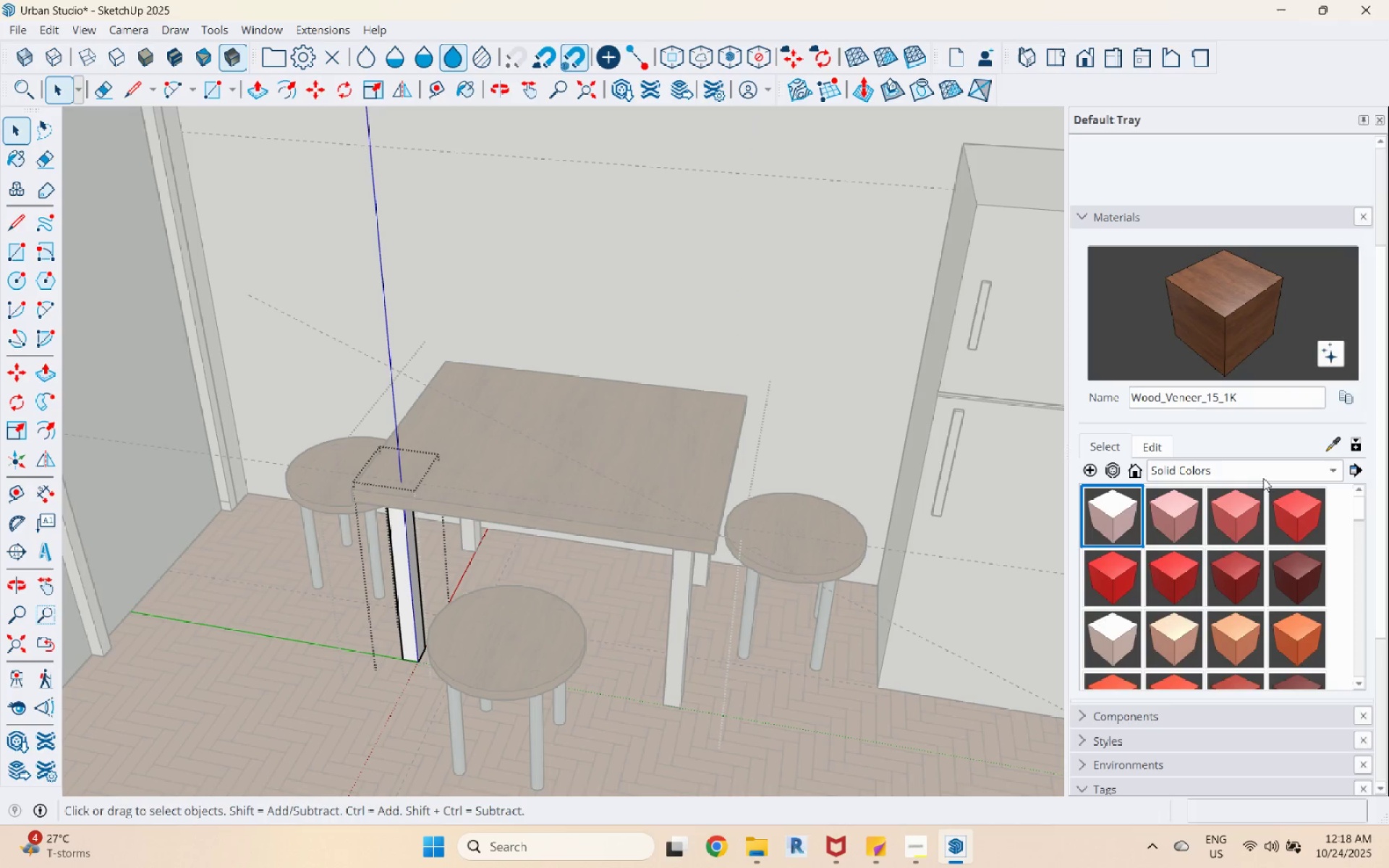 
scroll: coordinate [1286, 590], scroll_direction: down, amount: 24.0
 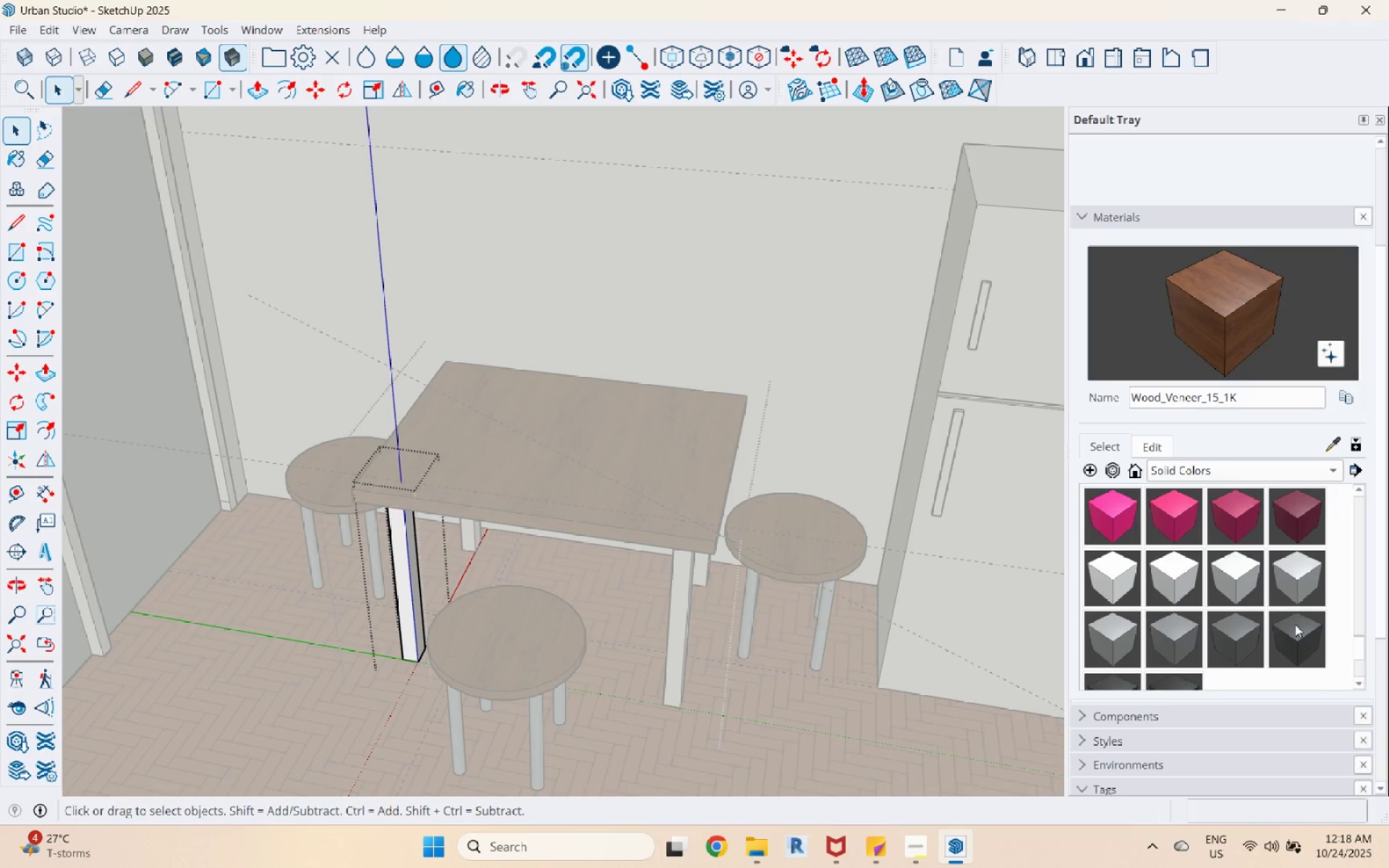 
left_click([1295, 624])
 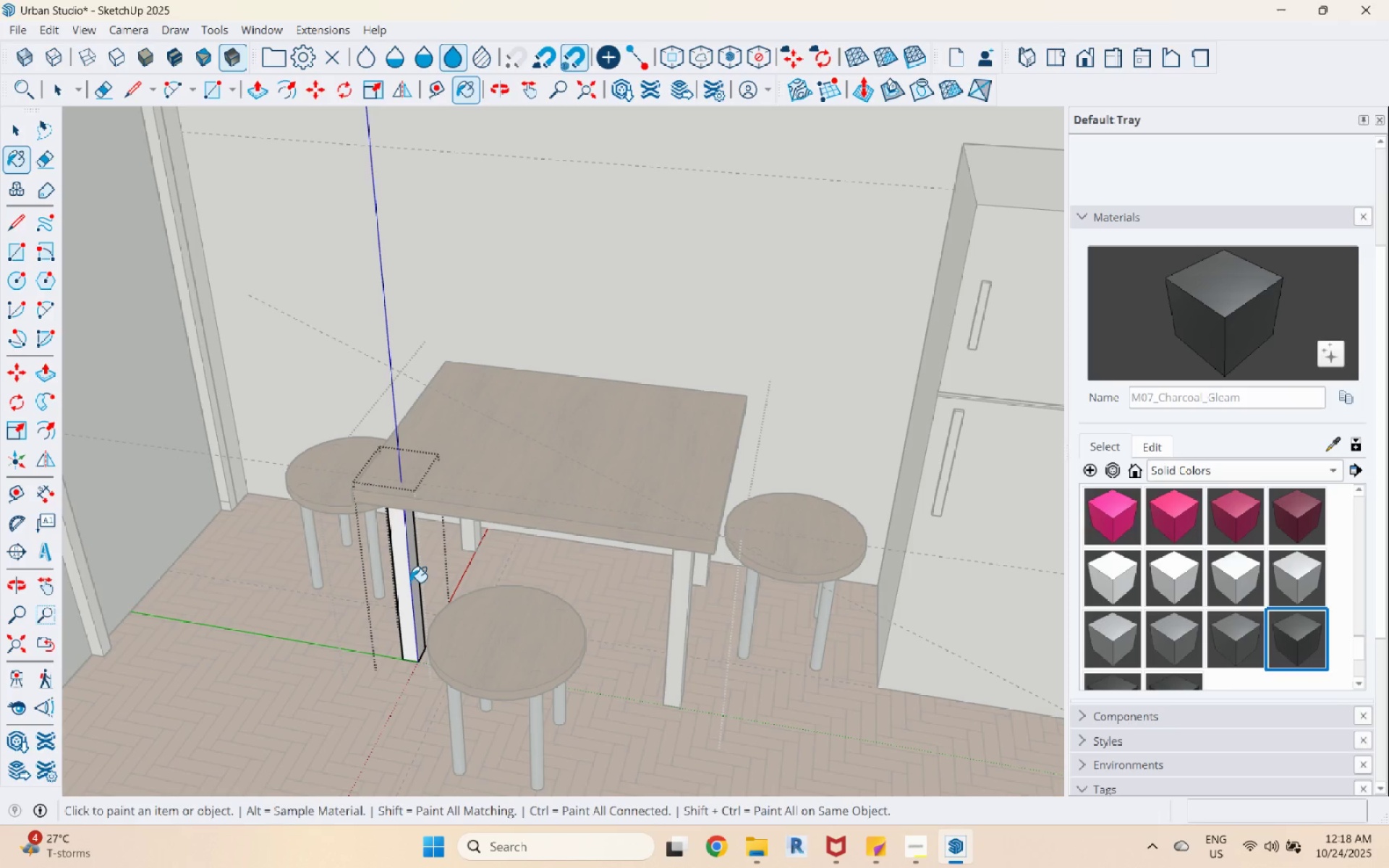 
left_click([411, 573])
 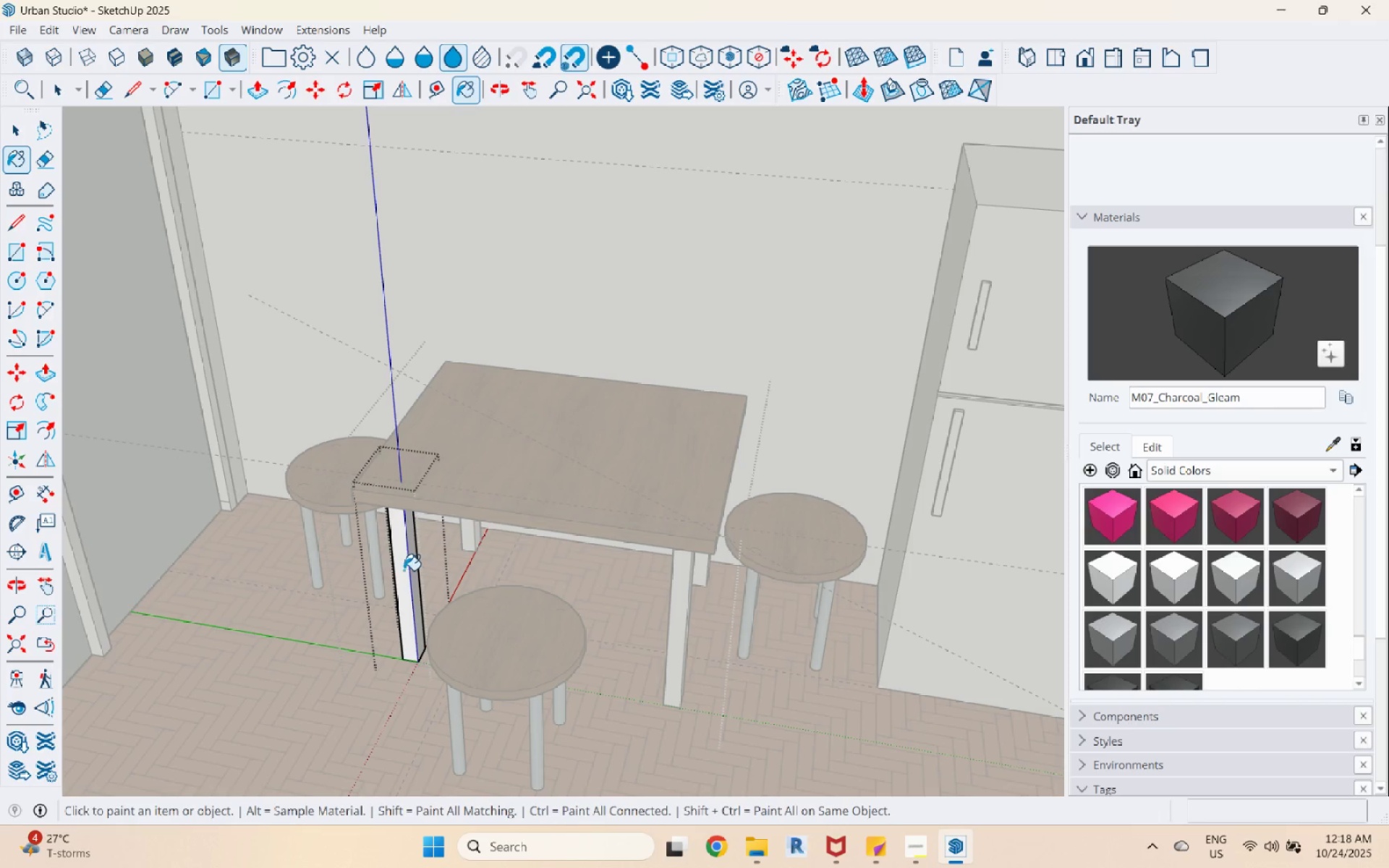 
left_click([404, 570])
 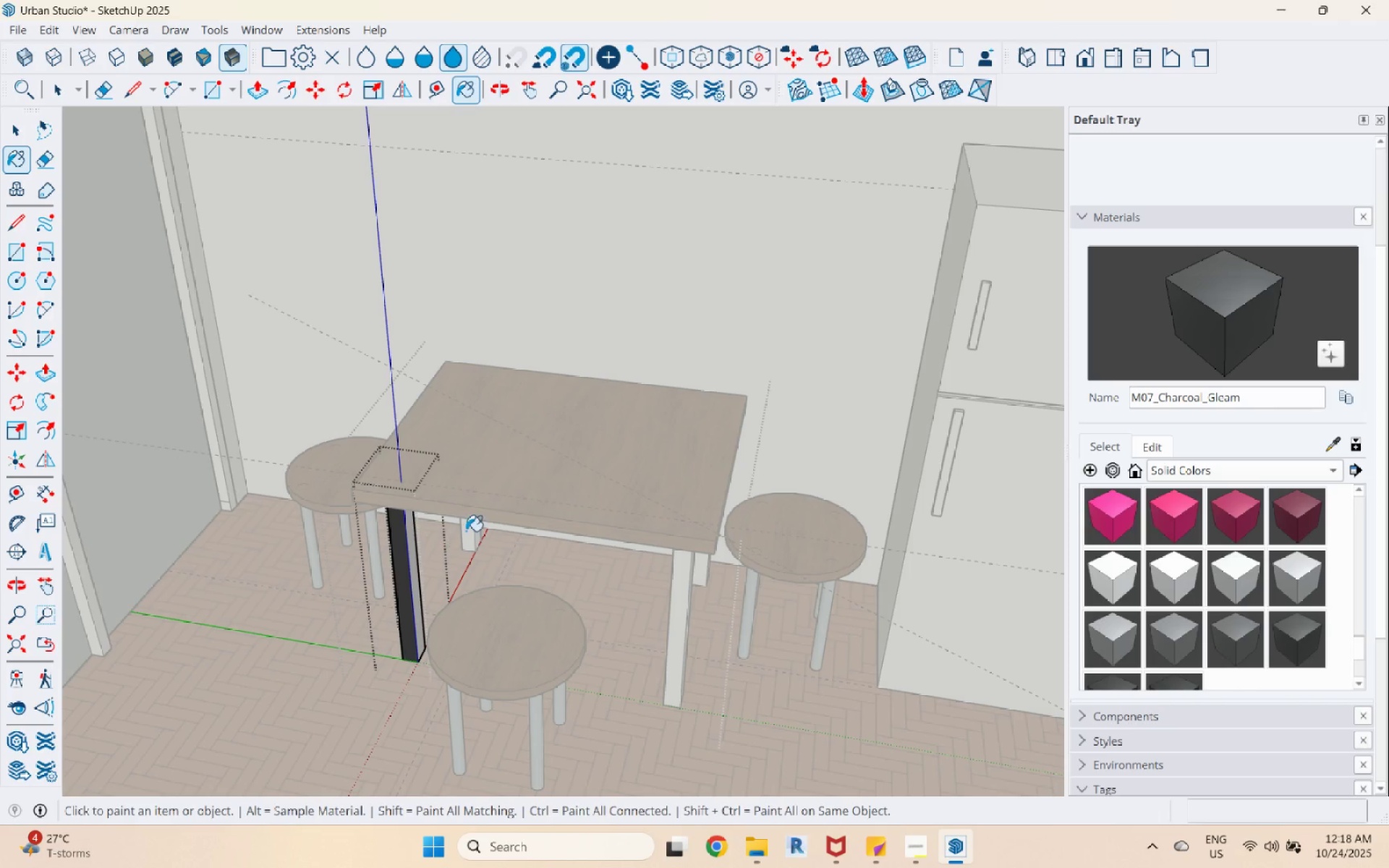 
left_click([466, 531])
 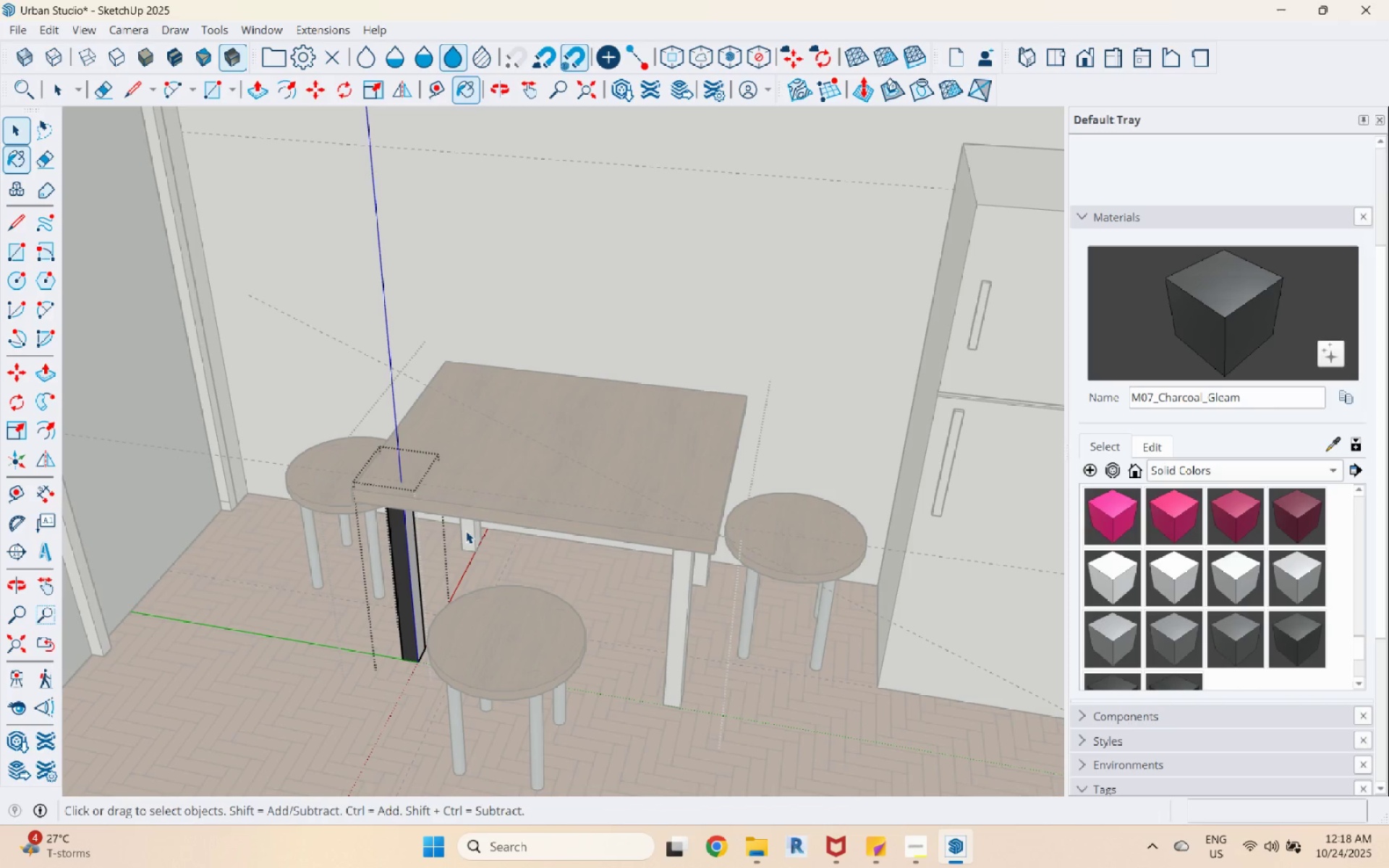 
key(Space)
 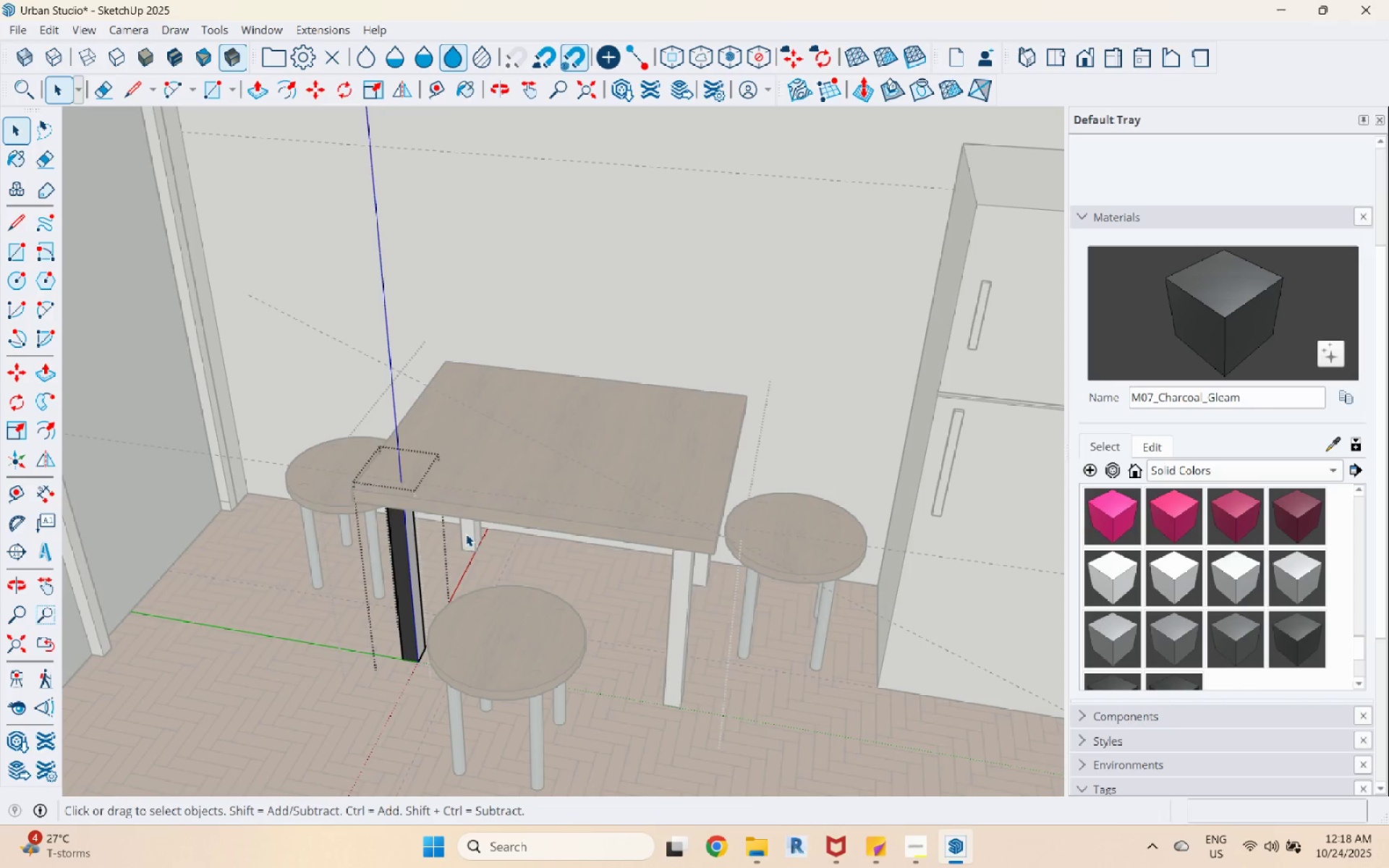 
key(Escape)
 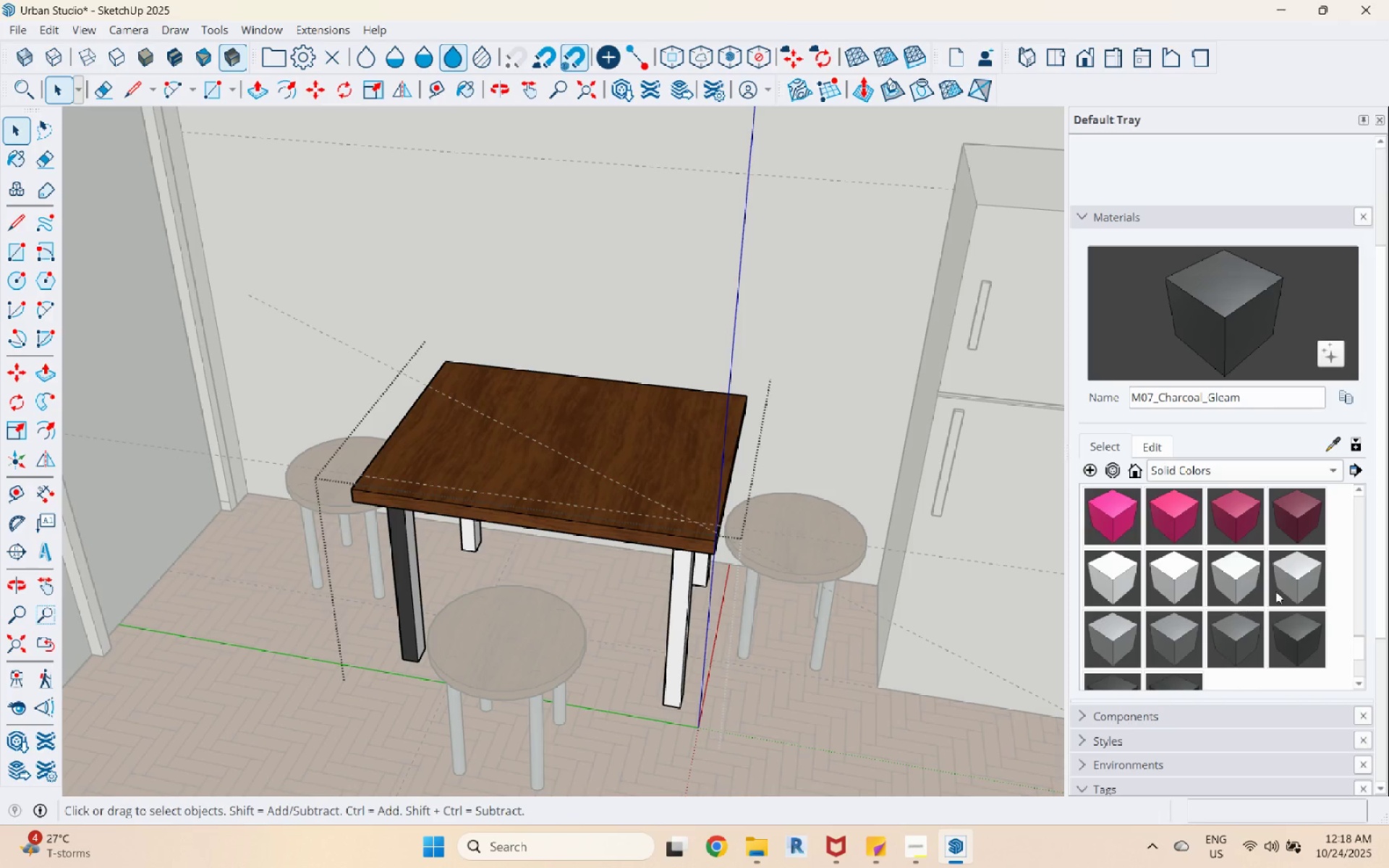 
key(Escape)
 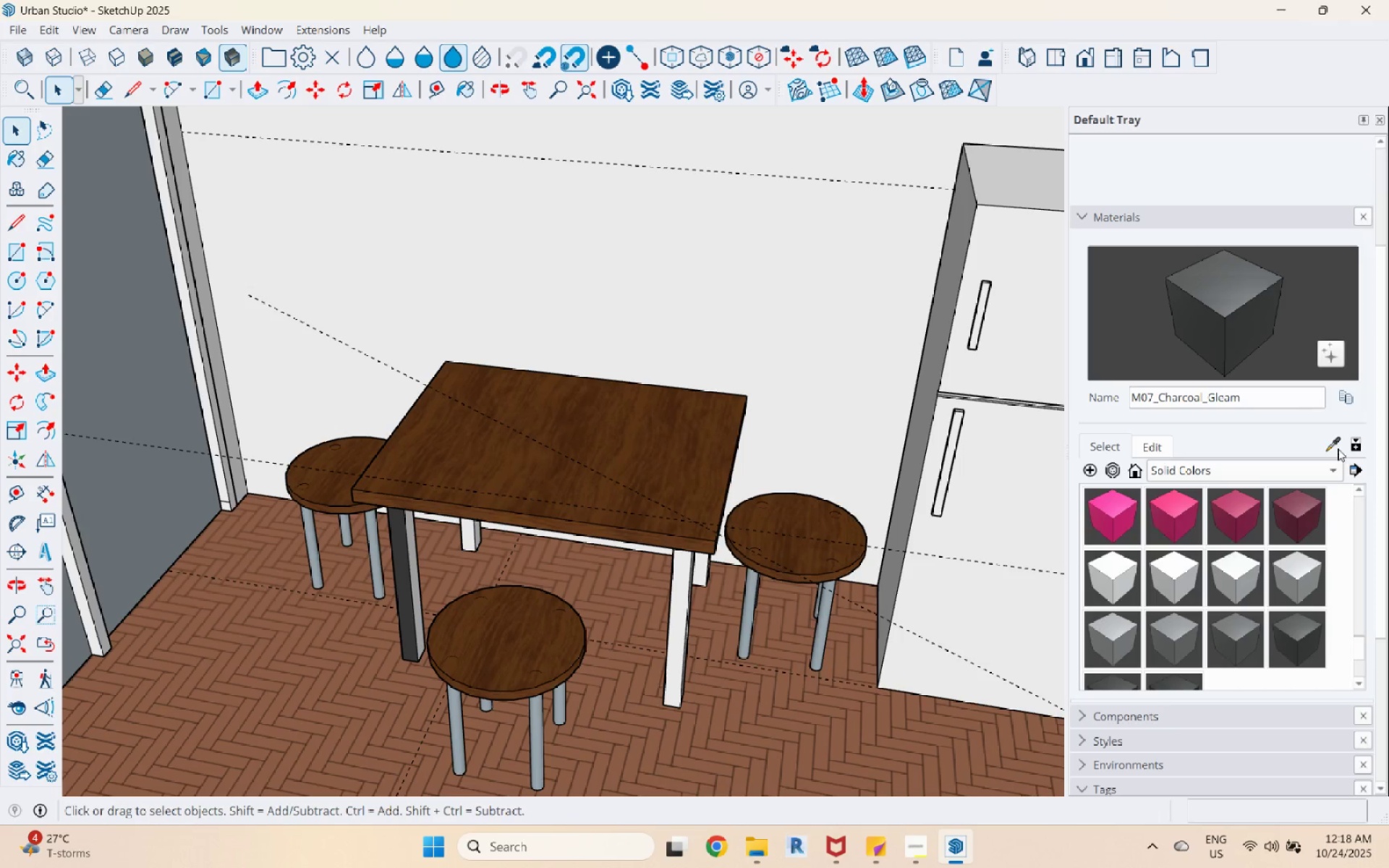 
left_click([1338, 447])
 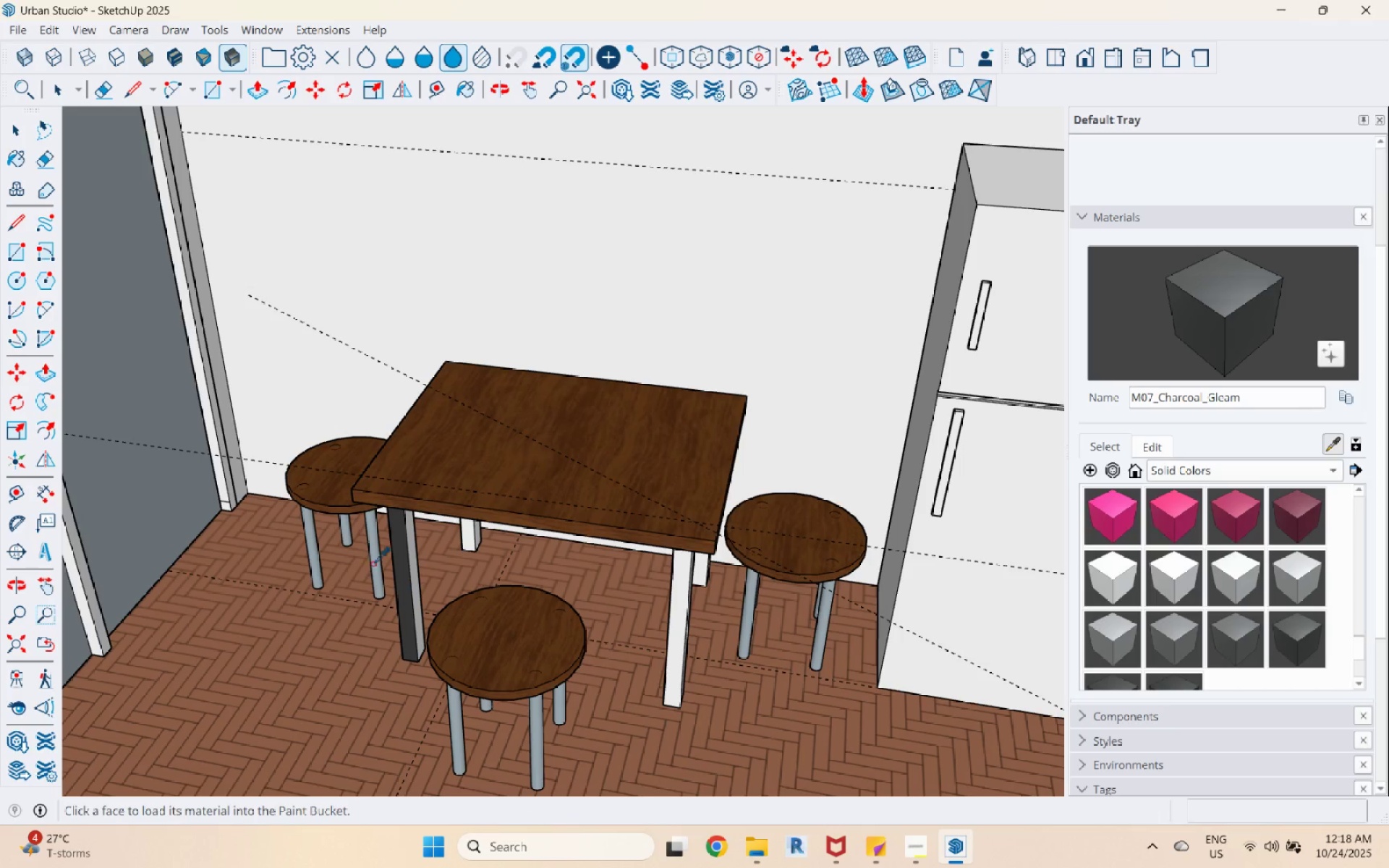 
left_click([397, 563])
 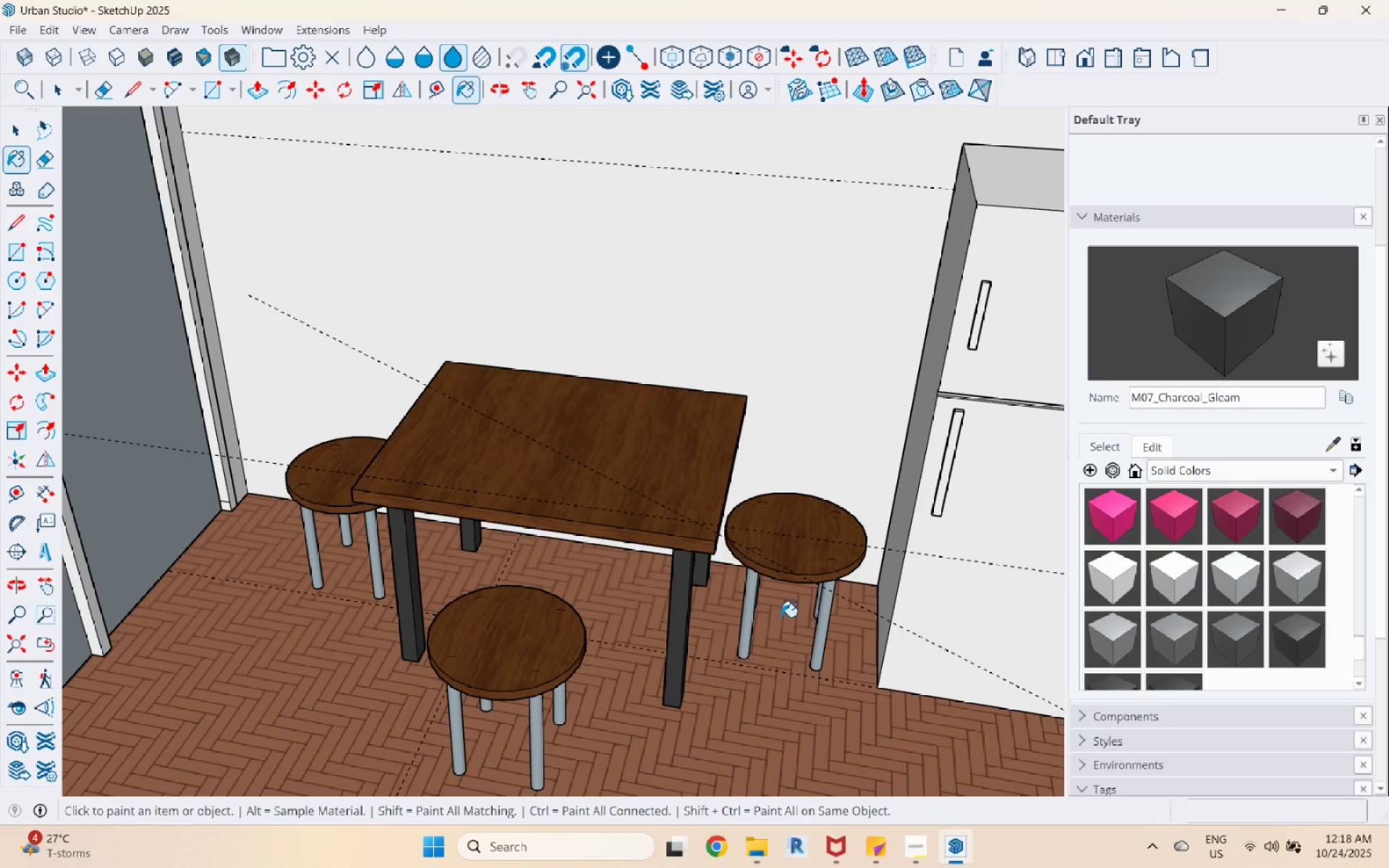 
left_click([752, 608])
 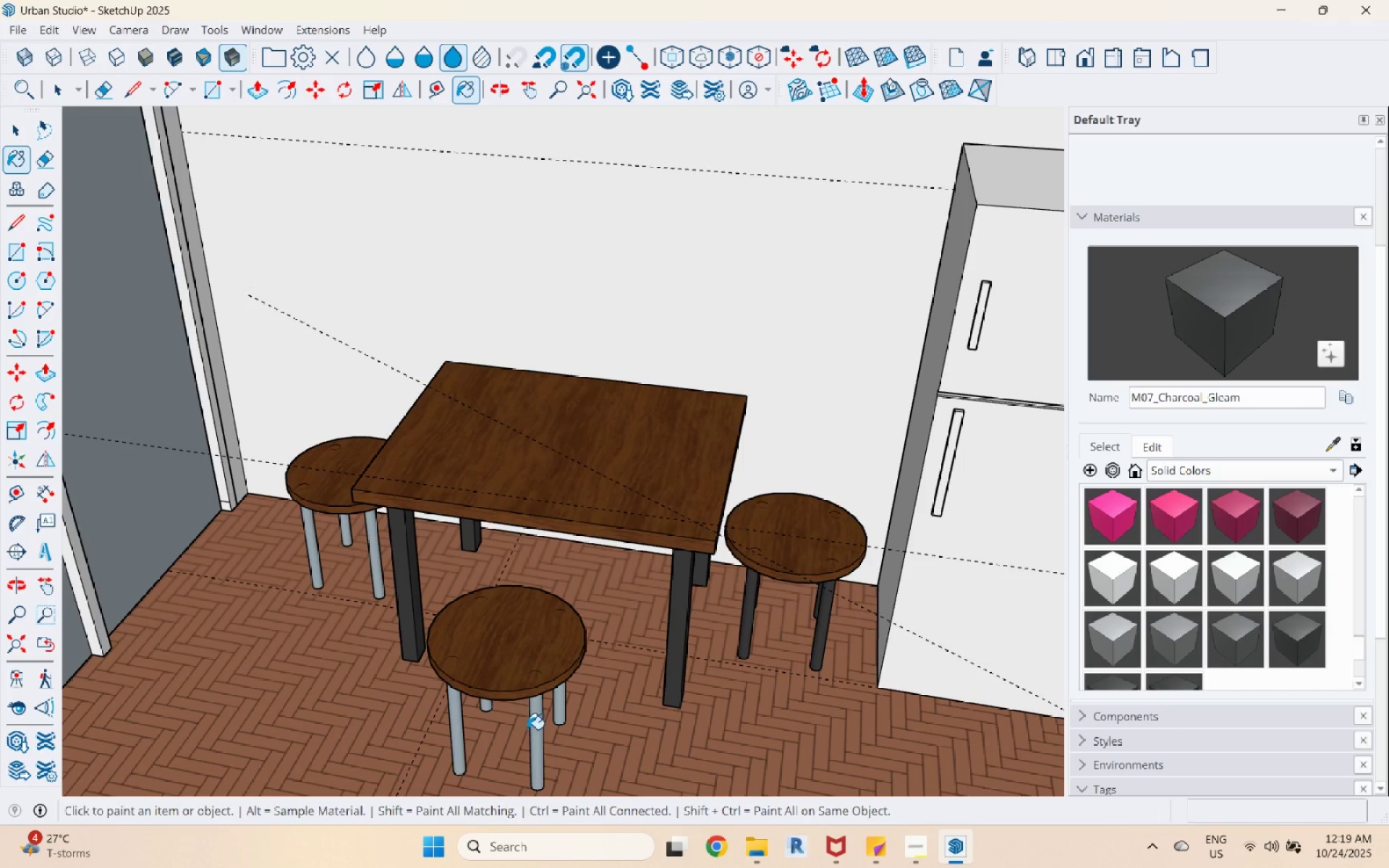 
left_click([540, 727])
 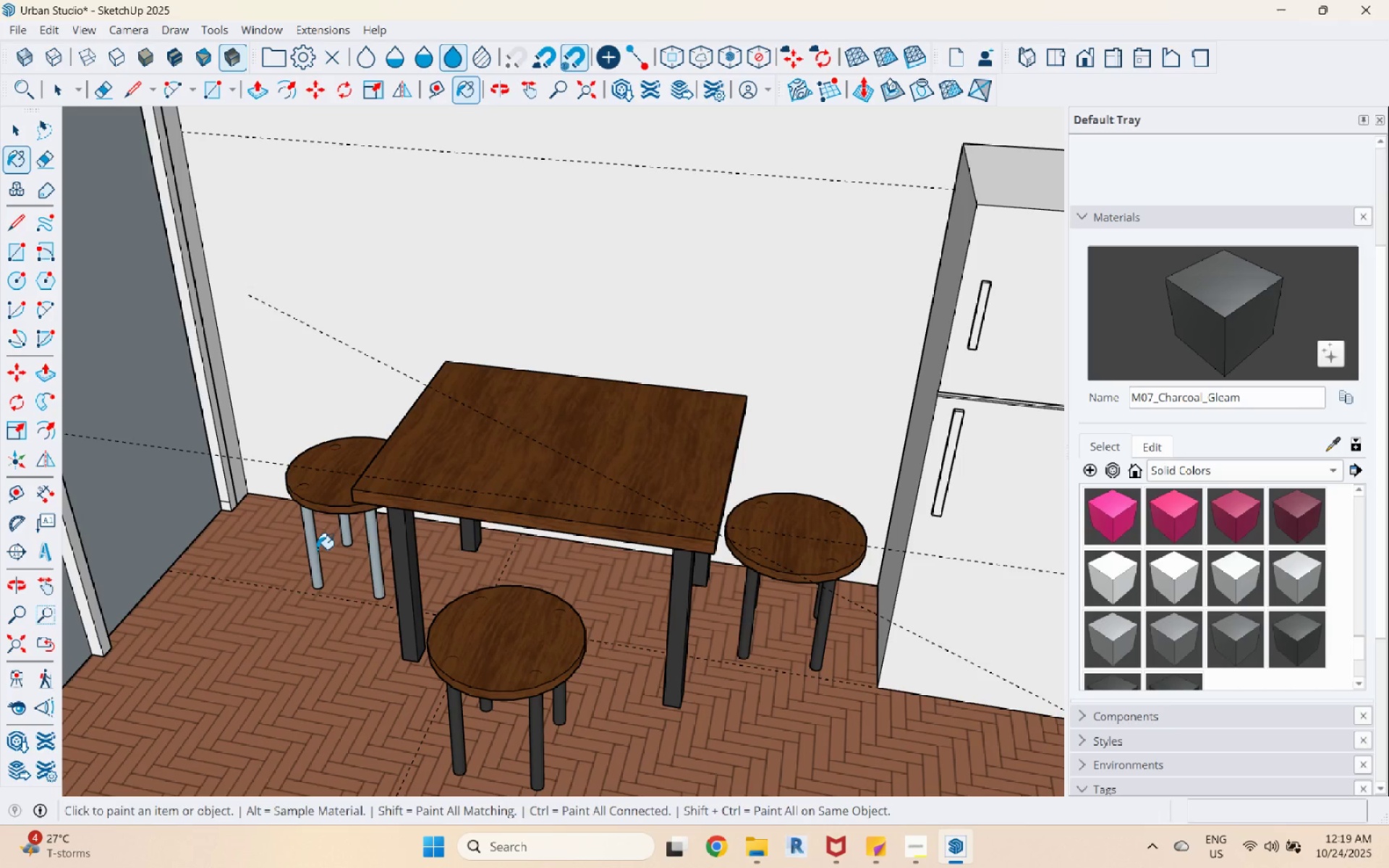 
left_click([311, 549])
 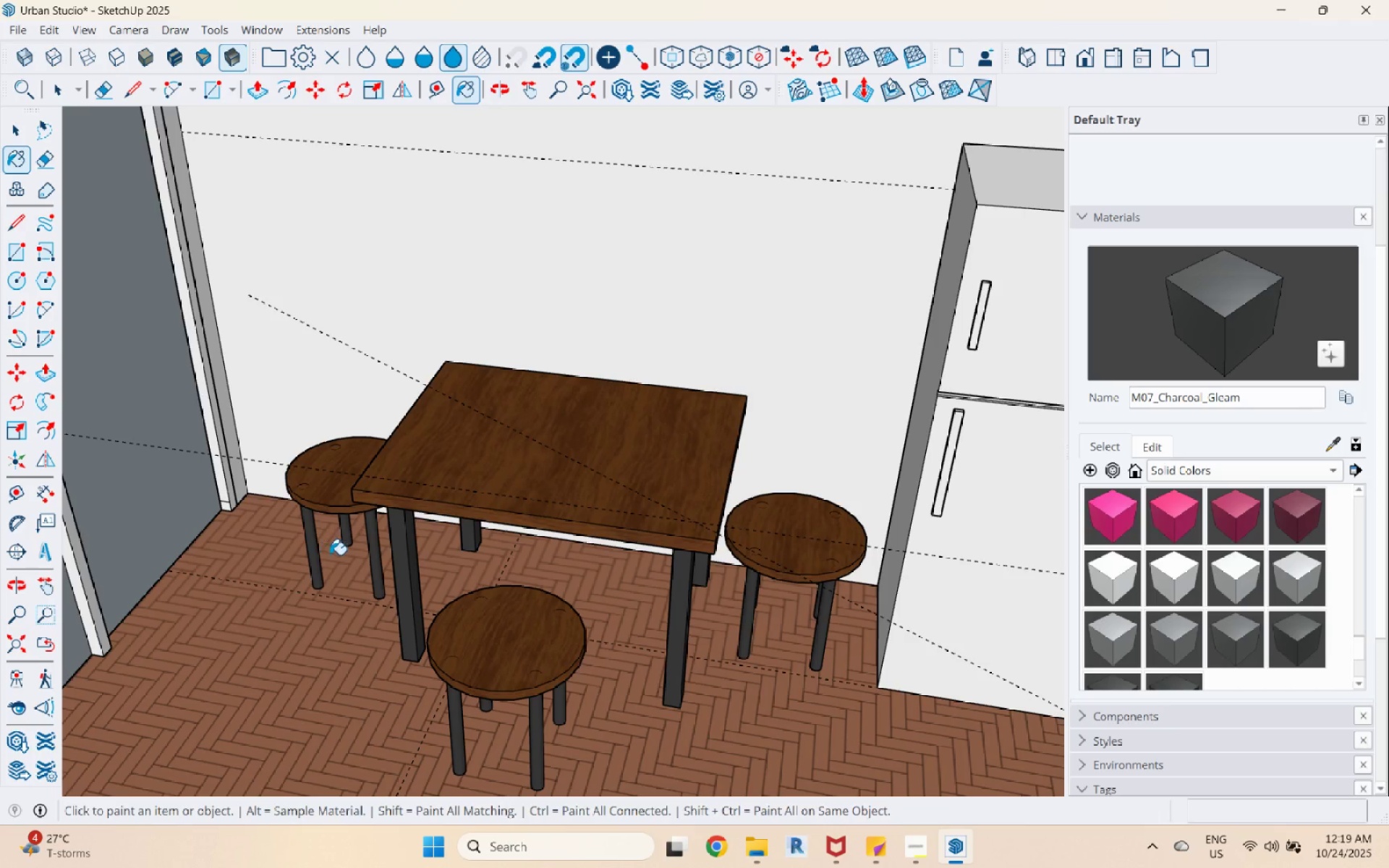 
key(Space)
 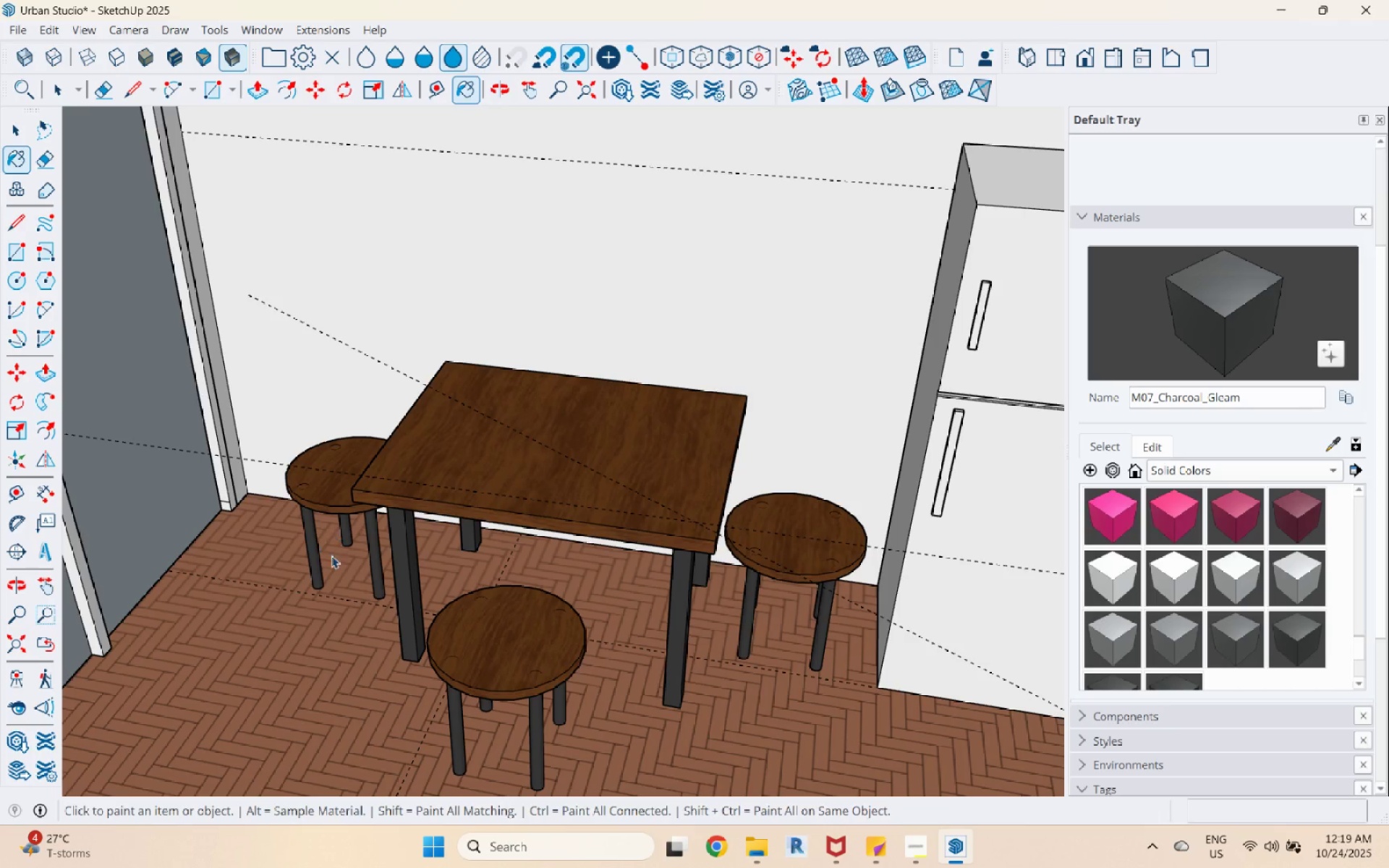 
scroll: coordinate [331, 565], scroll_direction: down, amount: 5.0
 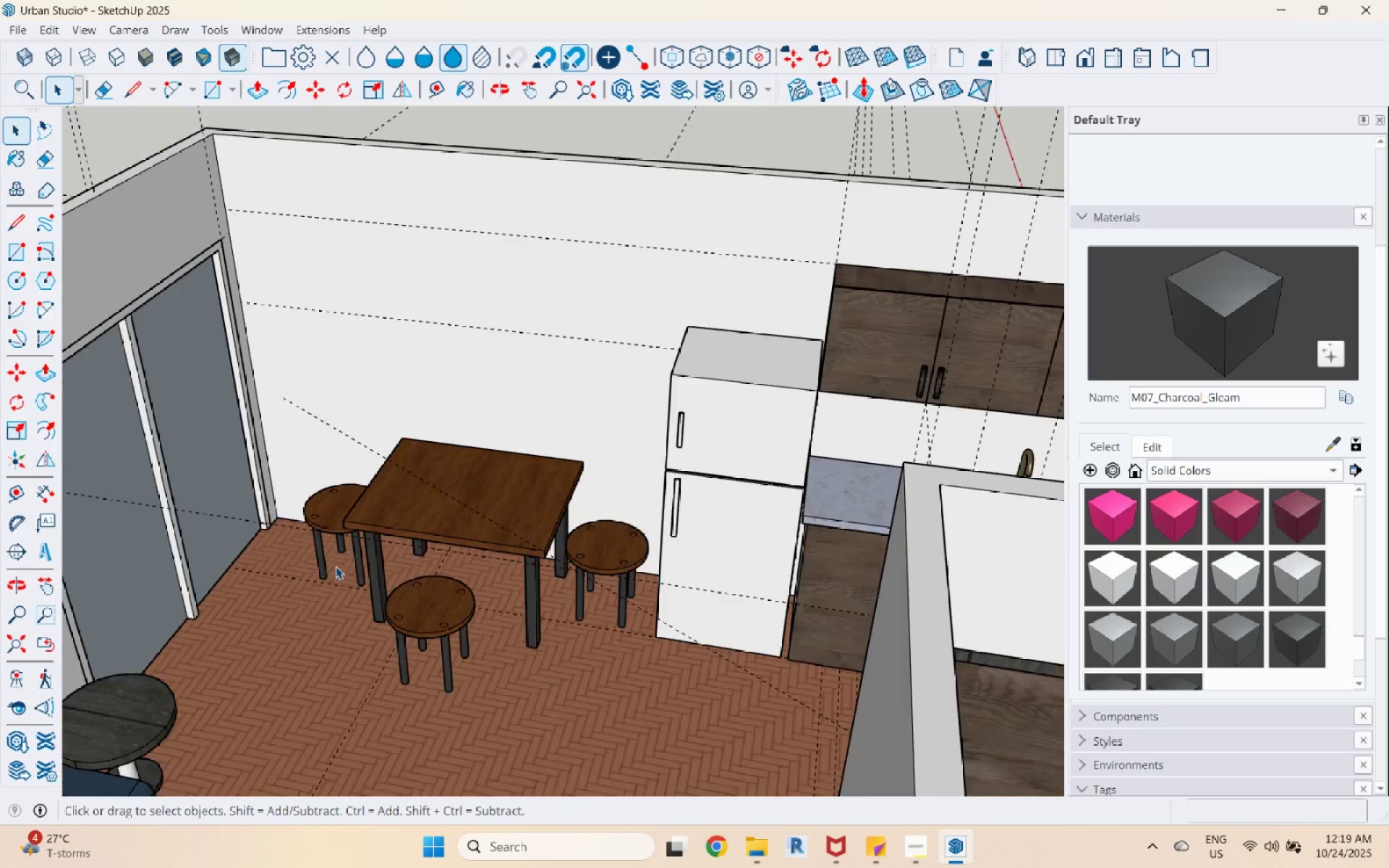 
key(Escape)
 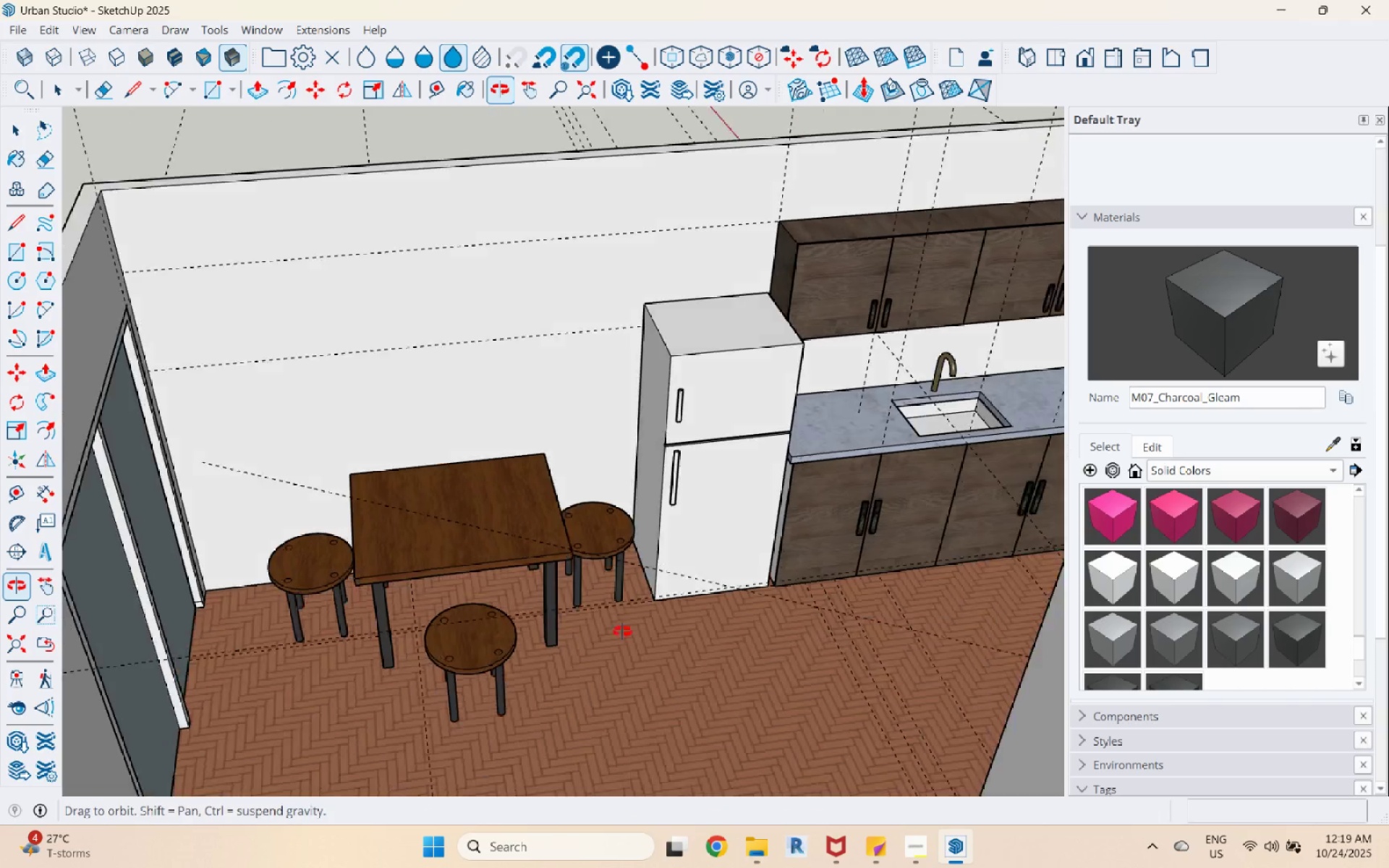 
scroll: coordinate [447, 583], scroll_direction: down, amount: 5.0
 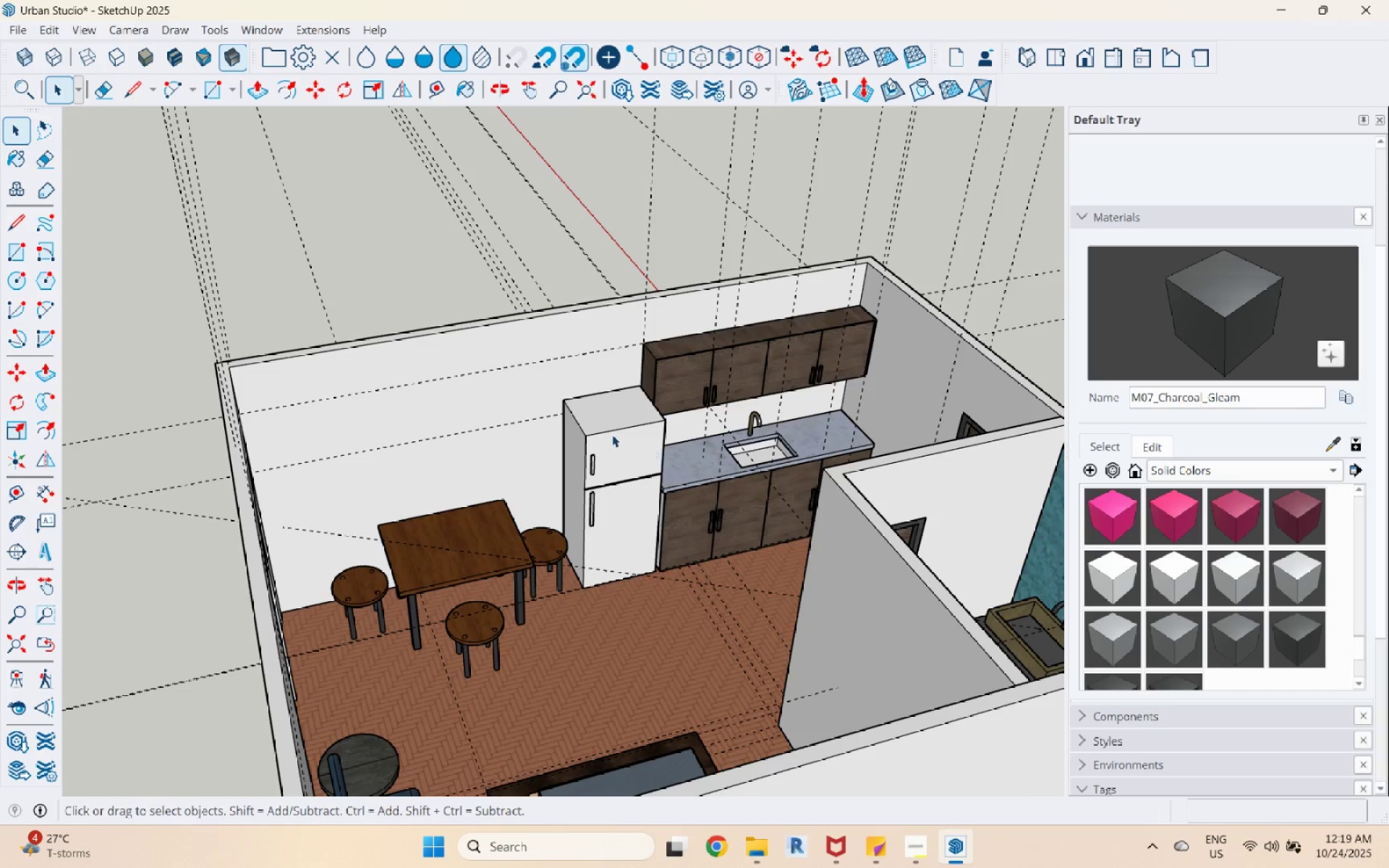 
scroll: coordinate [617, 475], scroll_direction: up, amount: 10.0
 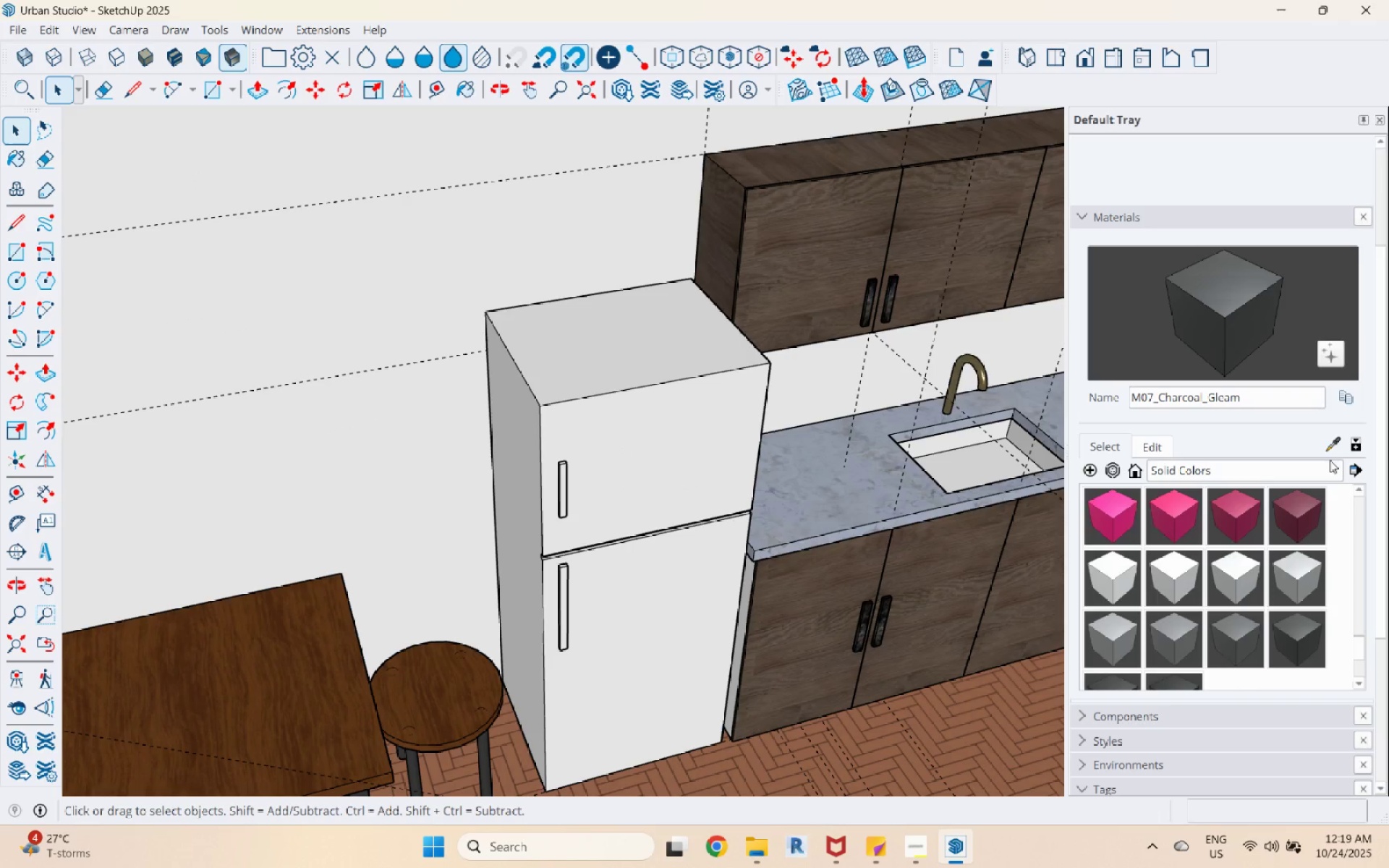 
left_click([1331, 451])
 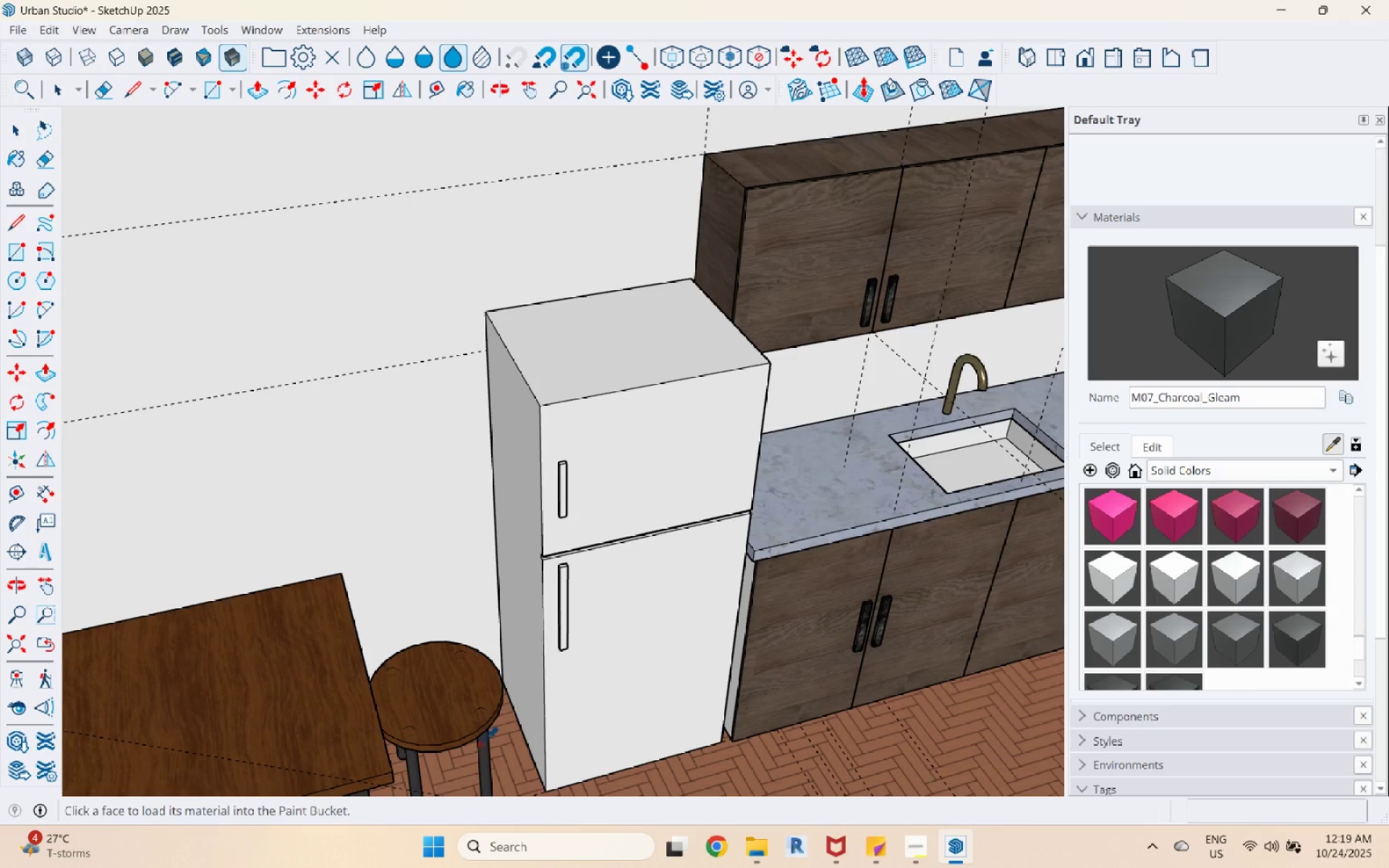 
left_click([481, 744])
 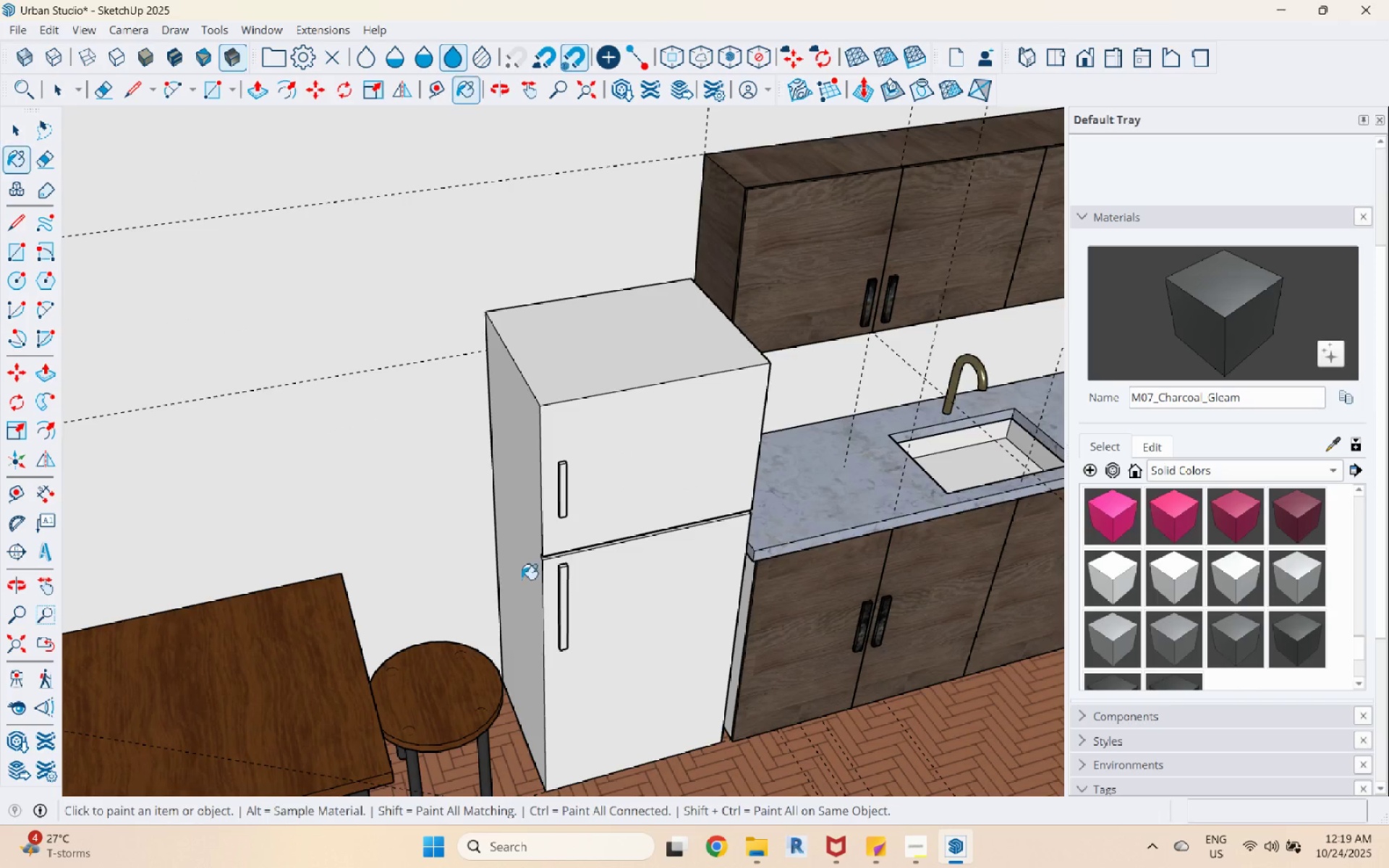 
scroll: coordinate [547, 526], scroll_direction: up, amount: 5.0
 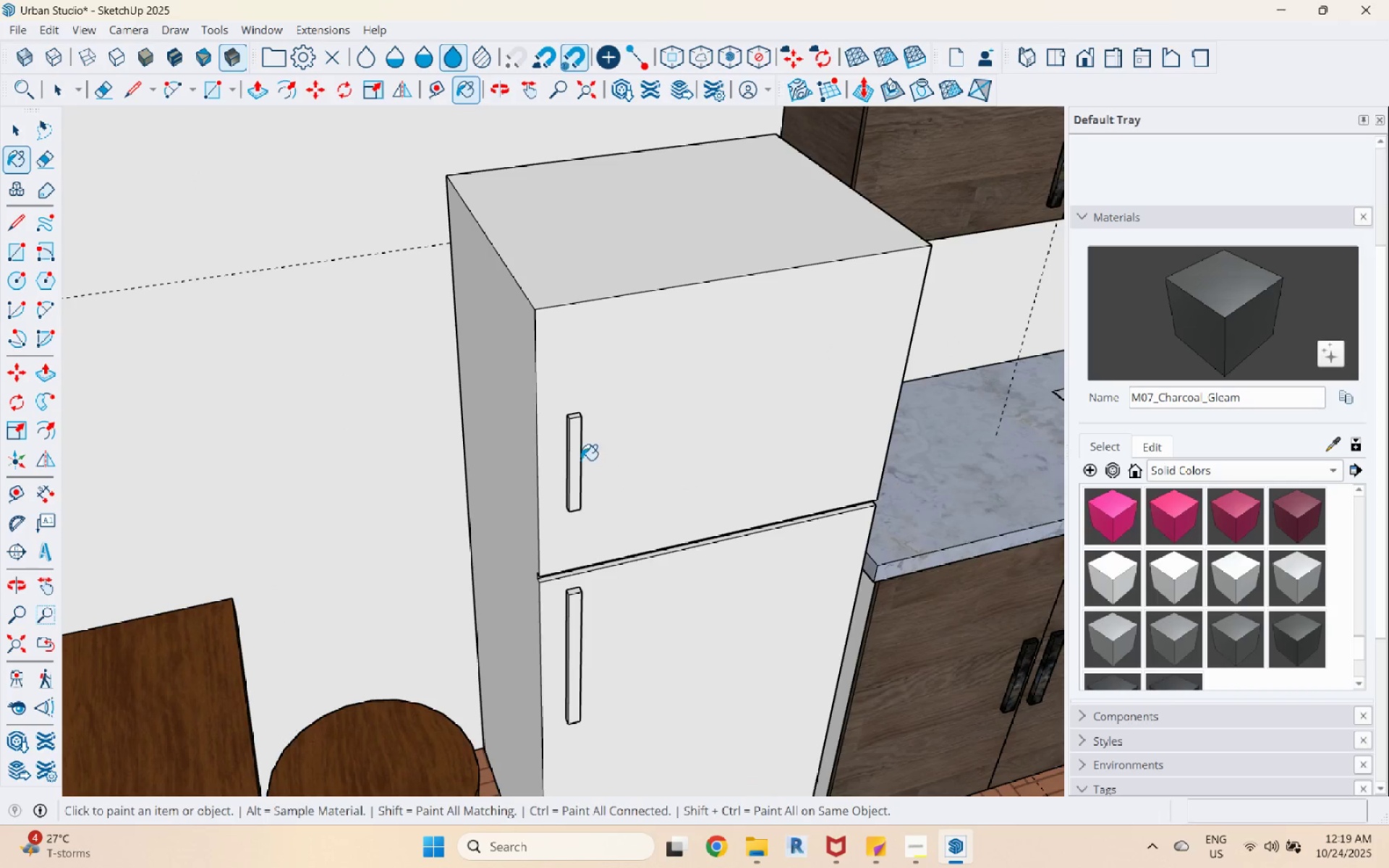 
left_click([577, 459])
 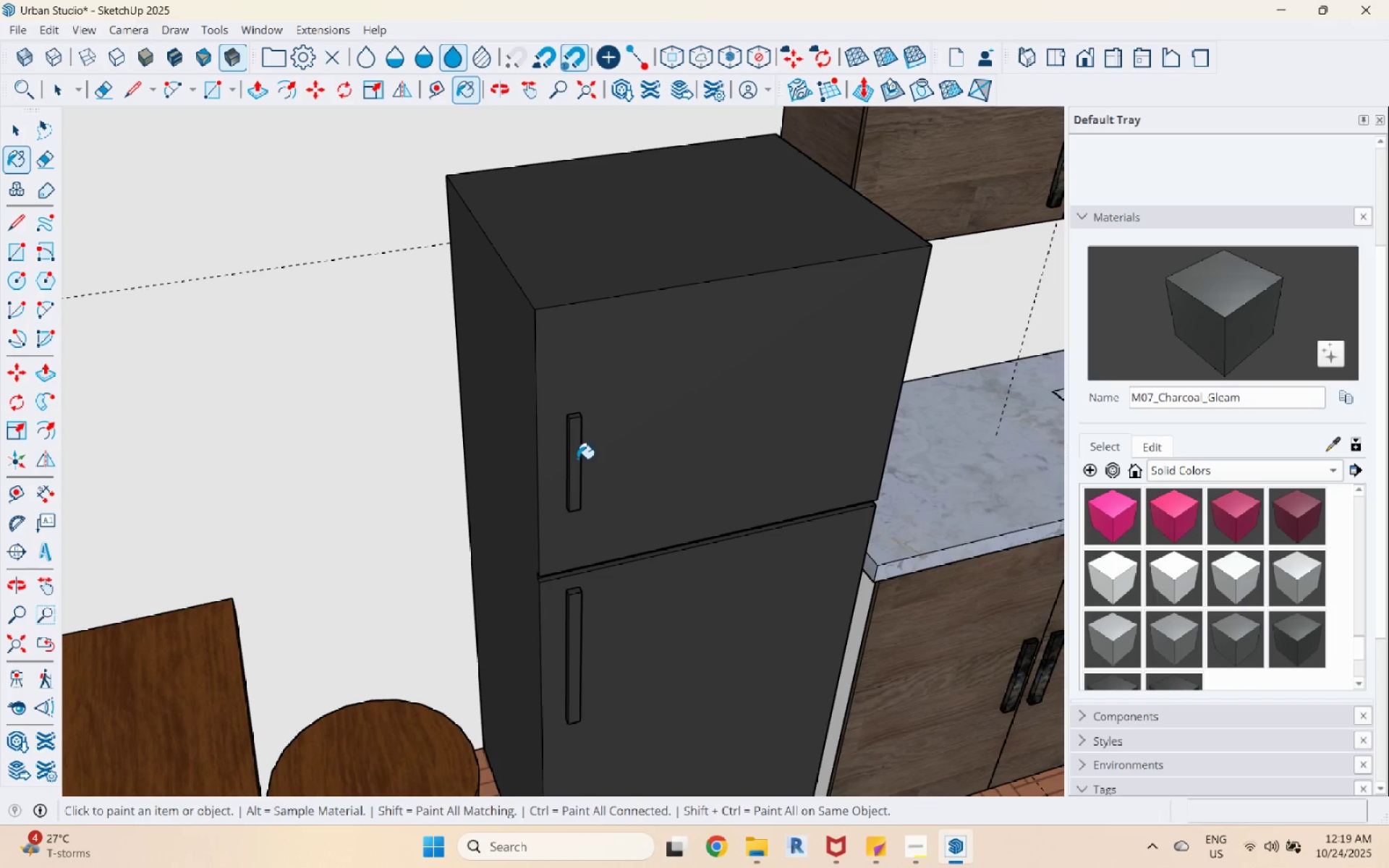 
key(Space)
 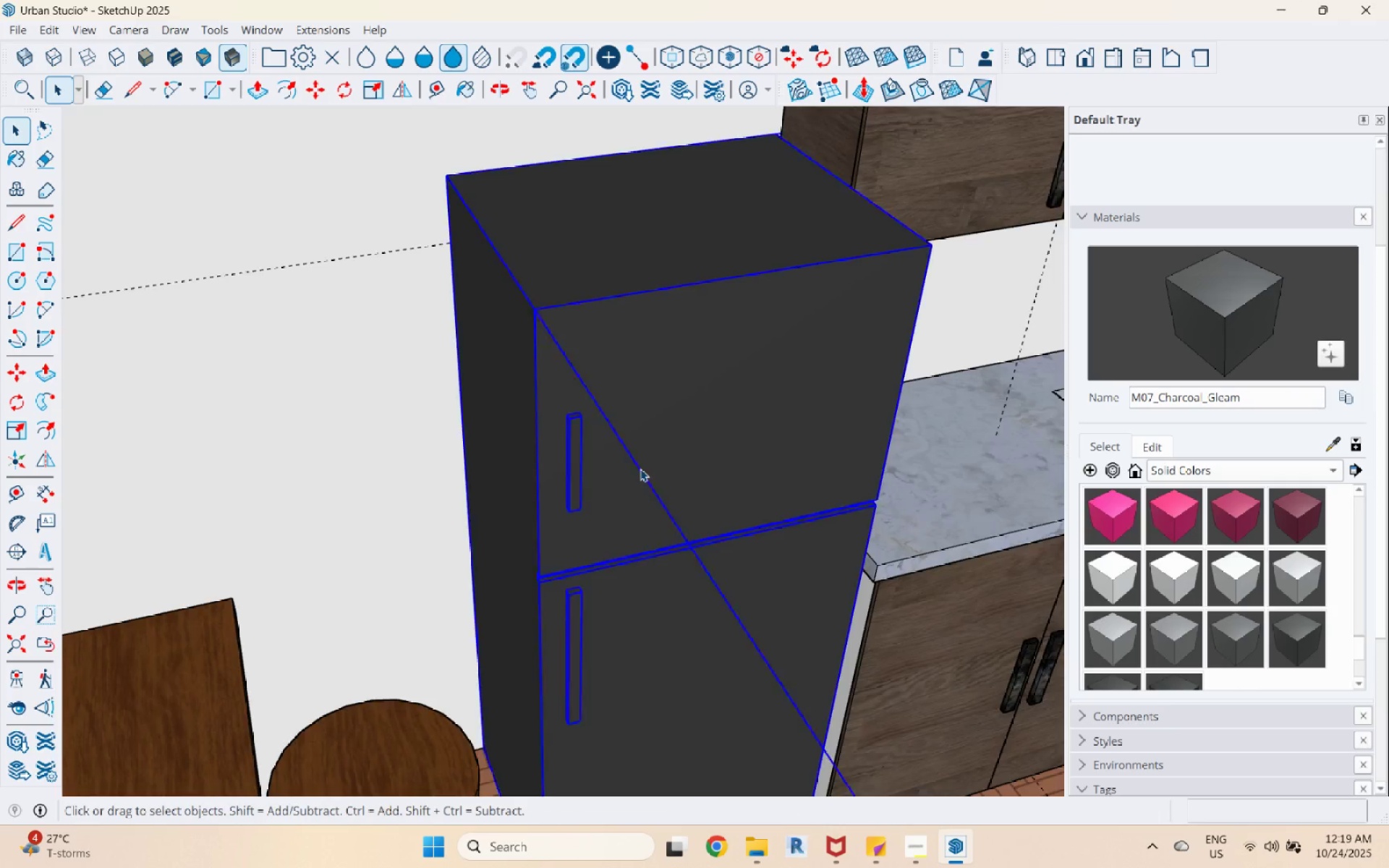 
double_click([640, 469])
 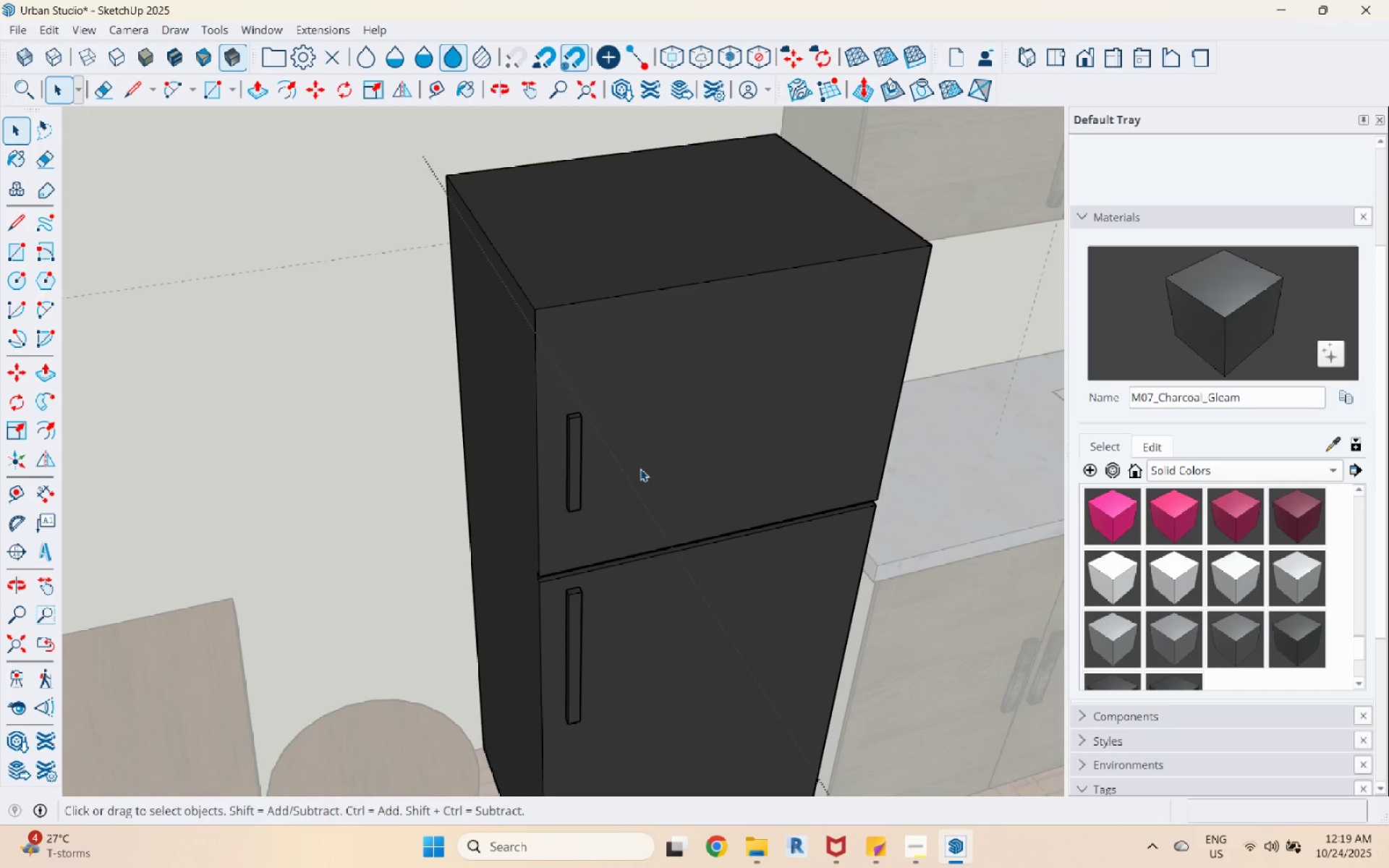 
triple_click([640, 469])
 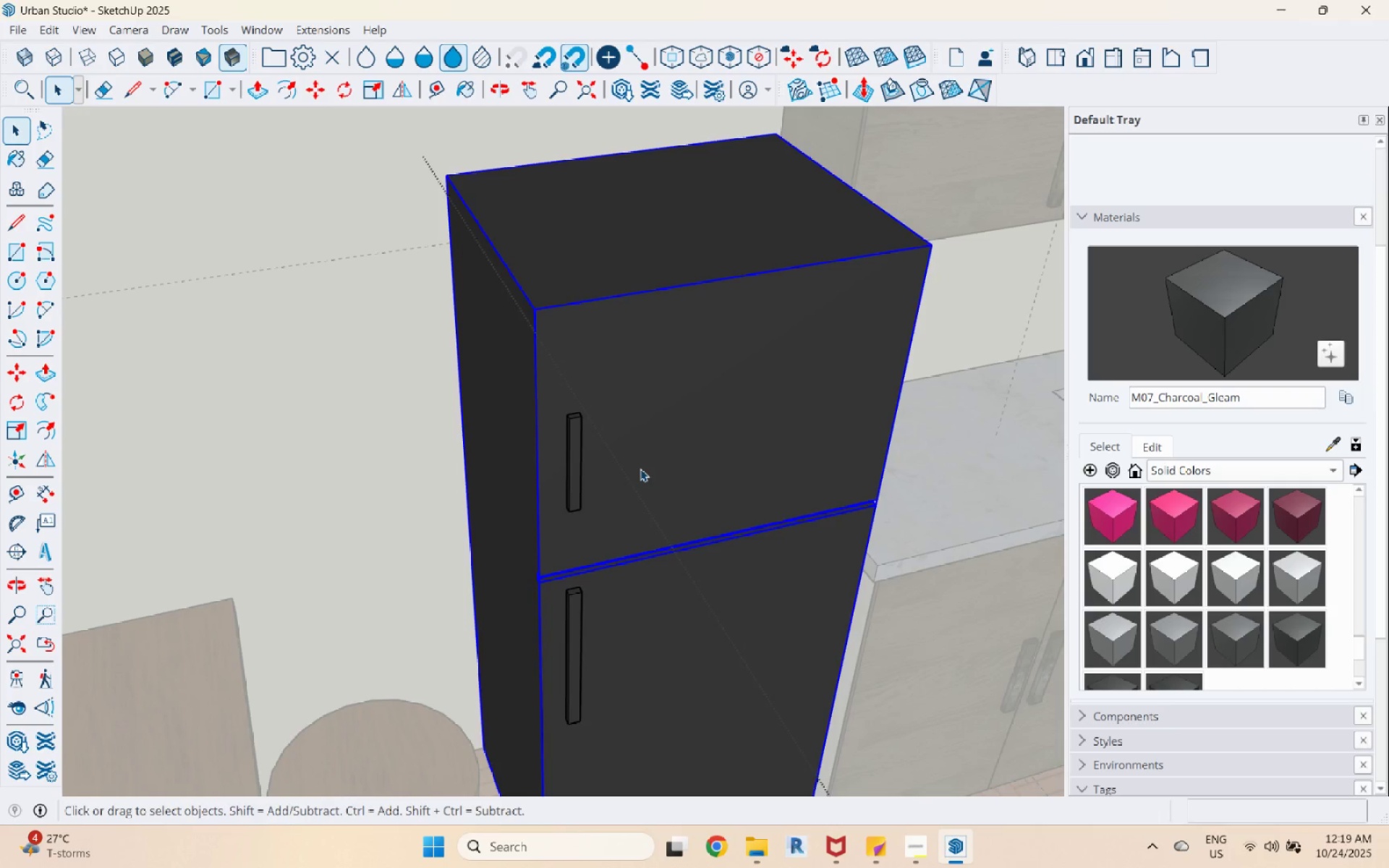 
triple_click([640, 469])
 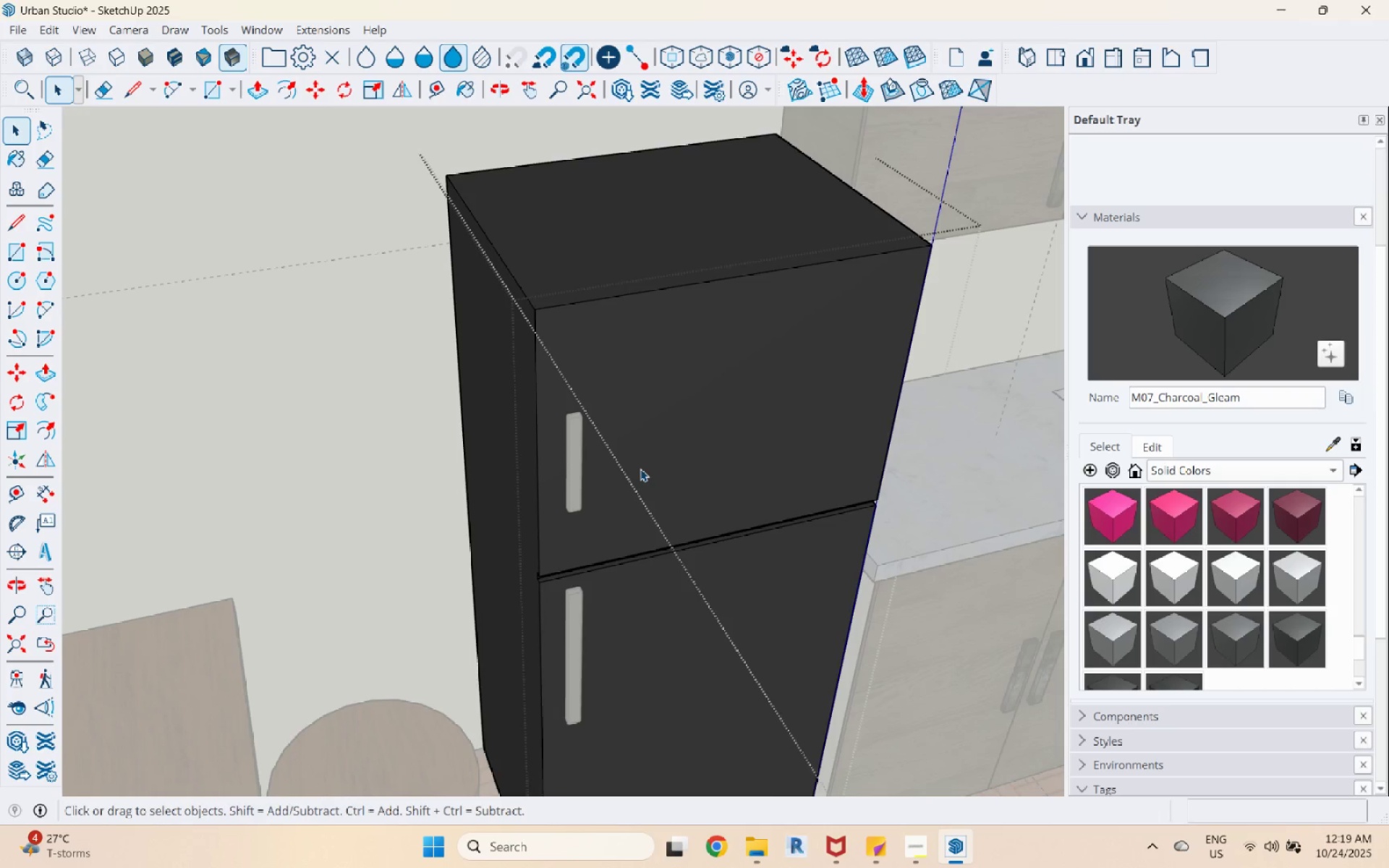 
triple_click([640, 469])
 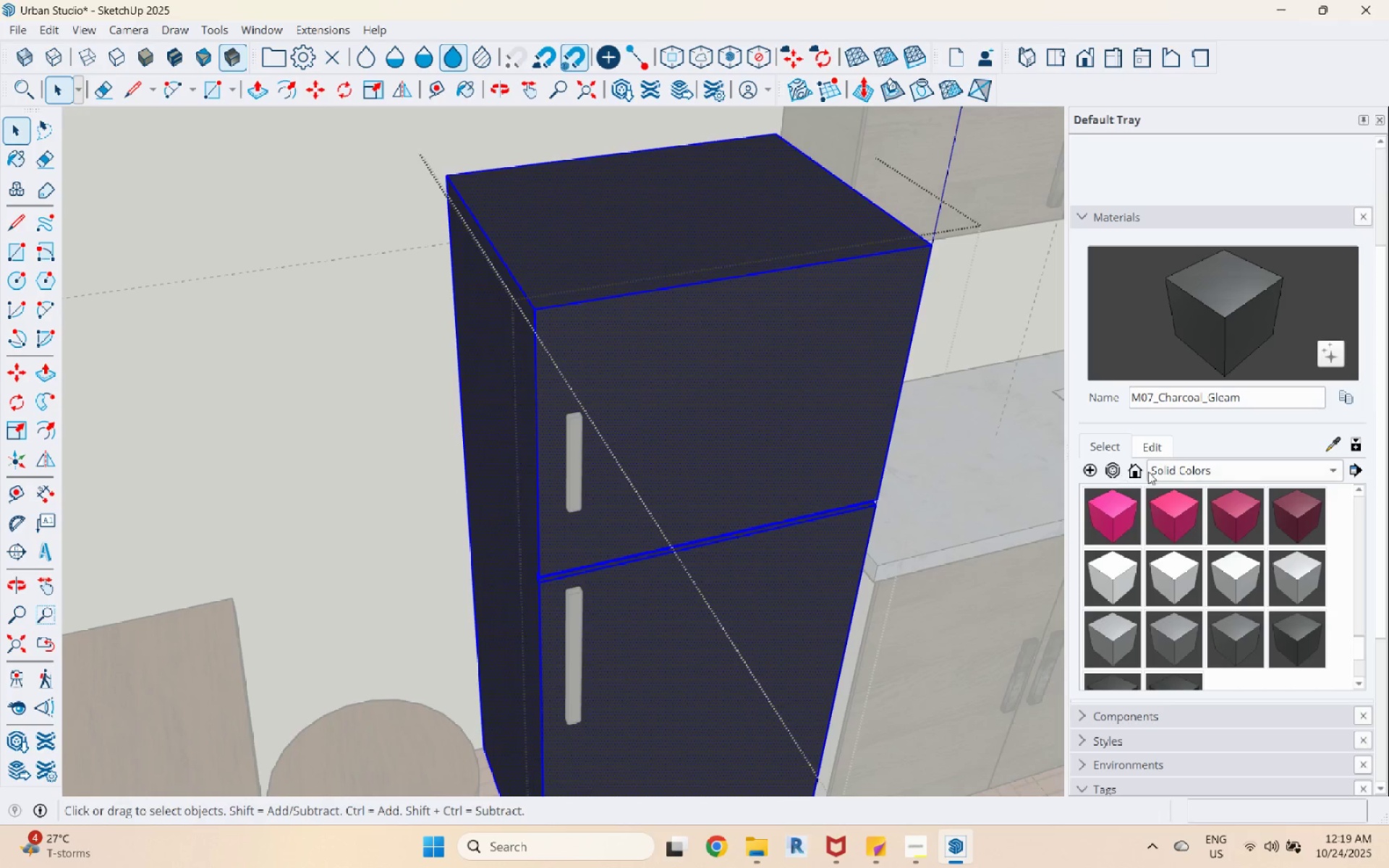 
left_click([1177, 469])
 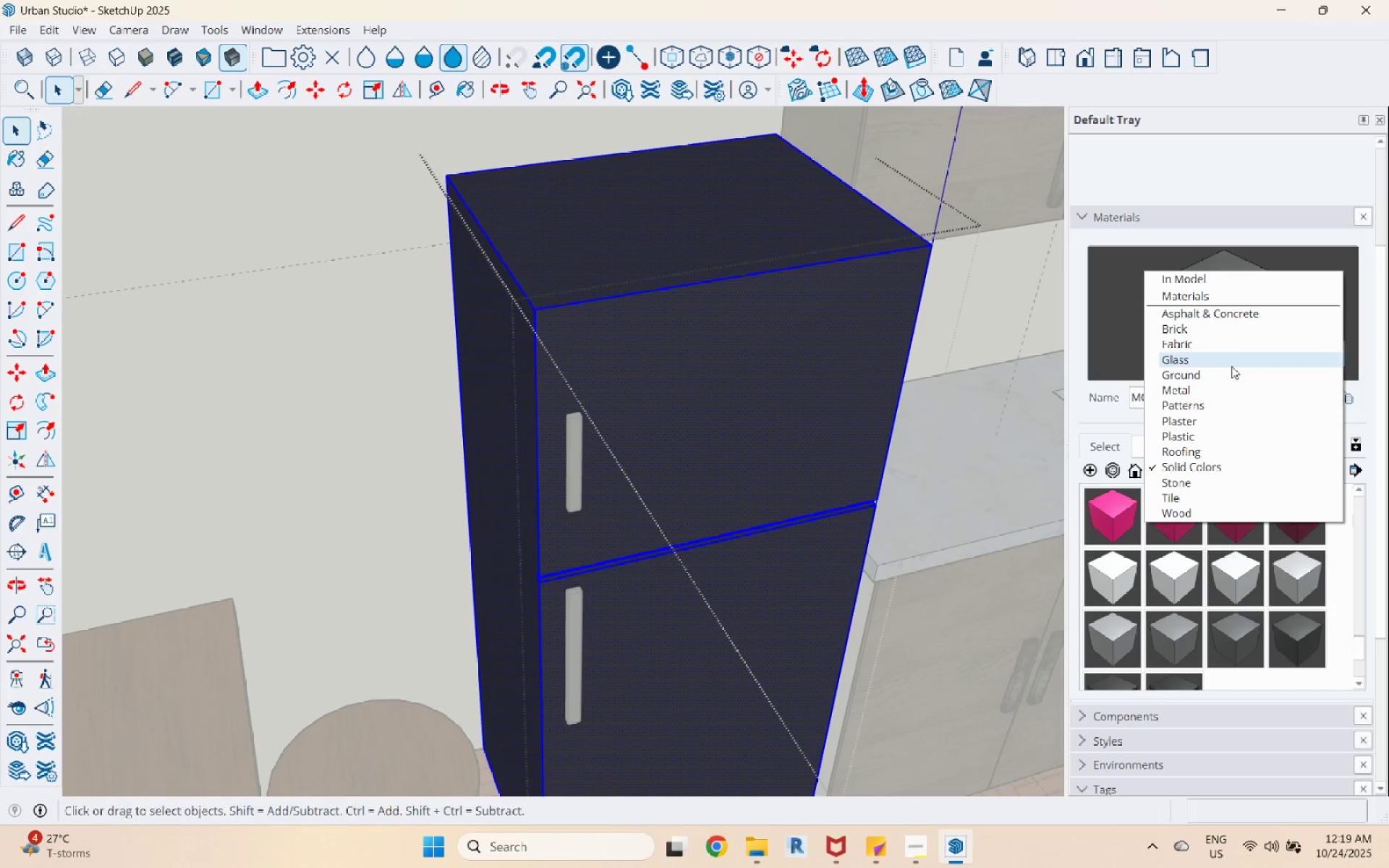 
left_click([1230, 401])
 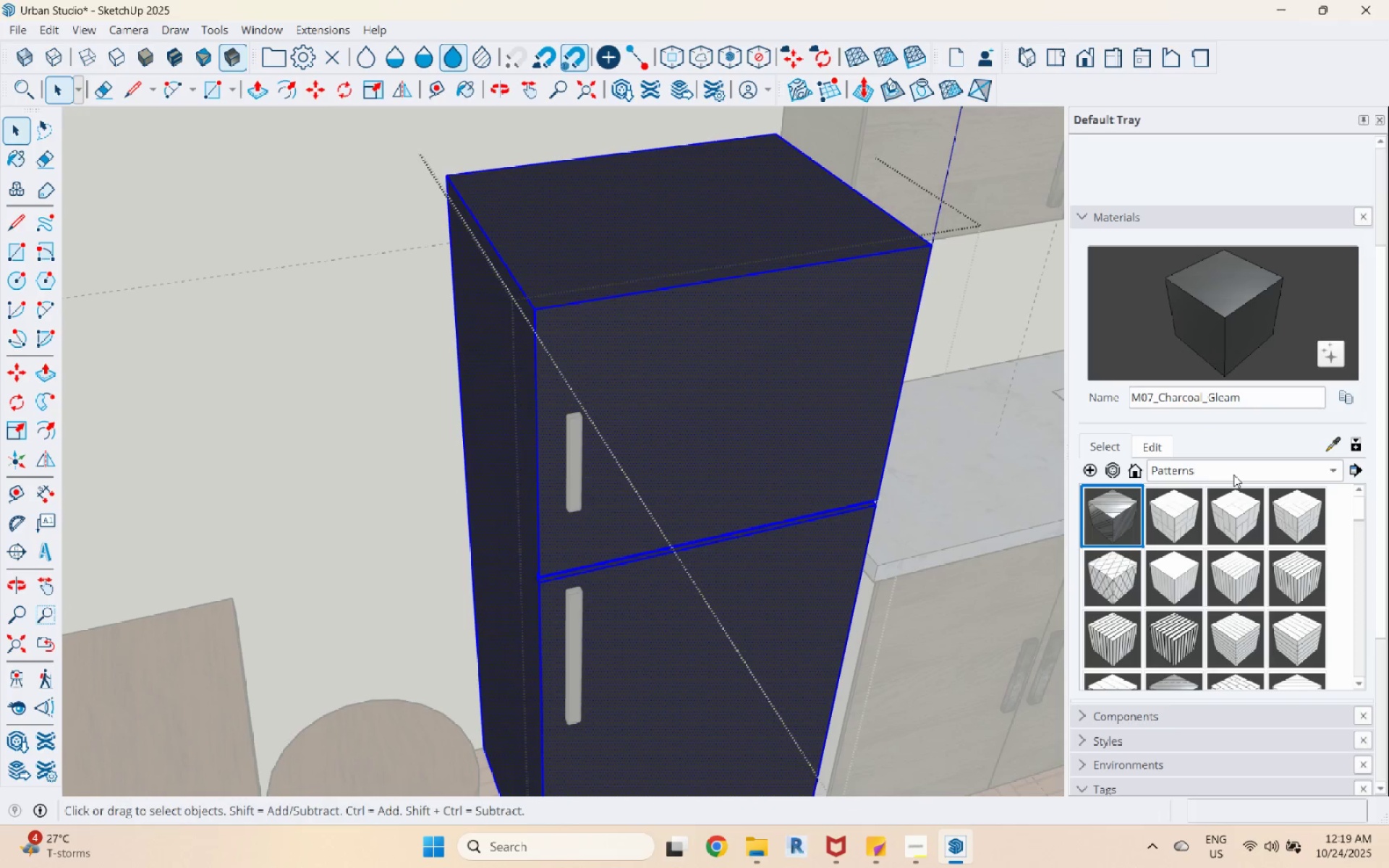 
left_click([1233, 475])
 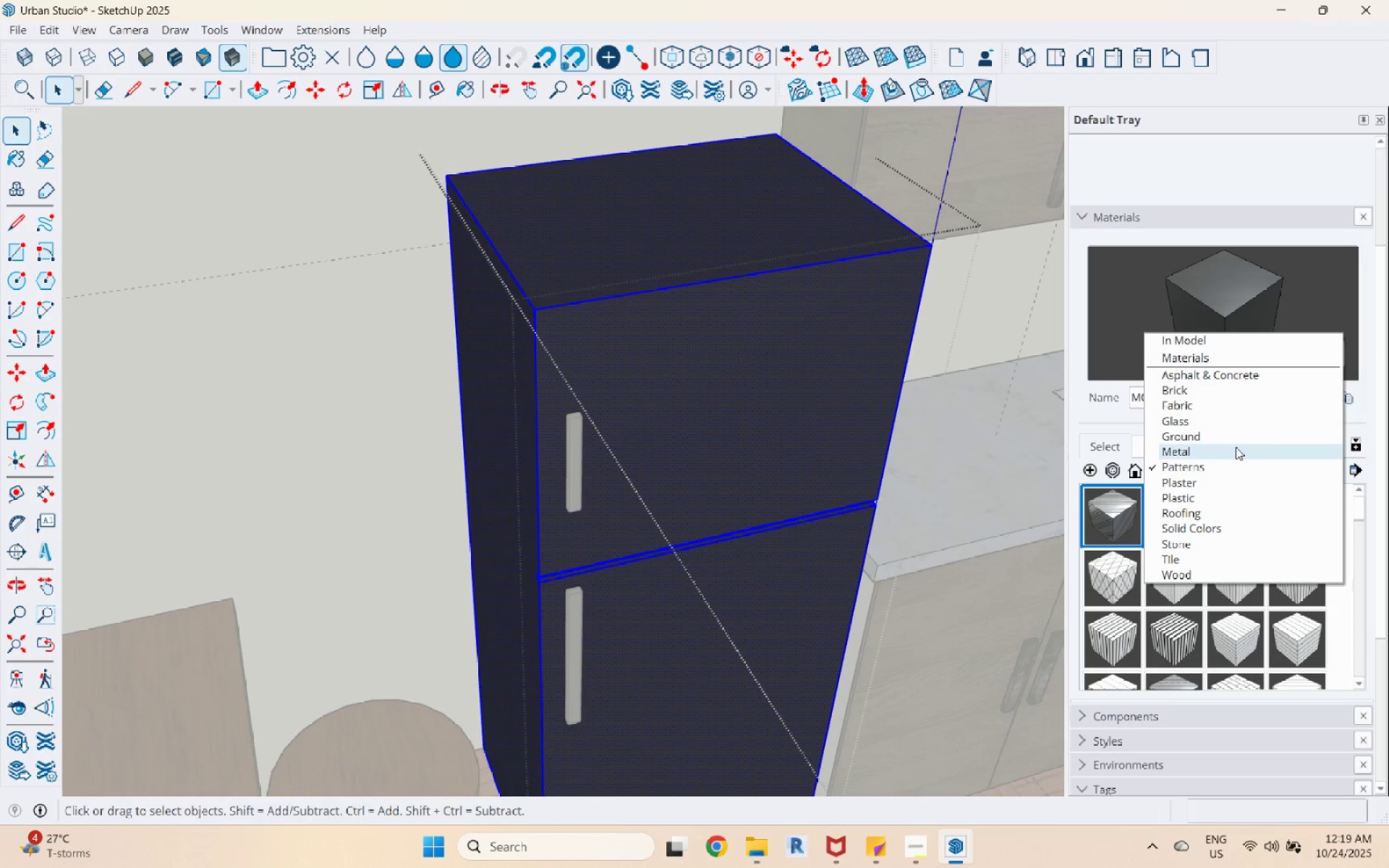 
left_click([1236, 447])
 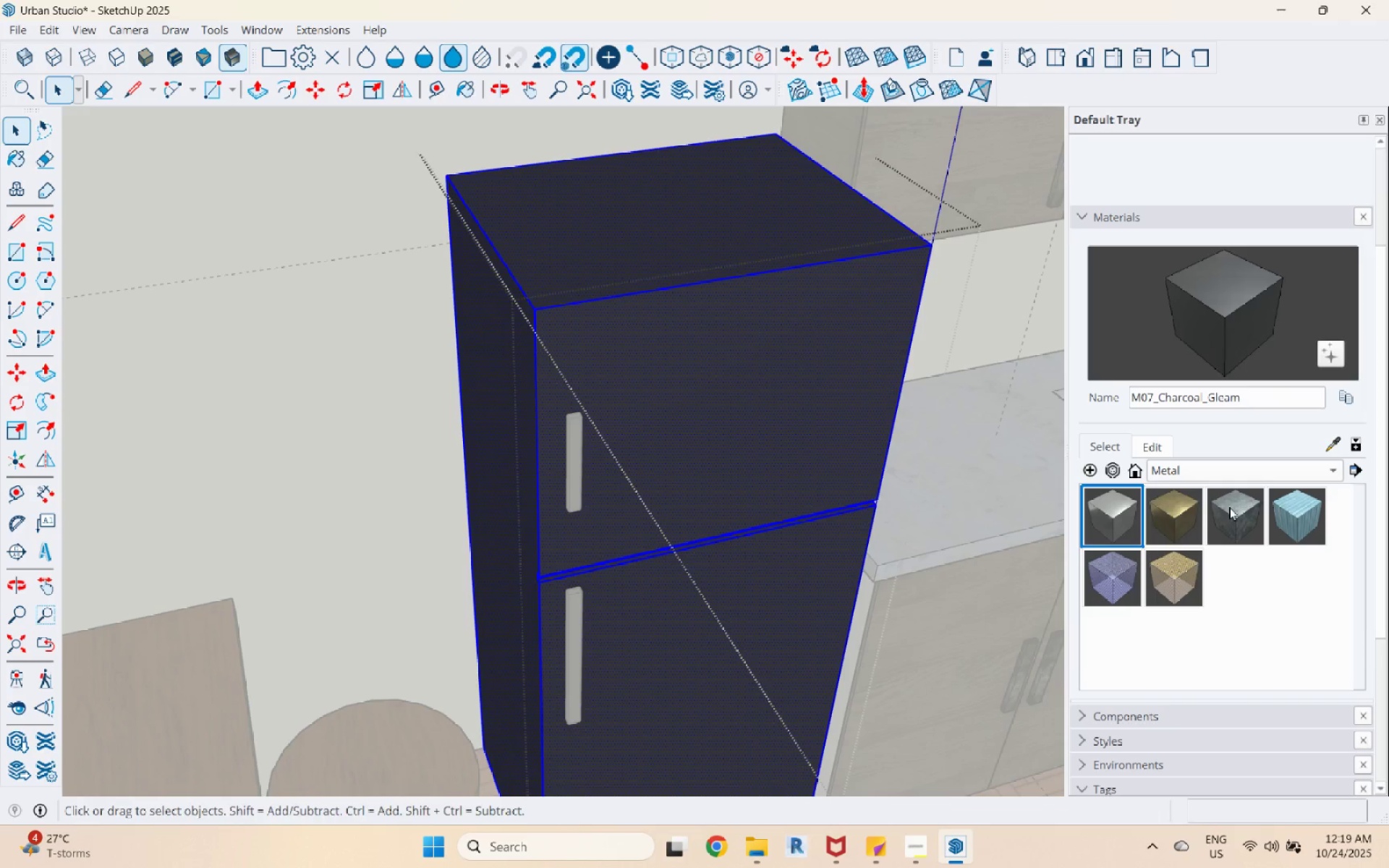 
double_click([749, 436])
 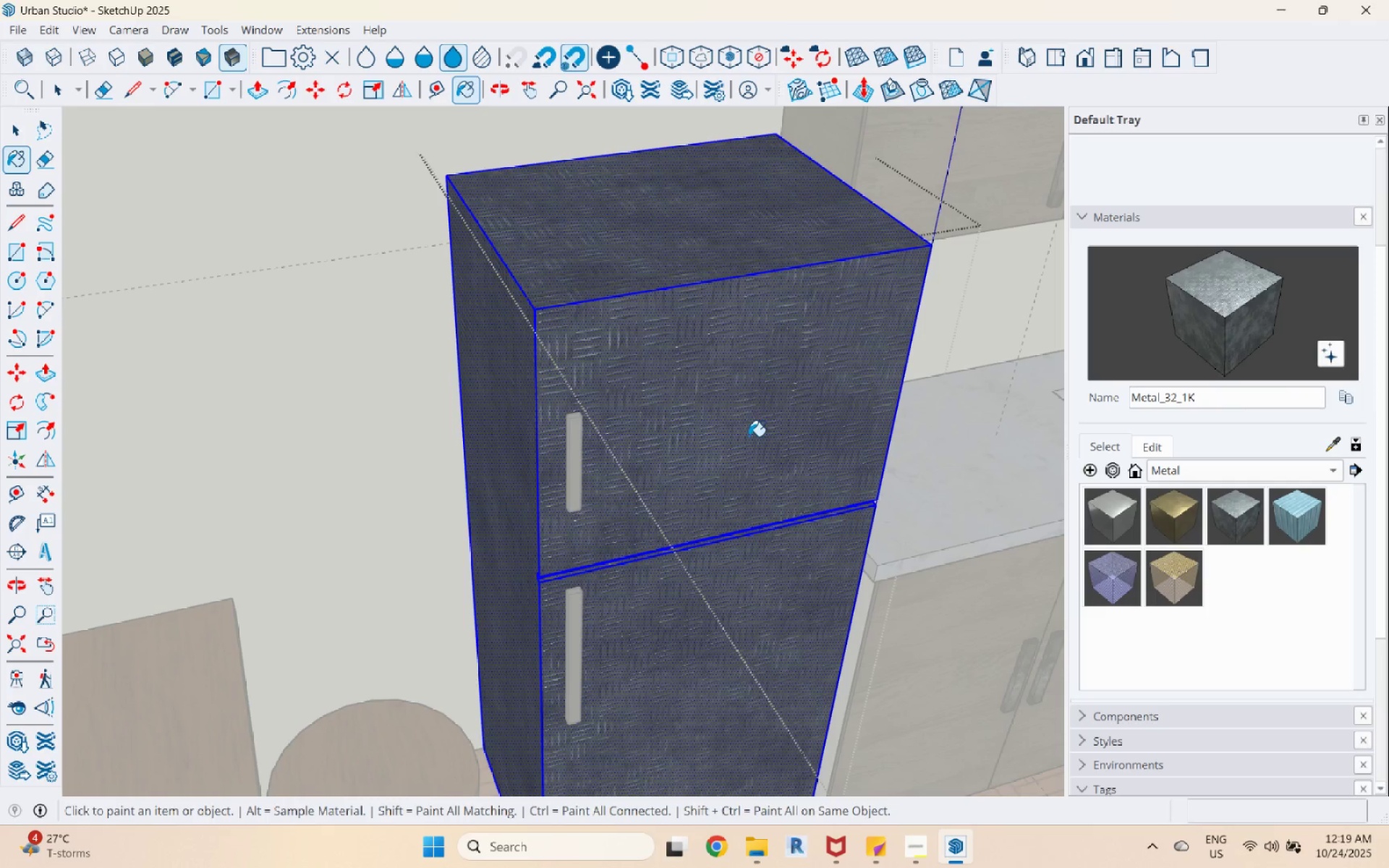 
key(Space)
 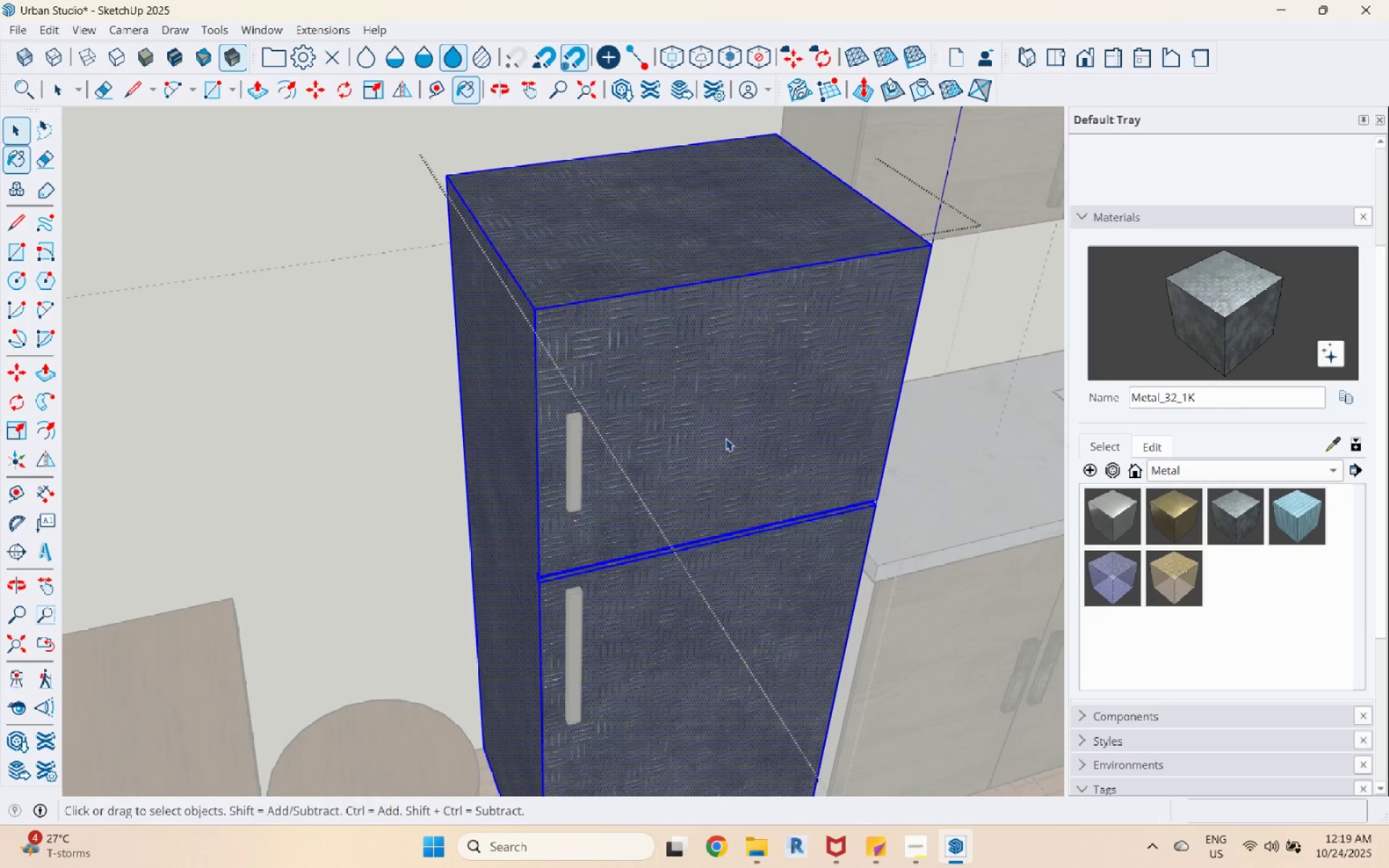 
scroll: coordinate [716, 443], scroll_direction: down, amount: 4.0
 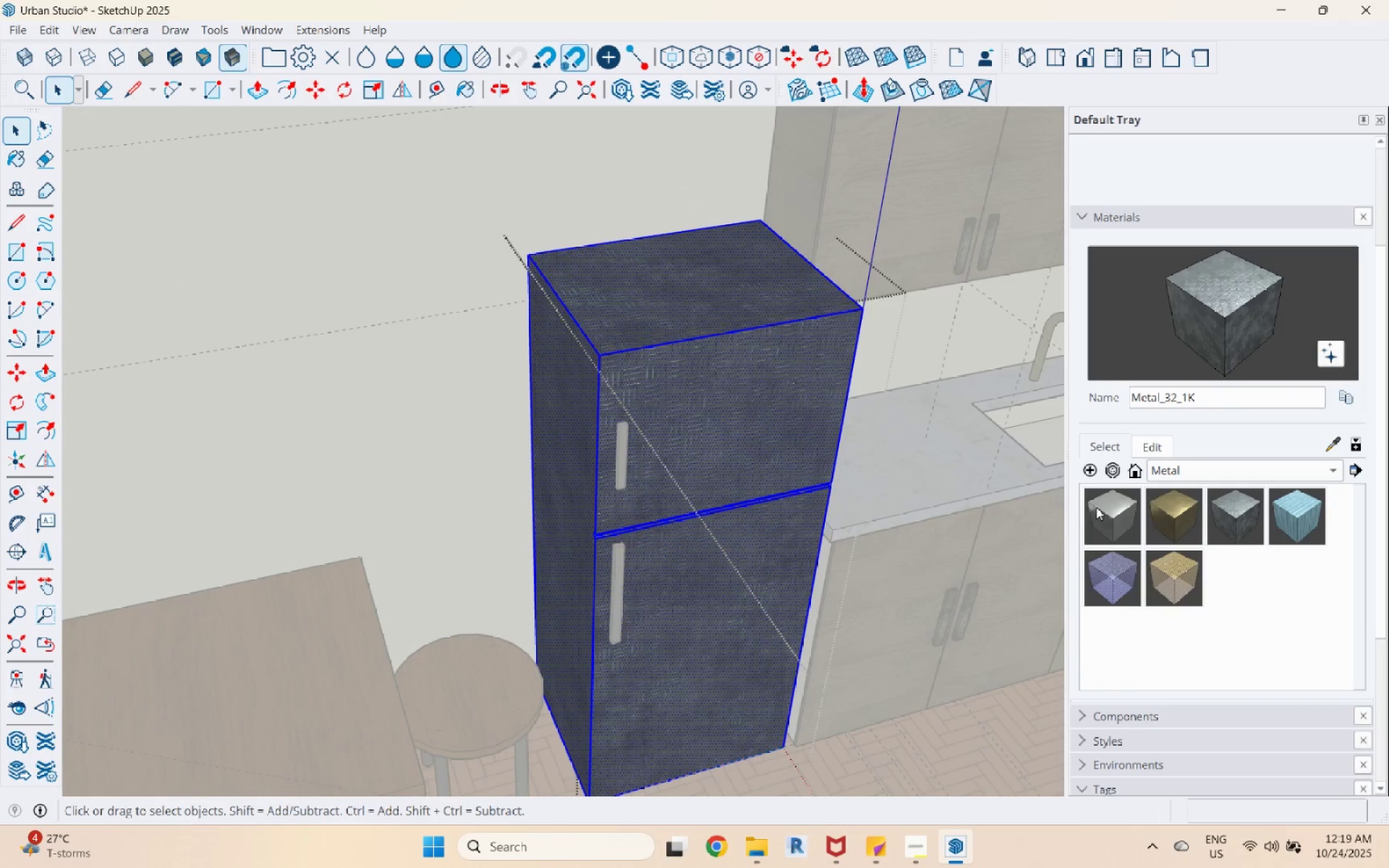 
double_click([763, 402])
 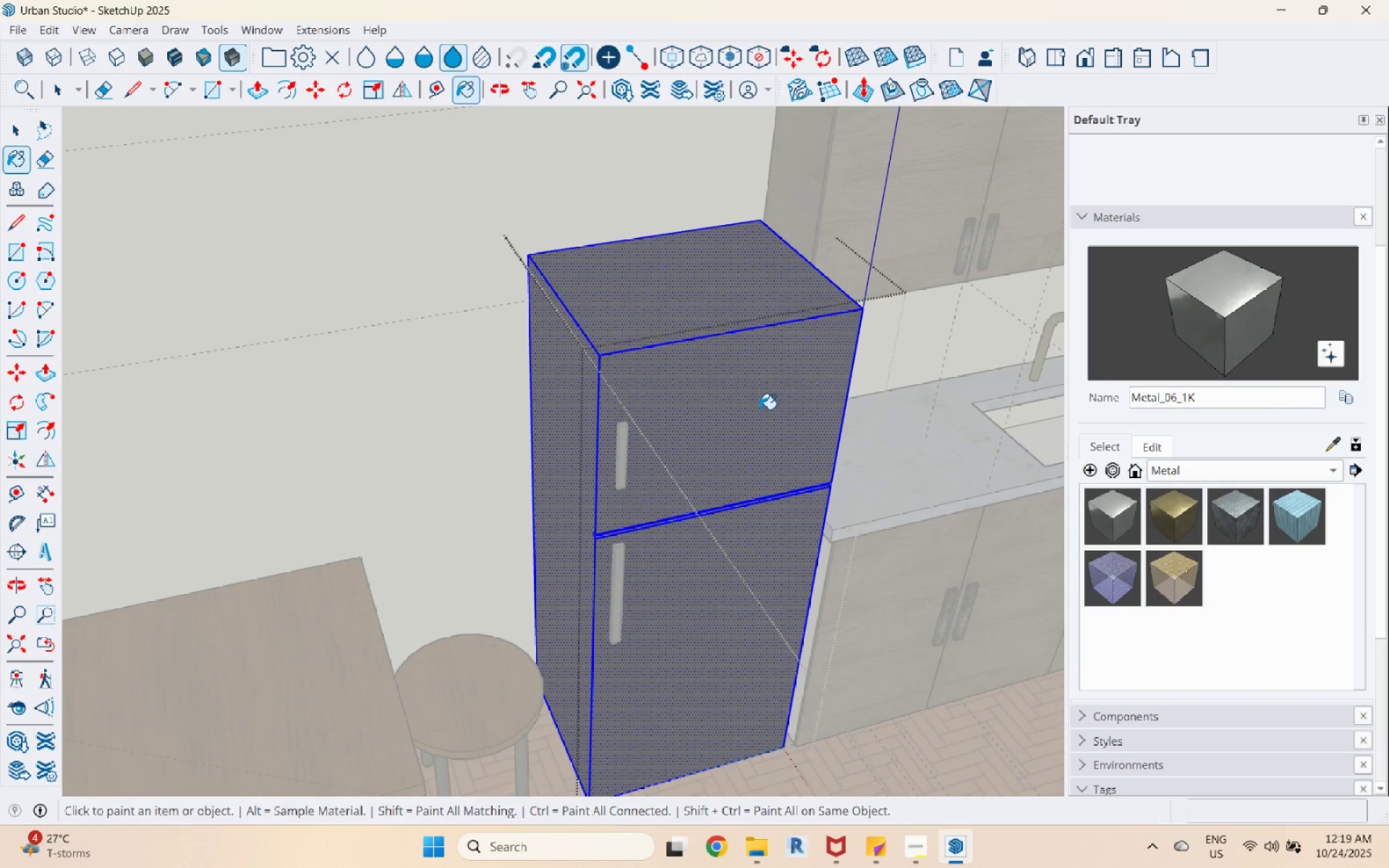 
scroll: coordinate [653, 456], scroll_direction: up, amount: 7.0
 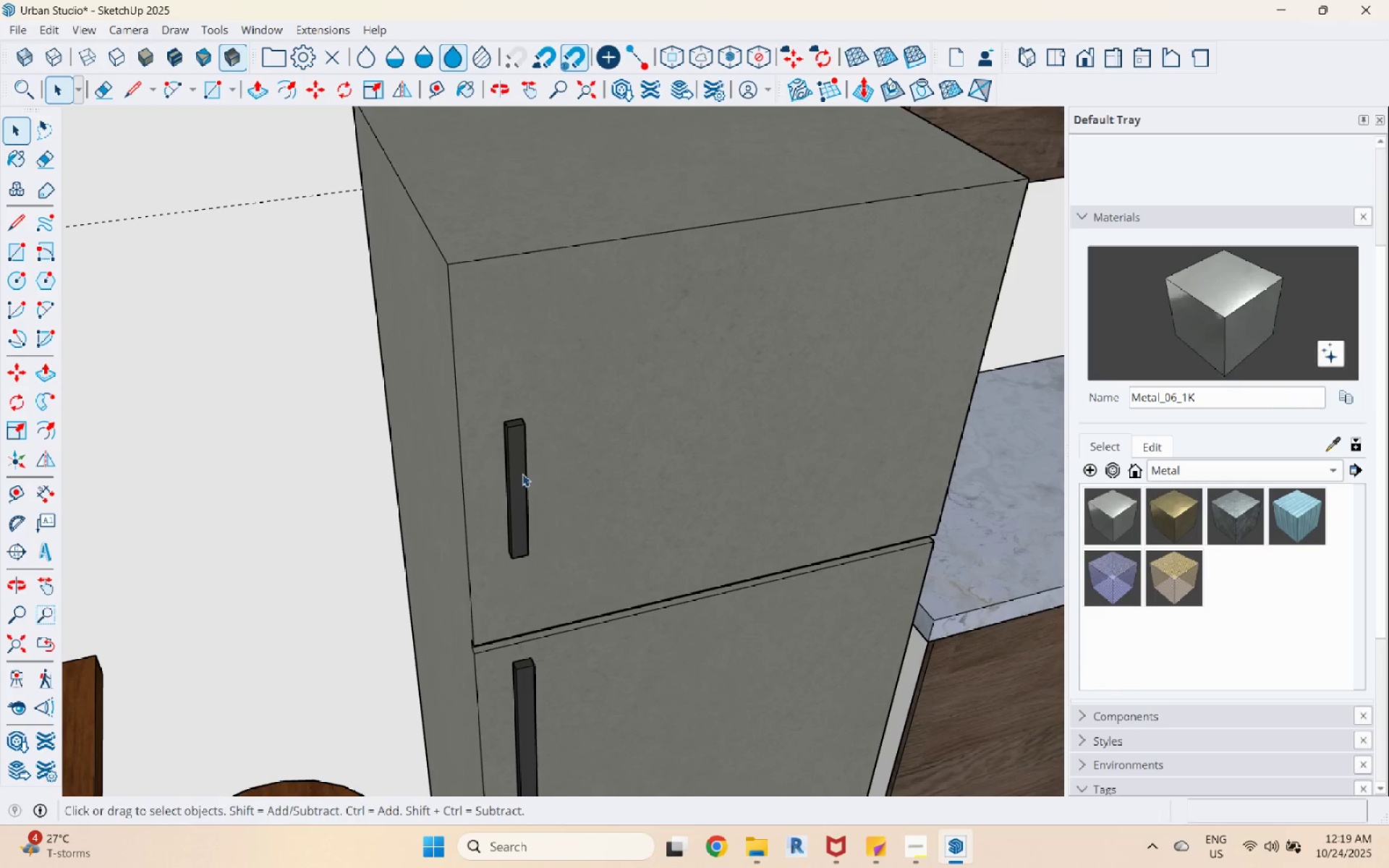 
key(Space)
 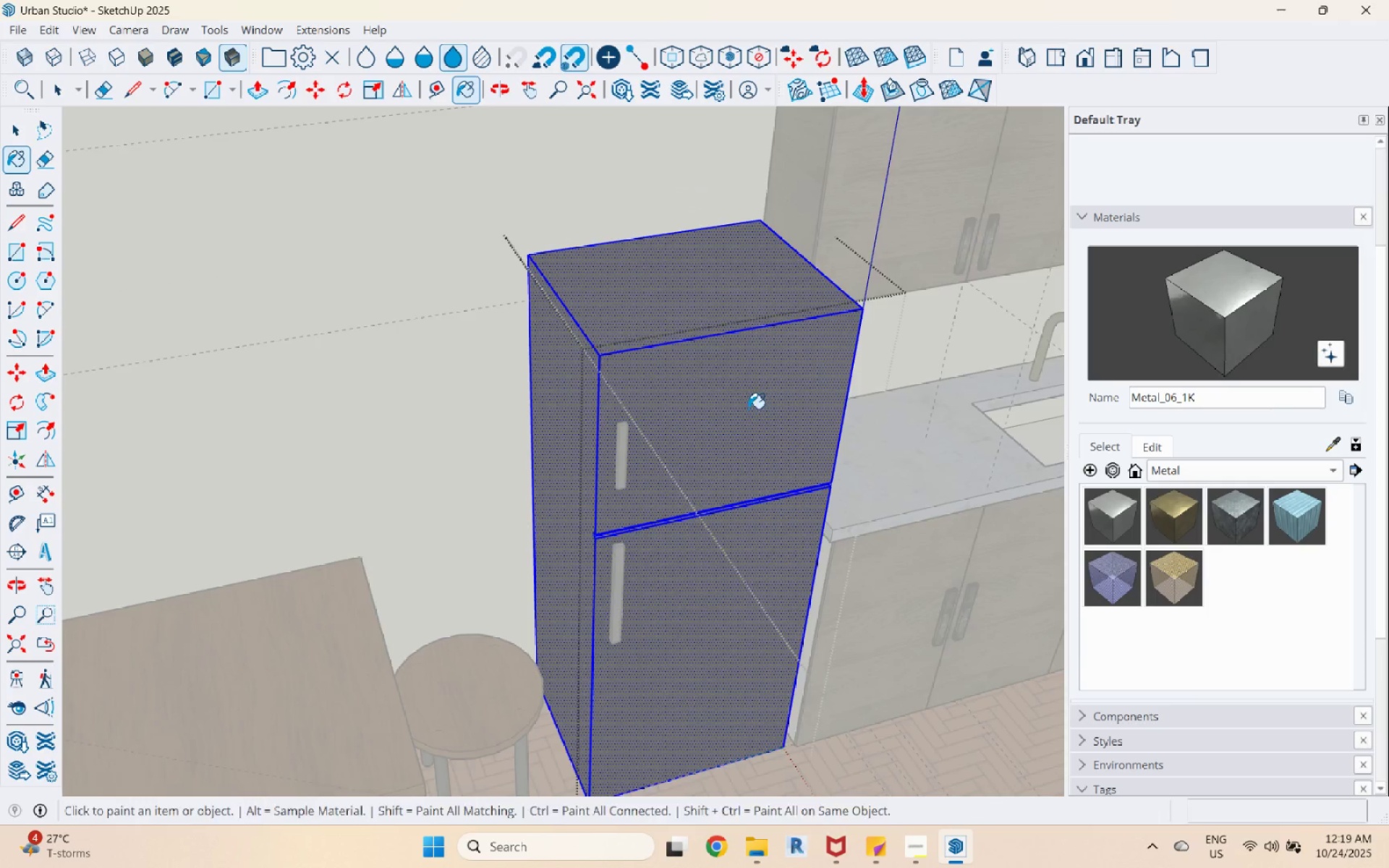 
key(Escape)
 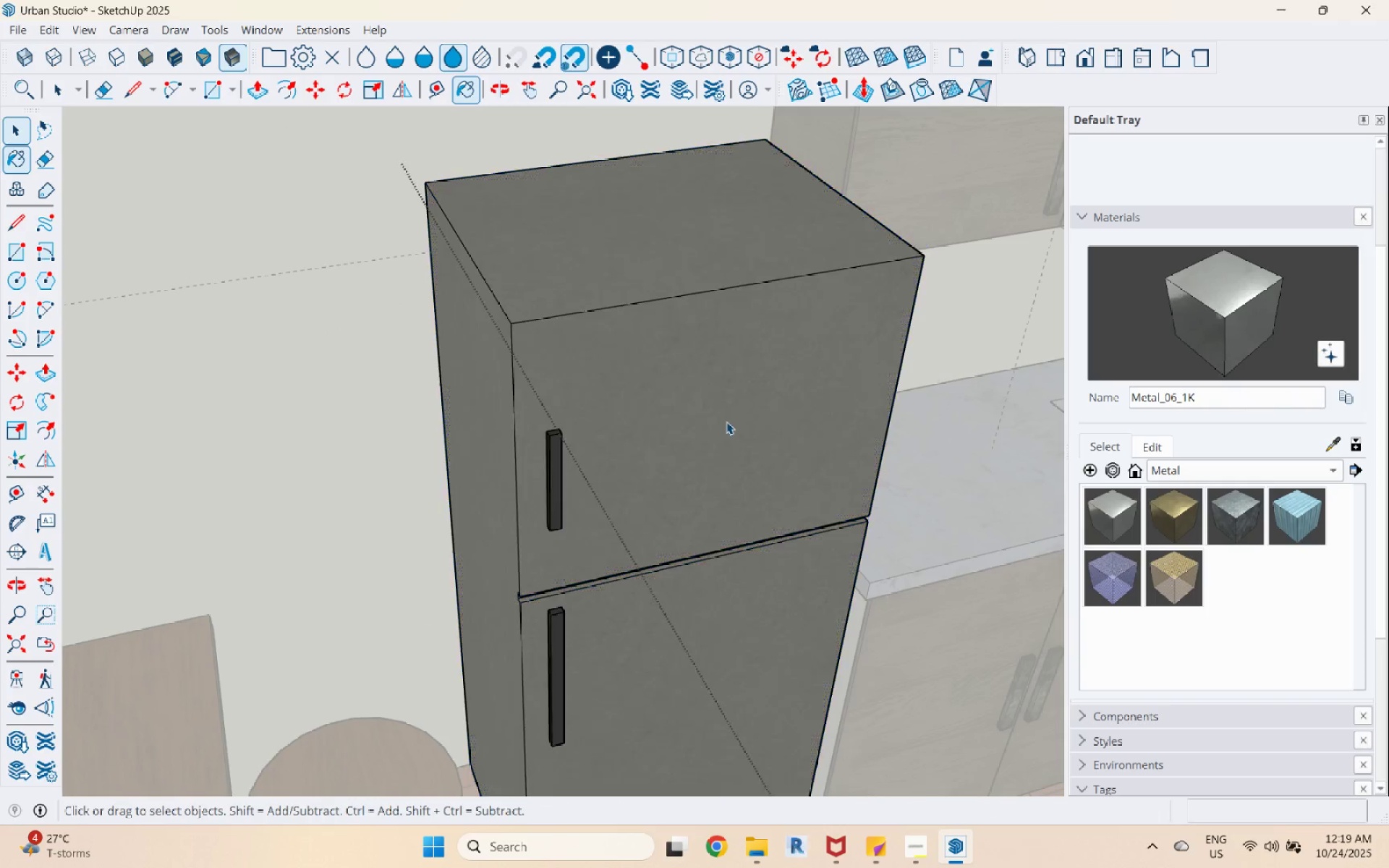 
key(Escape)
 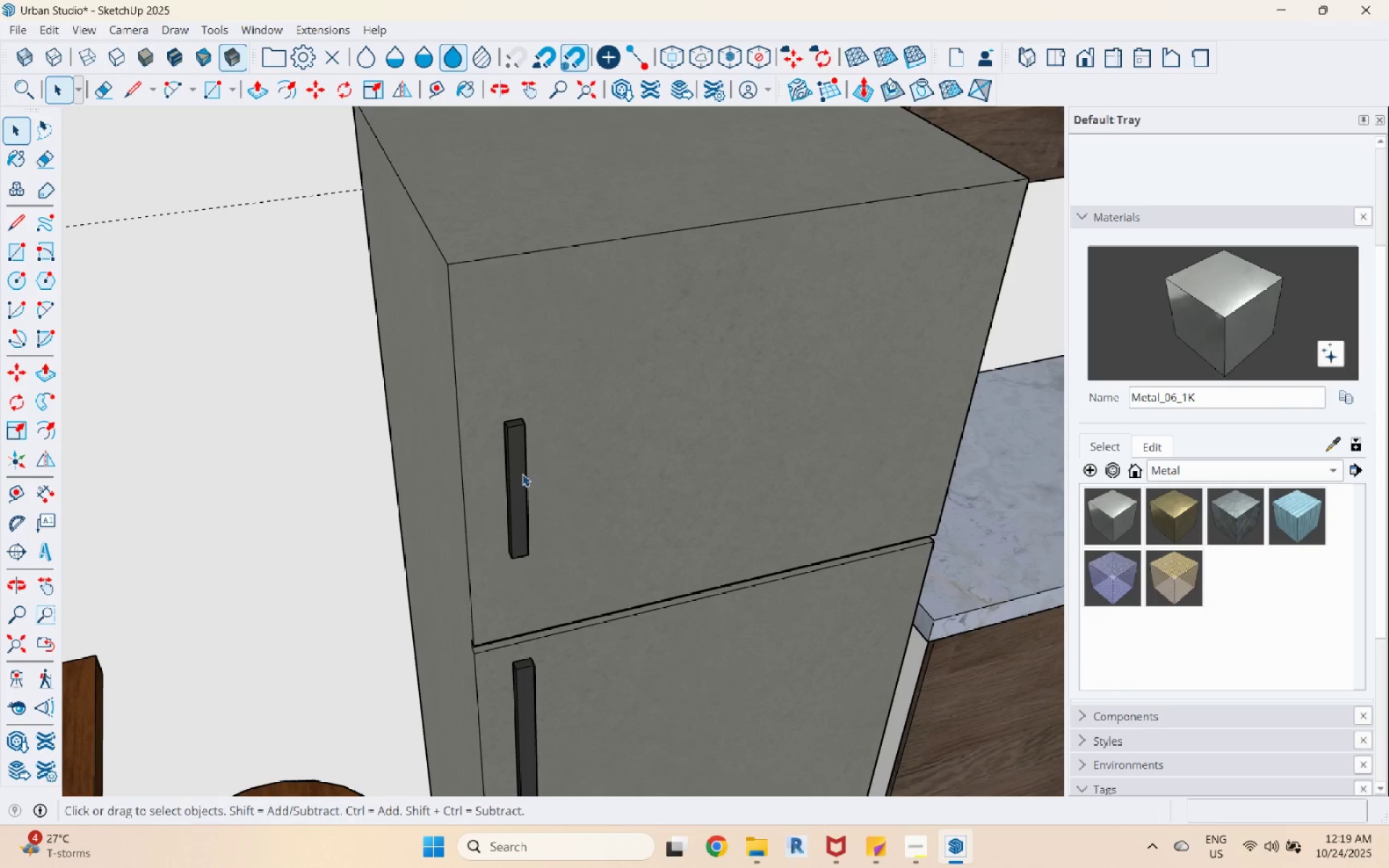 
double_click([522, 473])
 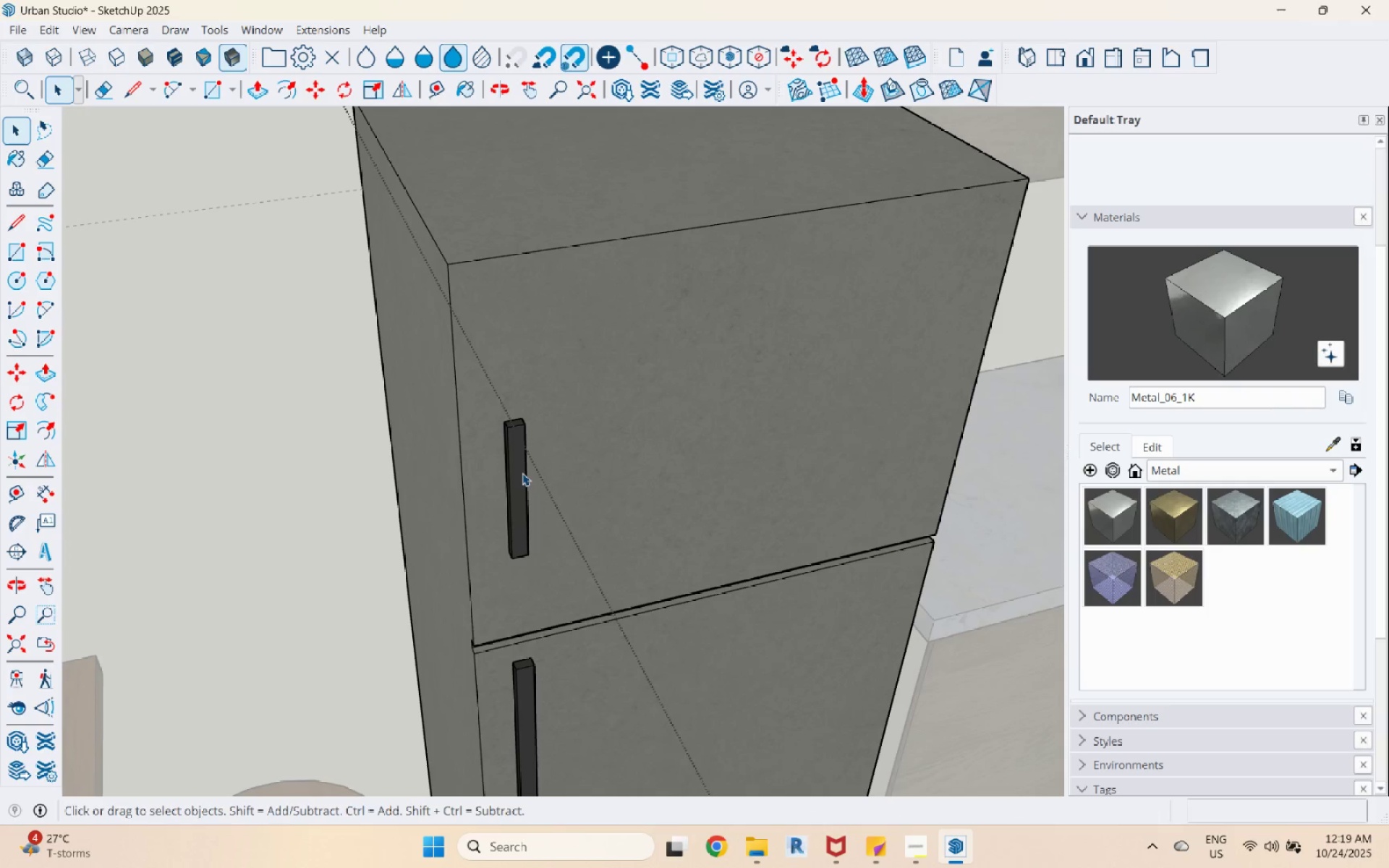 
triple_click([522, 473])
 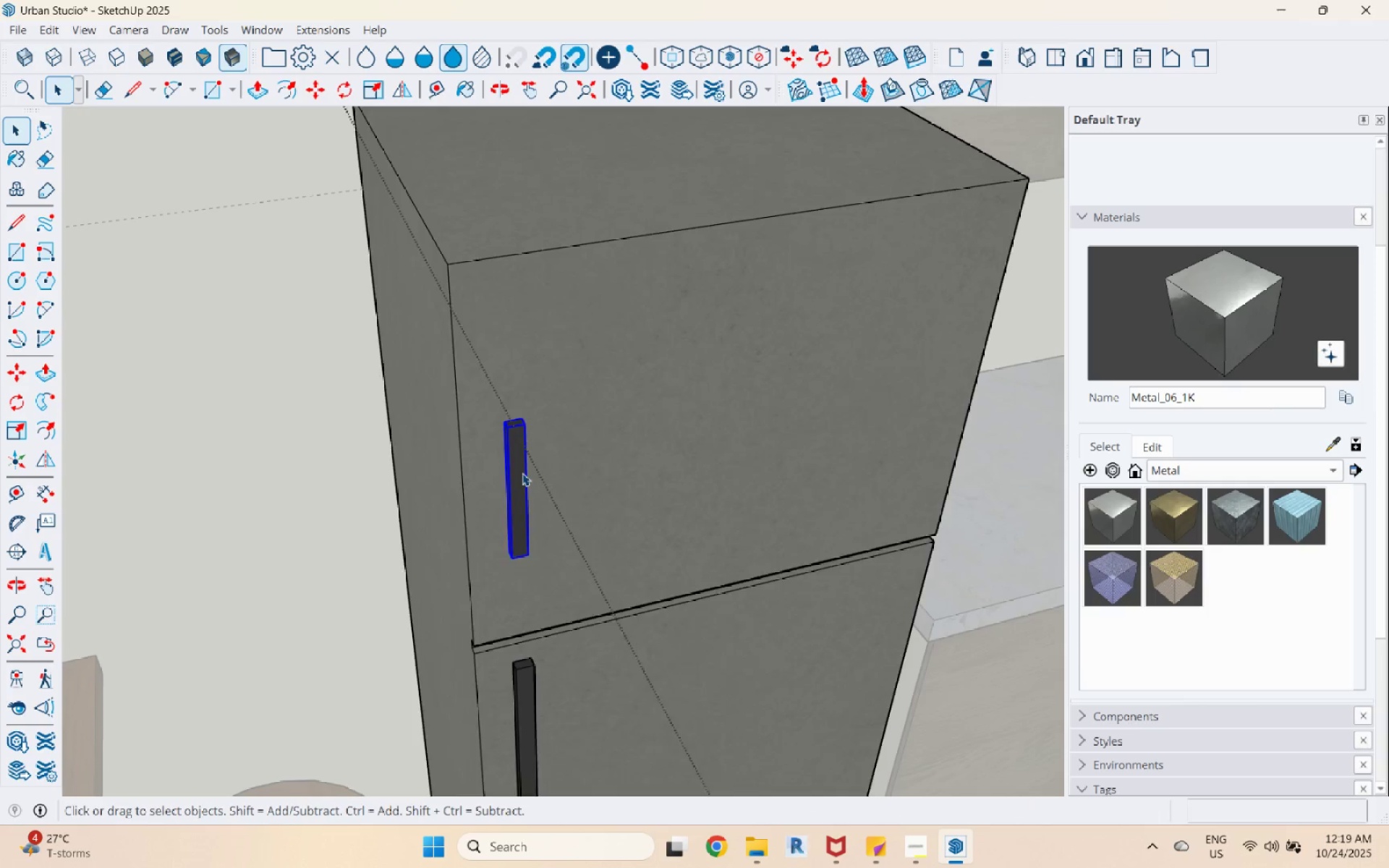 
triple_click([522, 473])
 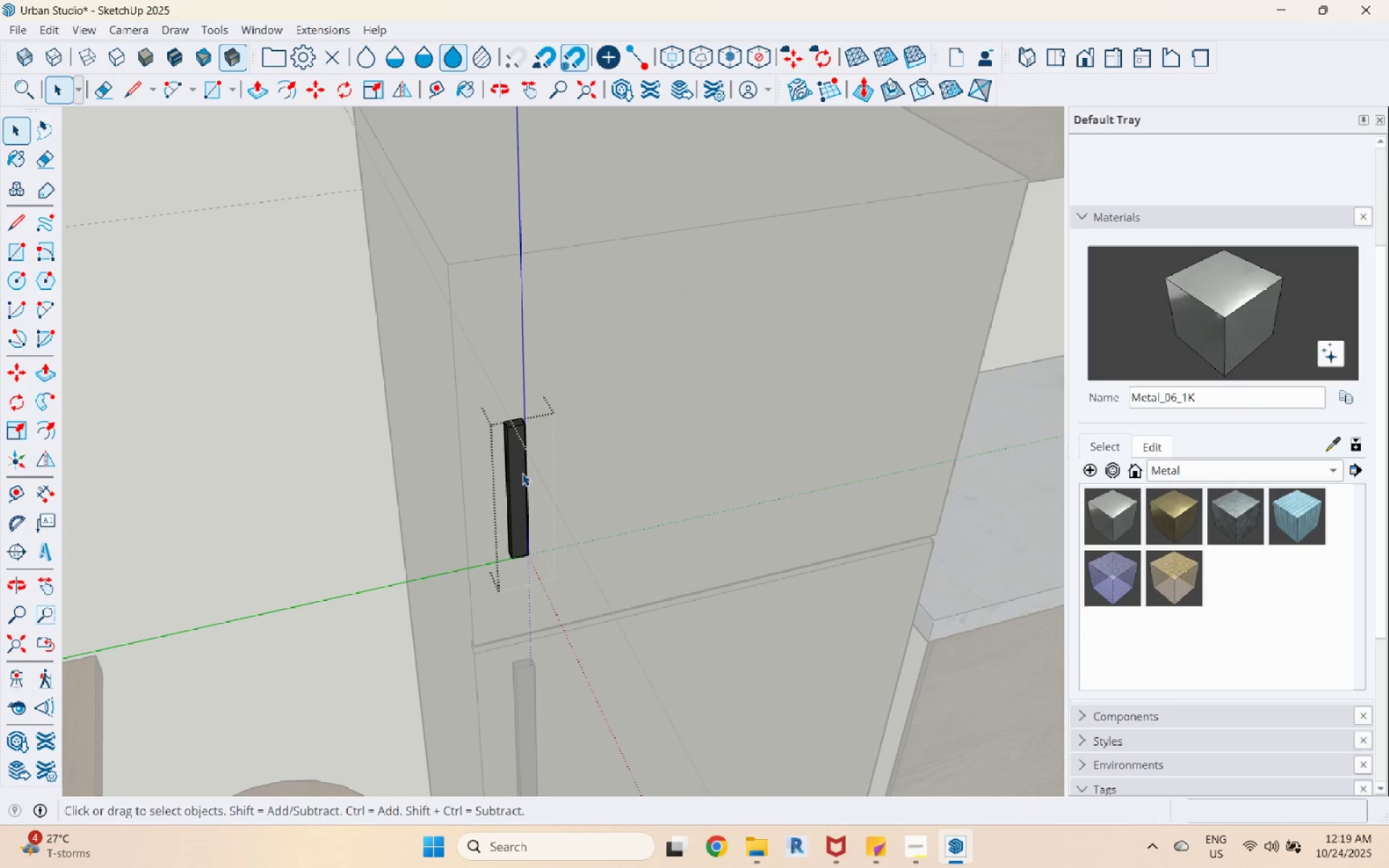 
triple_click([522, 473])
 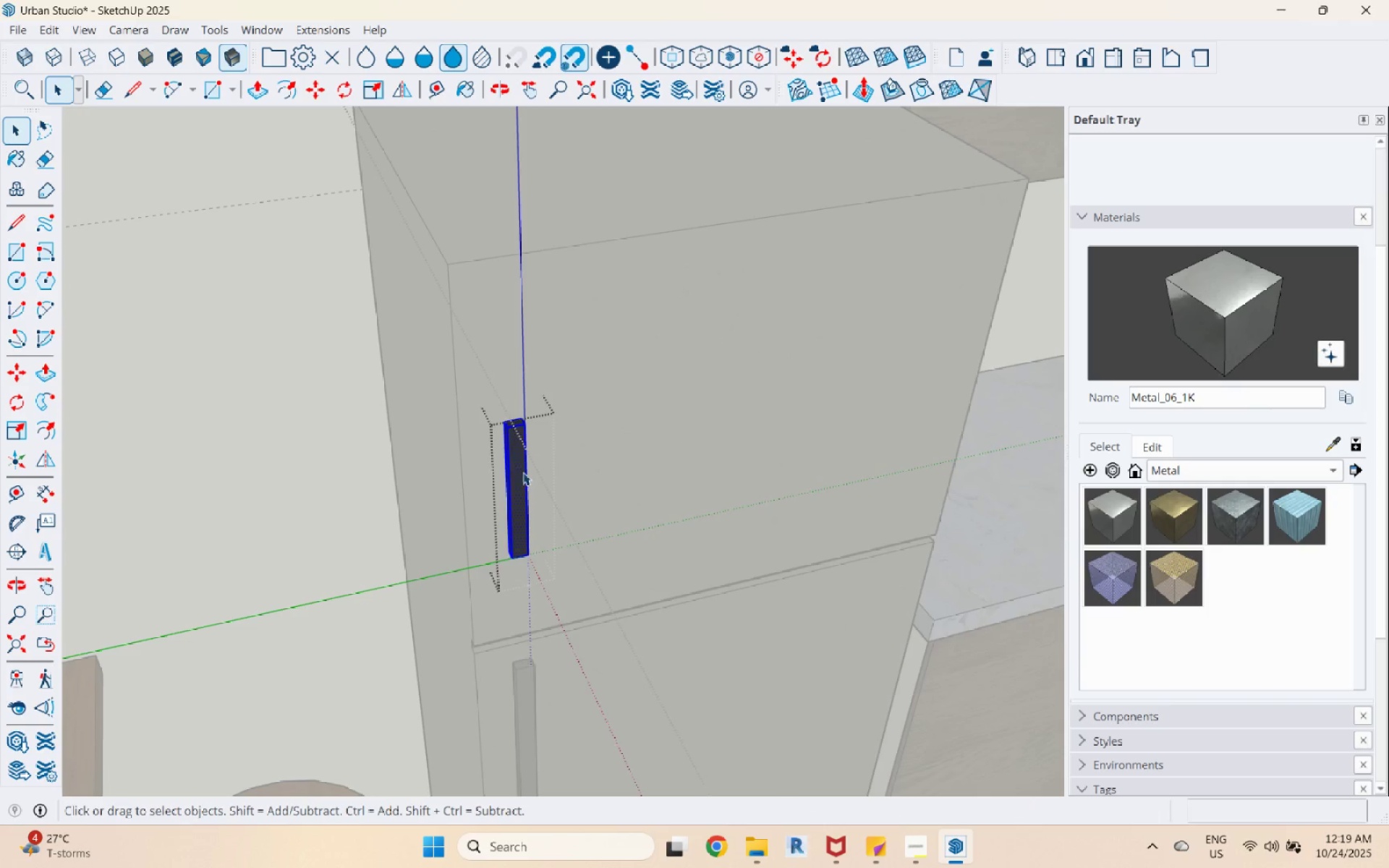 
key(Escape)
 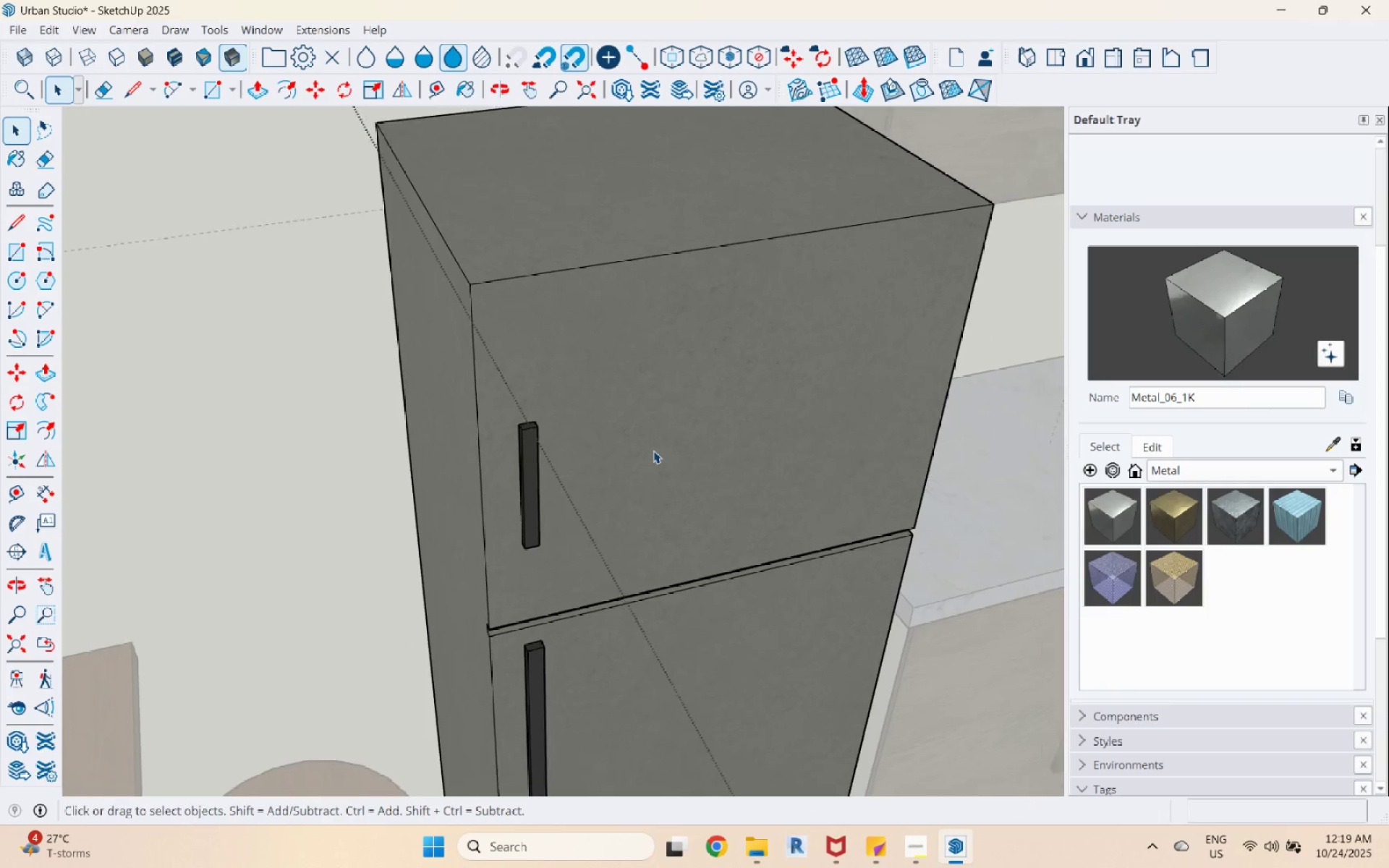 
scroll: coordinate [653, 451], scroll_direction: down, amount: 23.0
 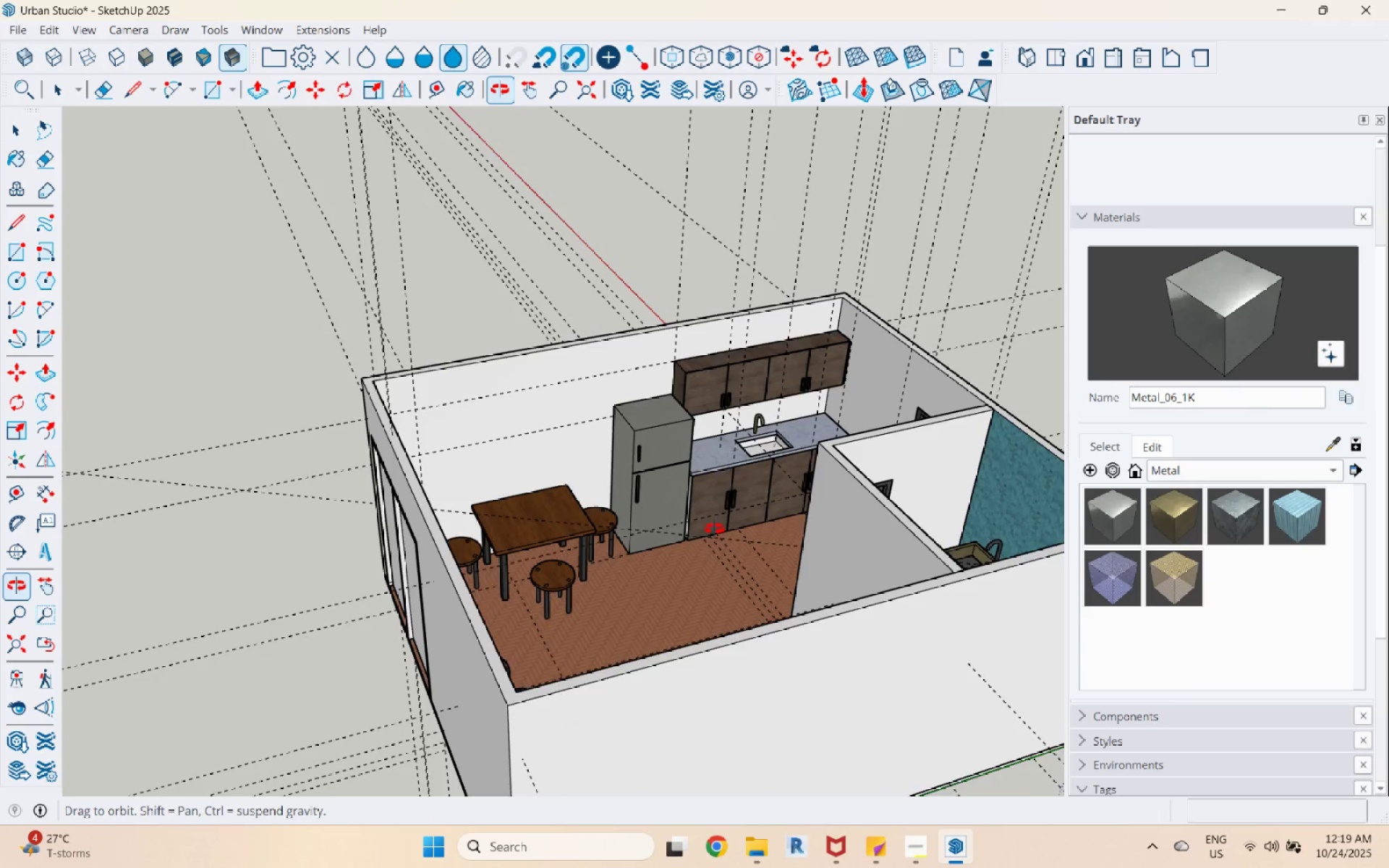 
key(Escape)
 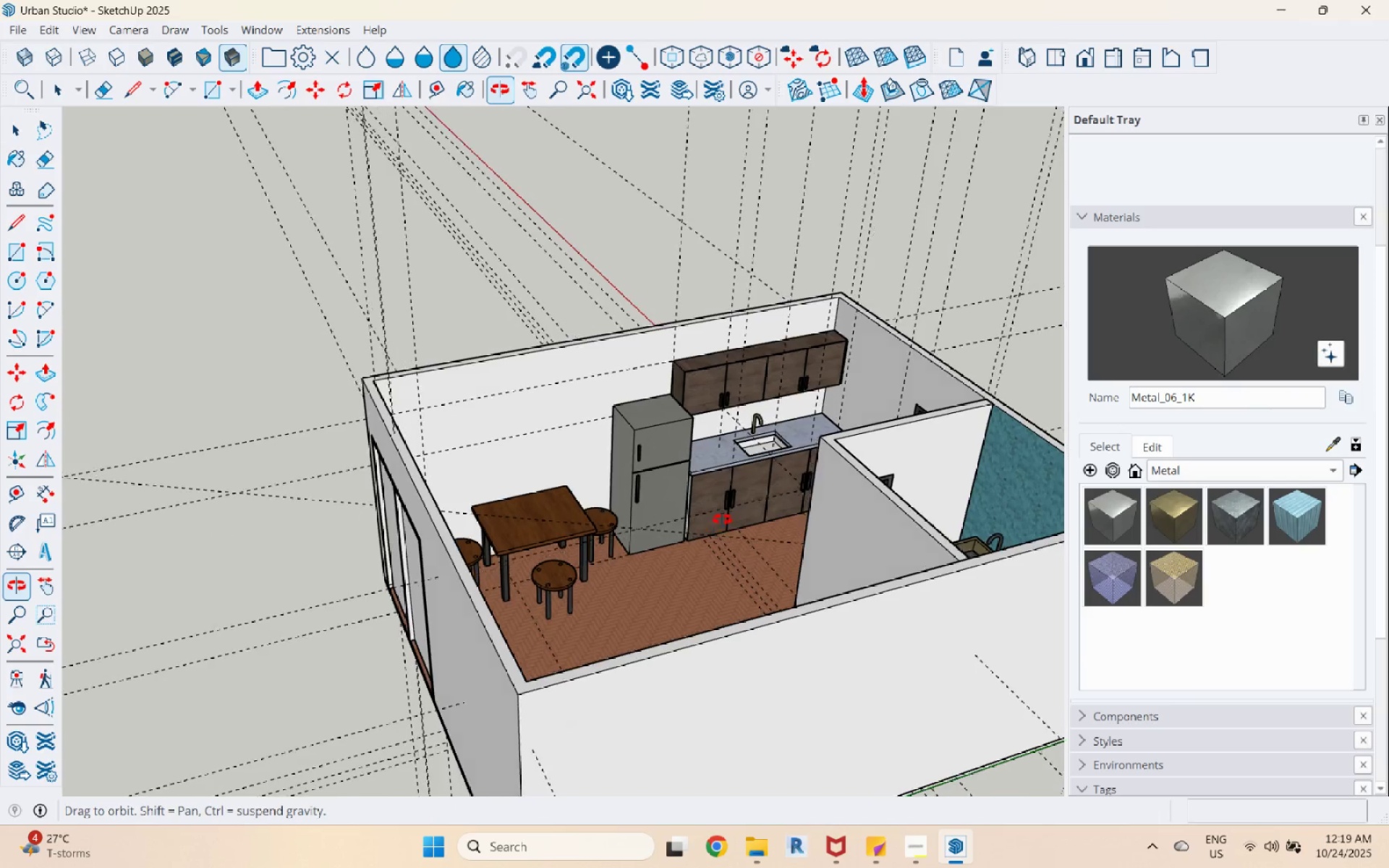 
scroll: coordinate [724, 424], scroll_direction: up, amount: 17.0
 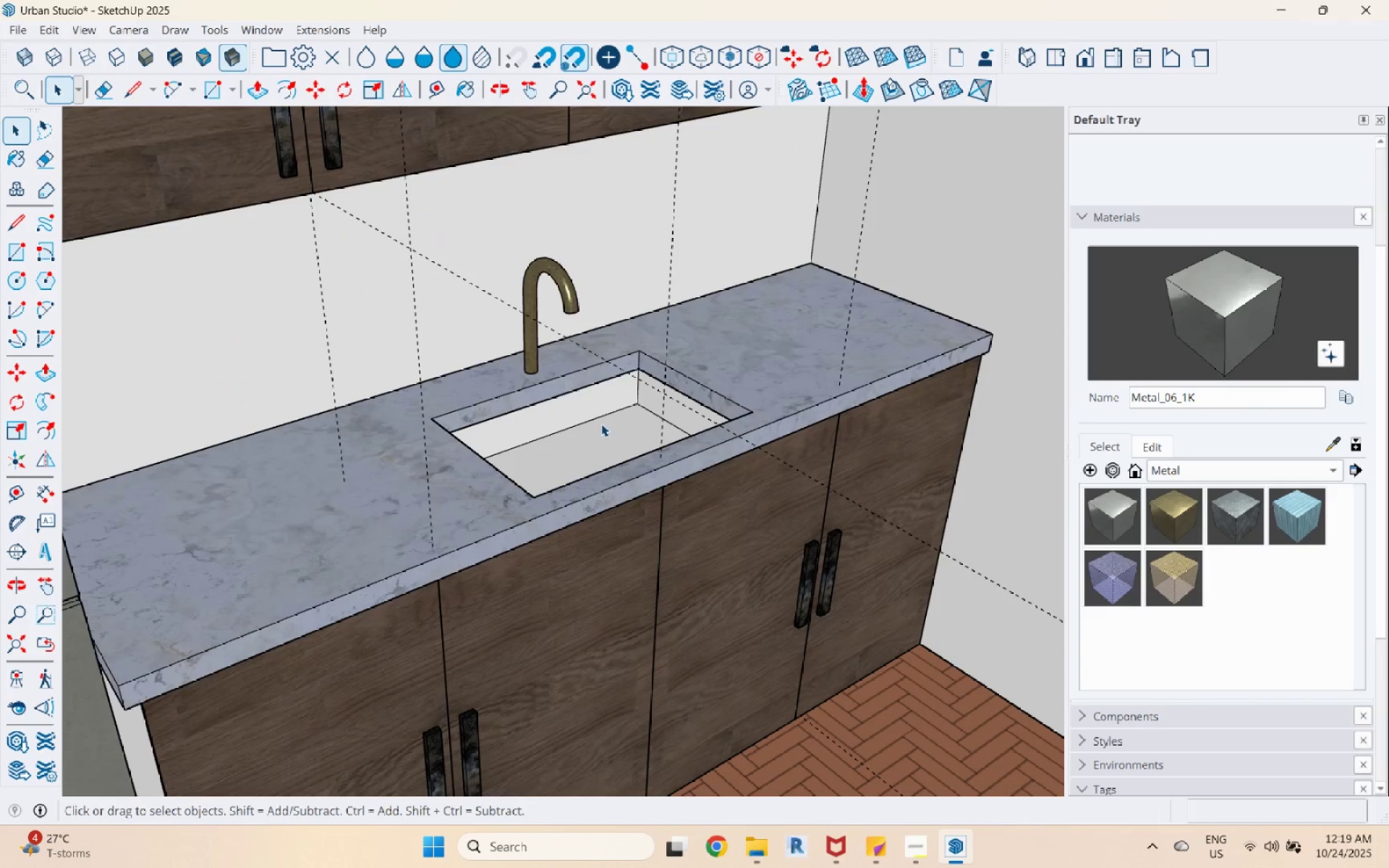 
double_click([601, 424])
 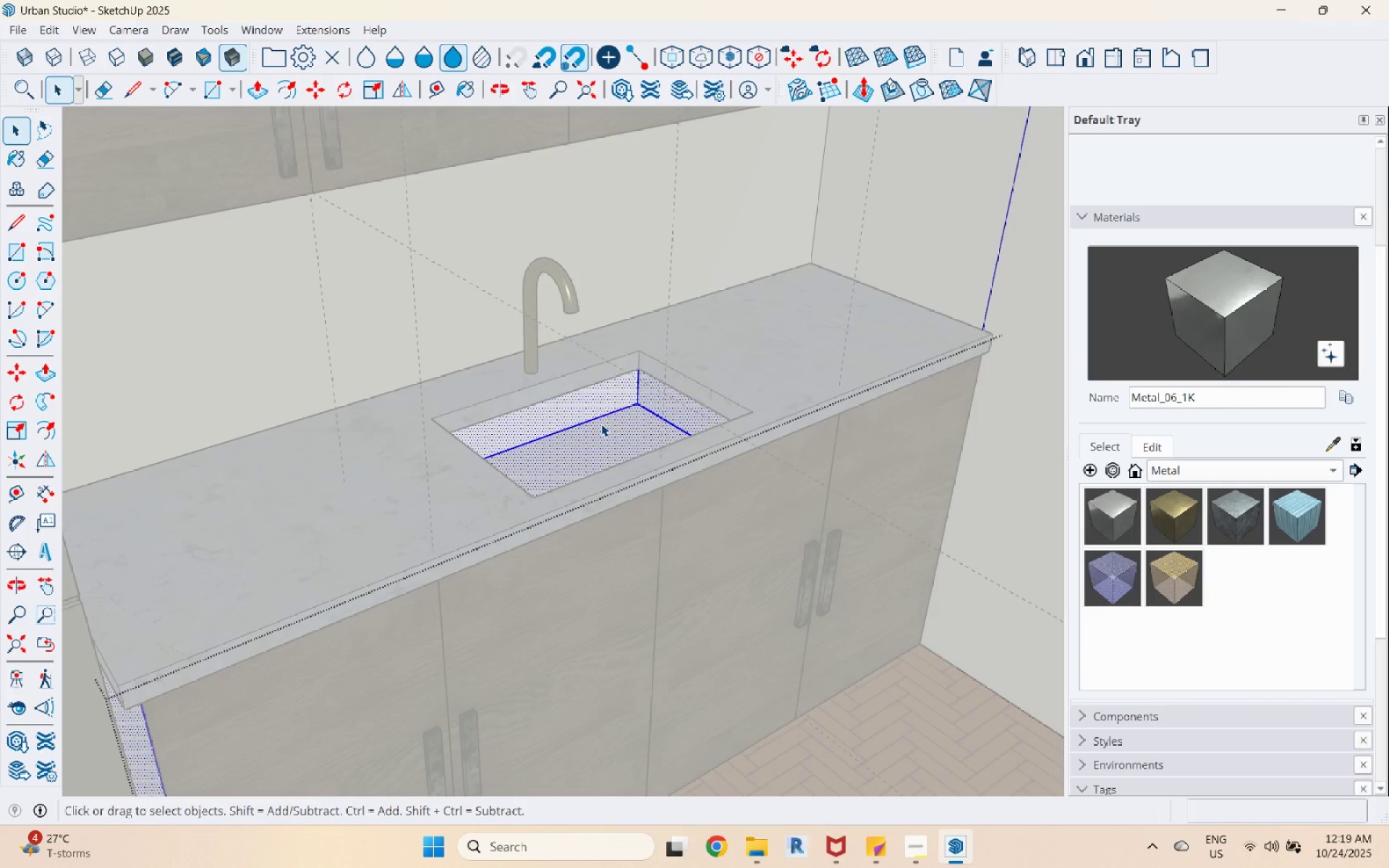 
triple_click([601, 424])
 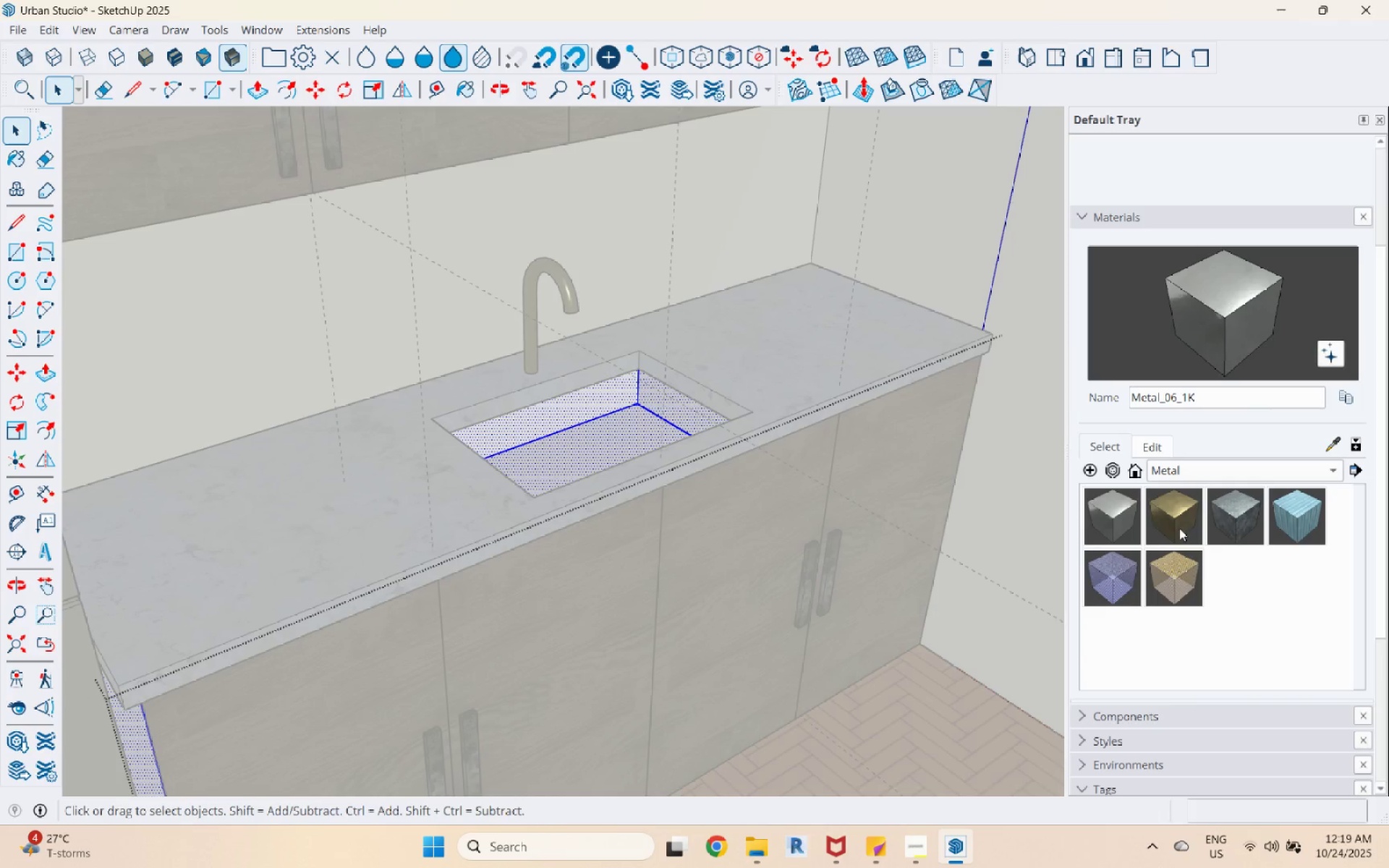 
left_click([1106, 523])
 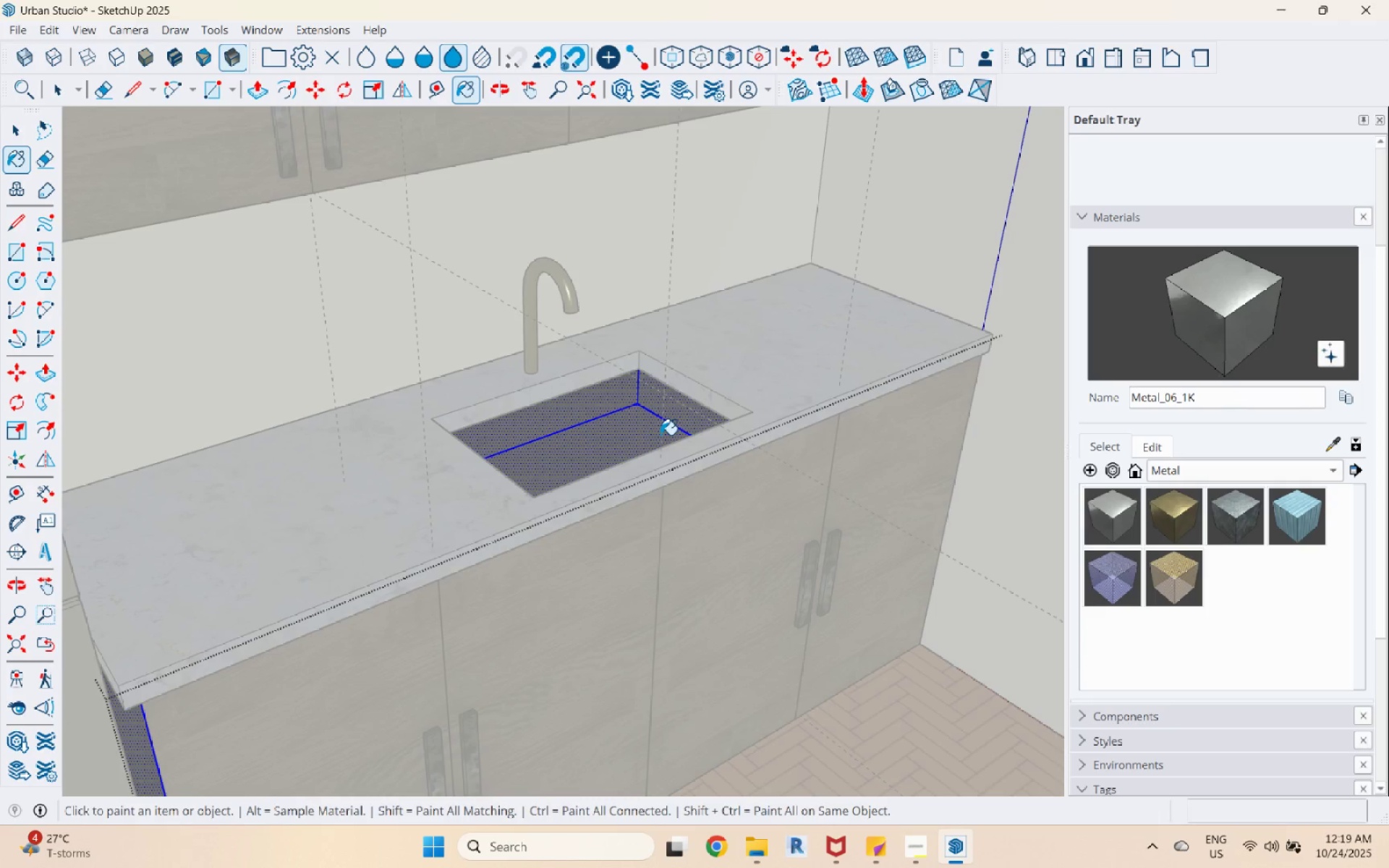 
key(Control+Z)
 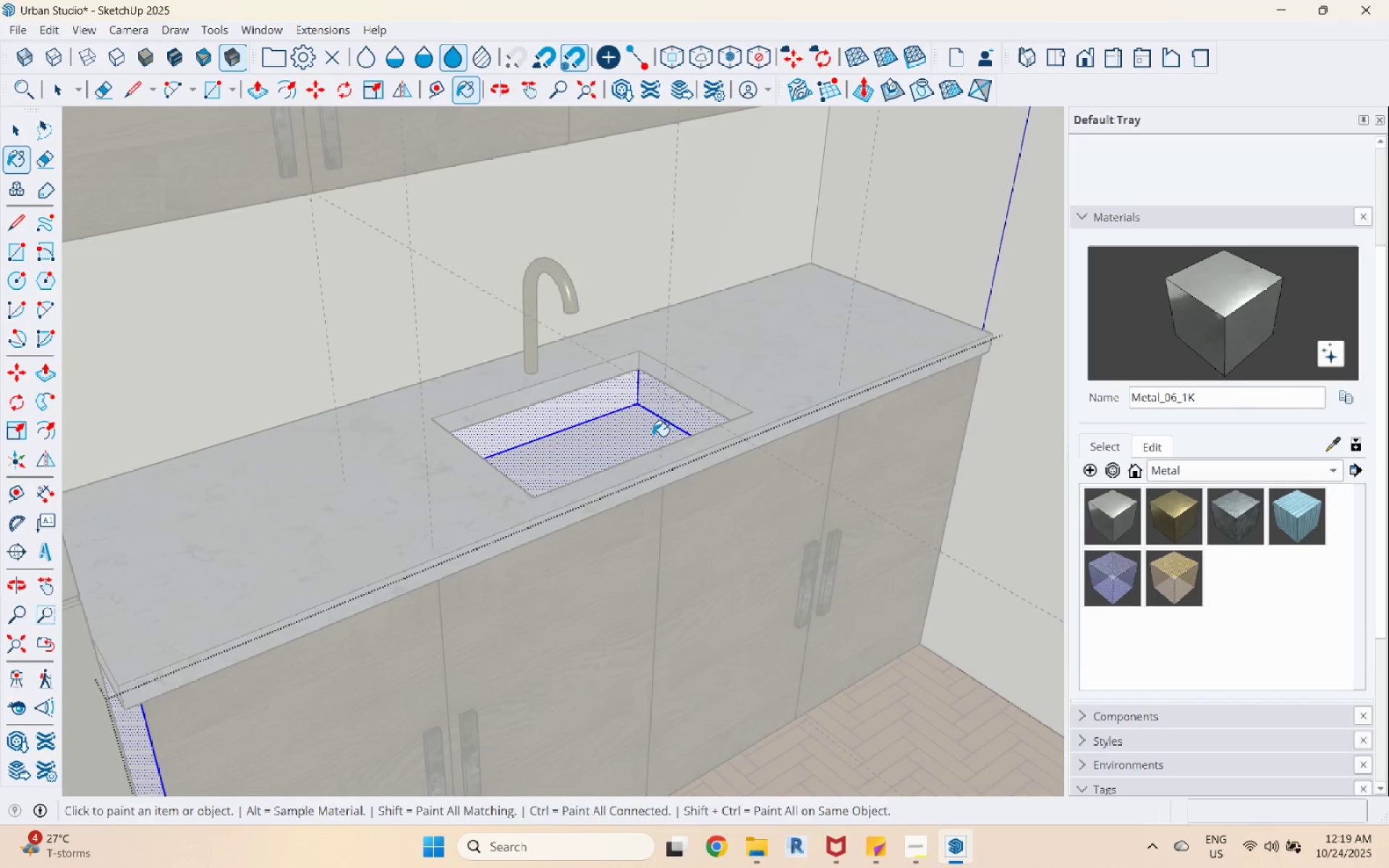 
key(Space)
 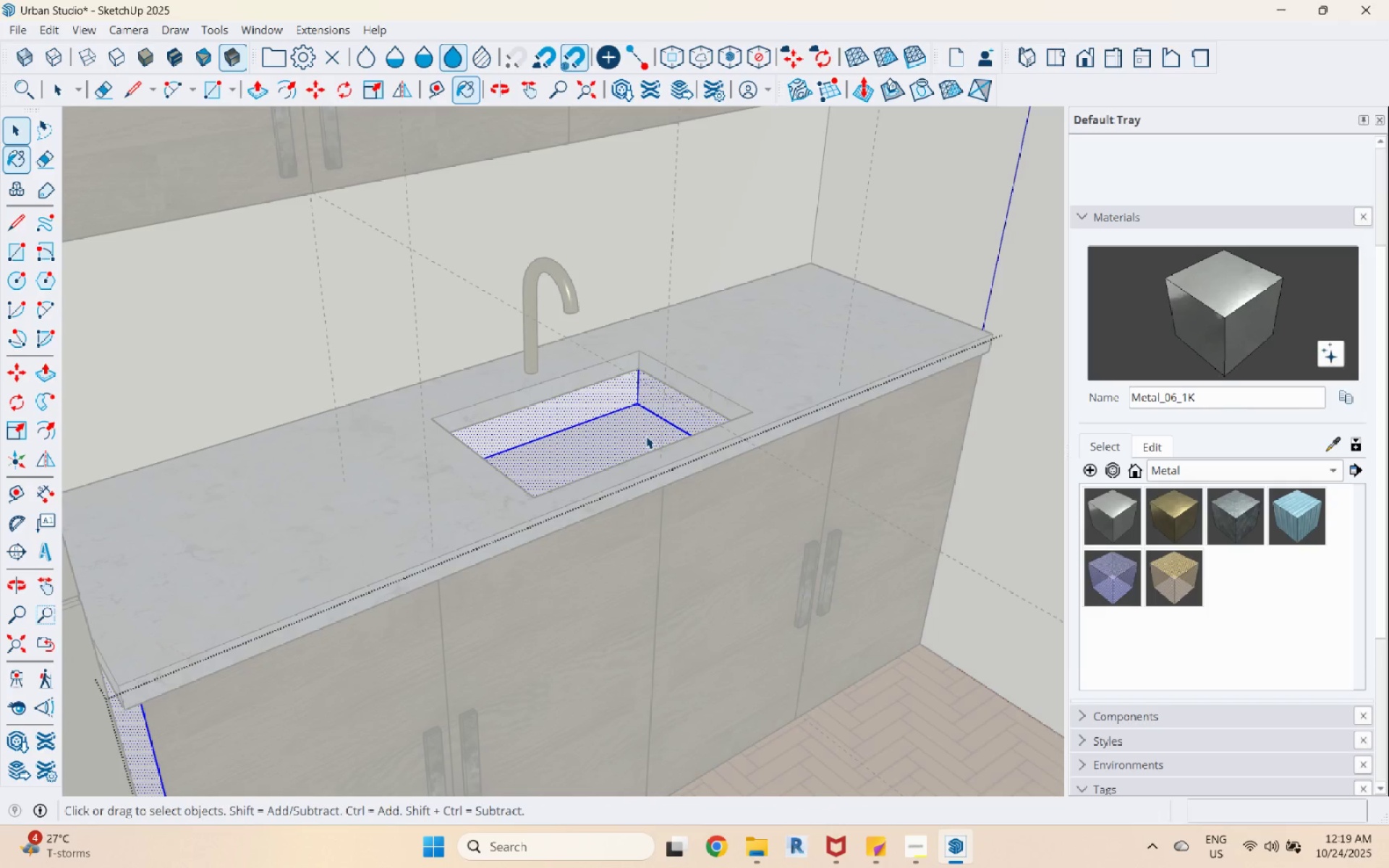 
left_click([646, 436])
 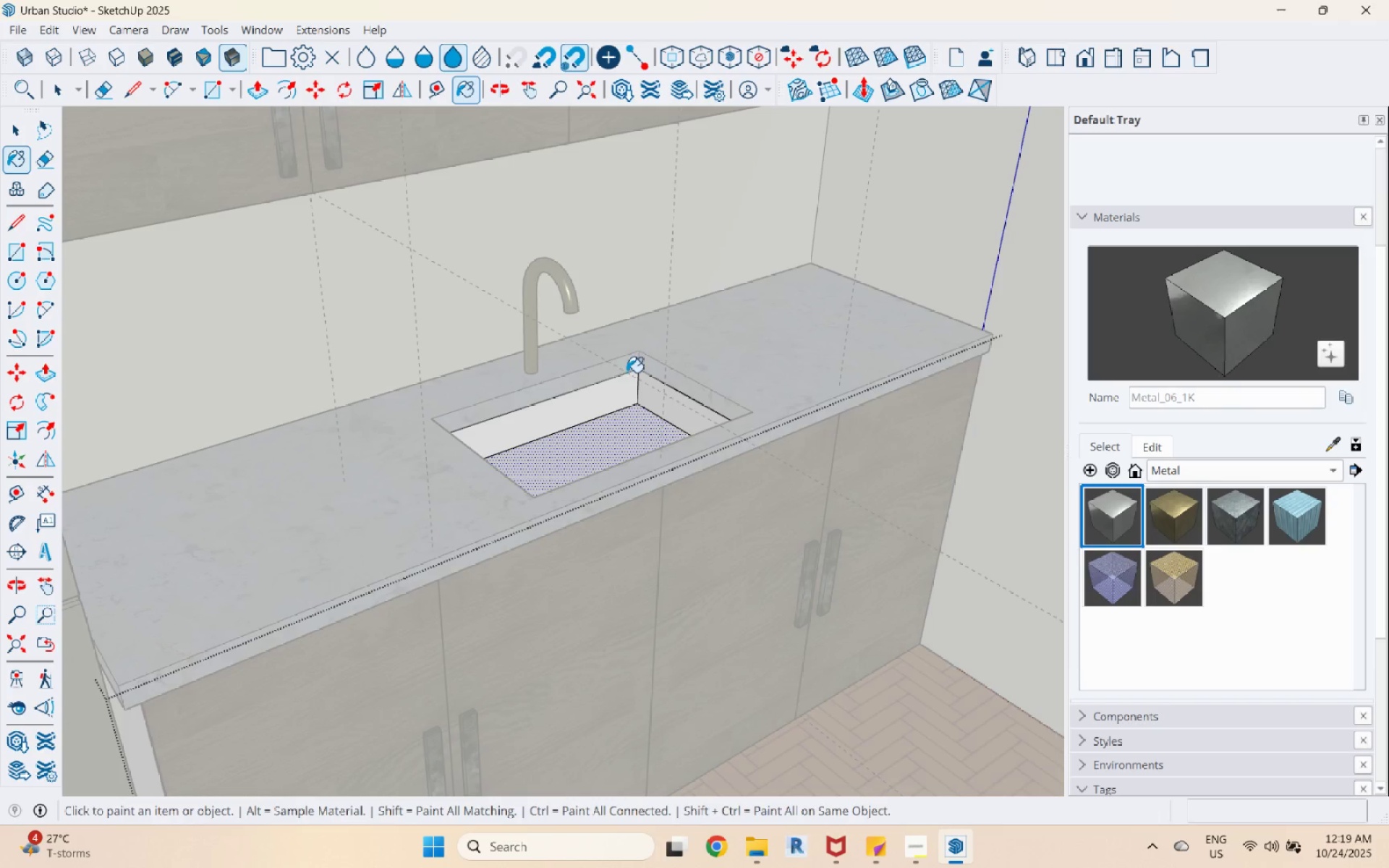 
double_click([606, 416])
 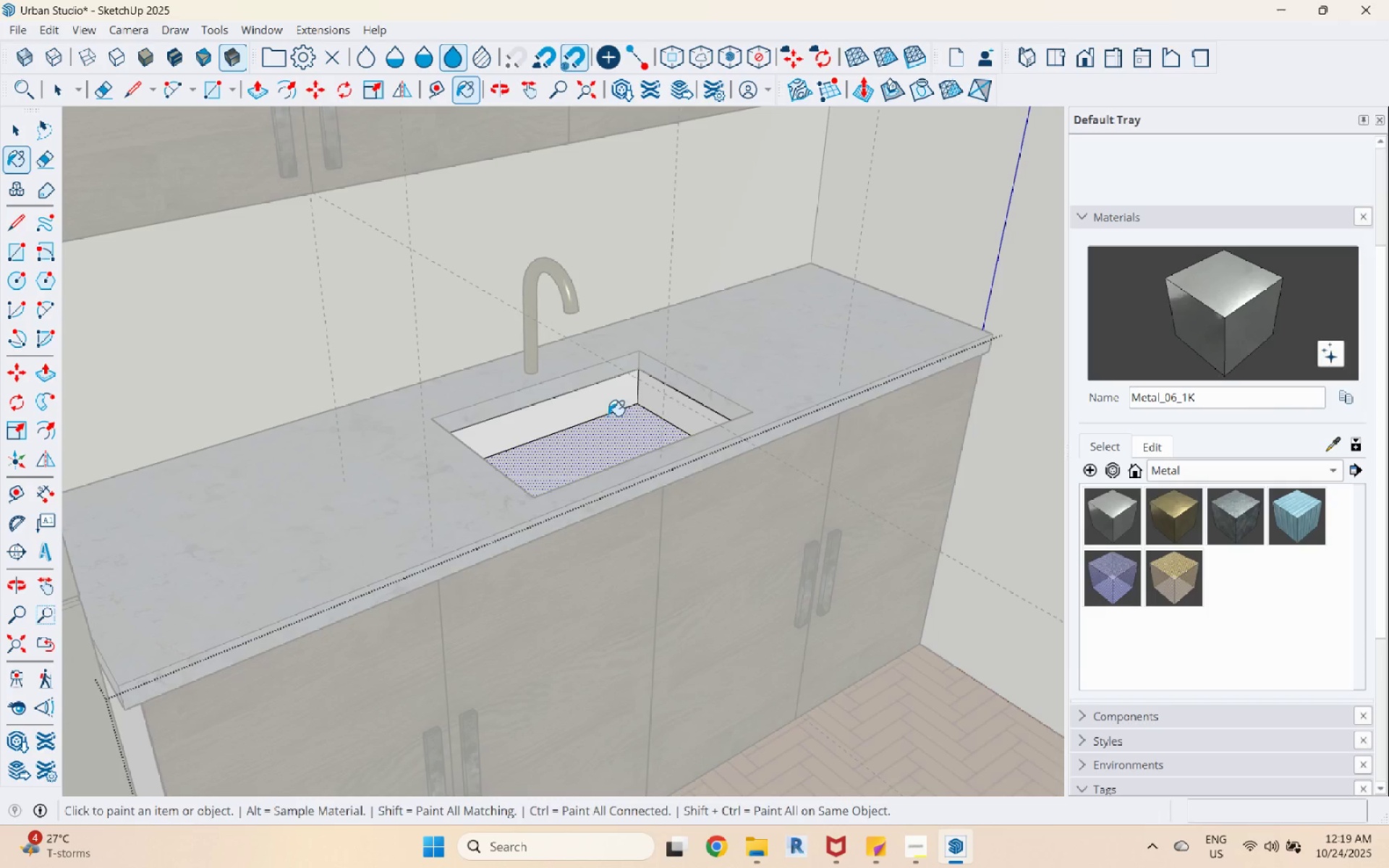 
triple_click([618, 436])
 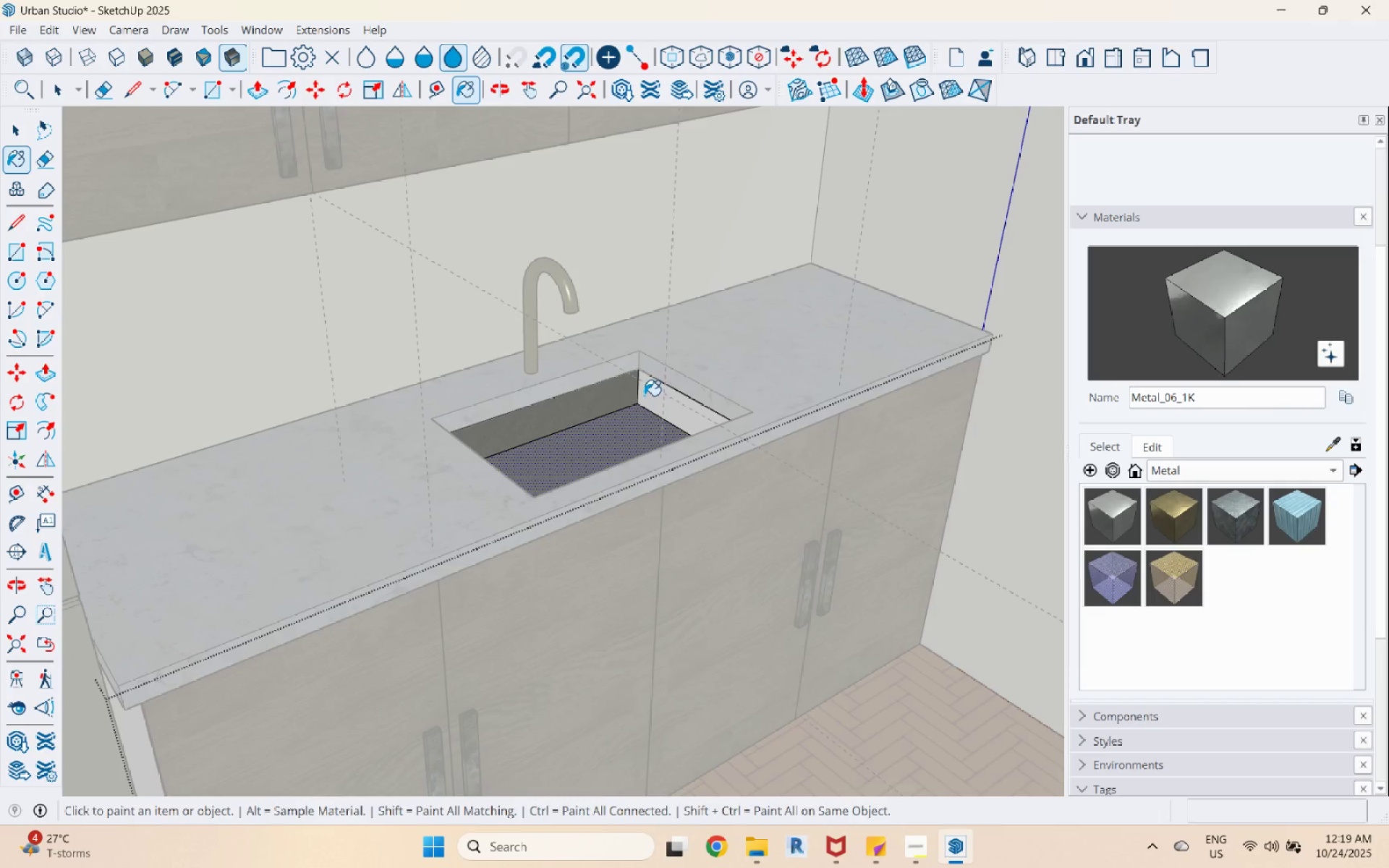 
triple_click([650, 396])
 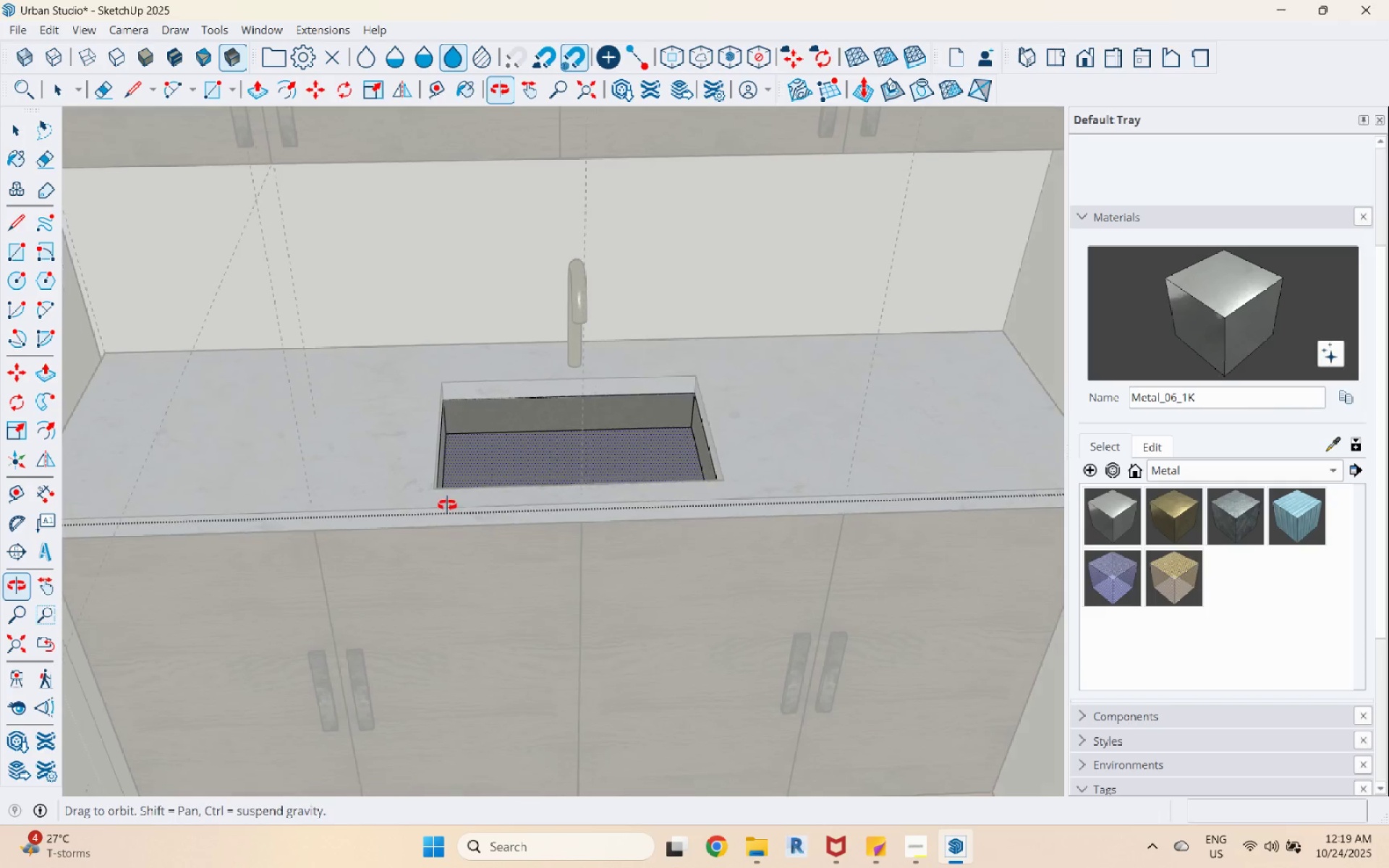 
scroll: coordinate [480, 430], scroll_direction: up, amount: 3.0
 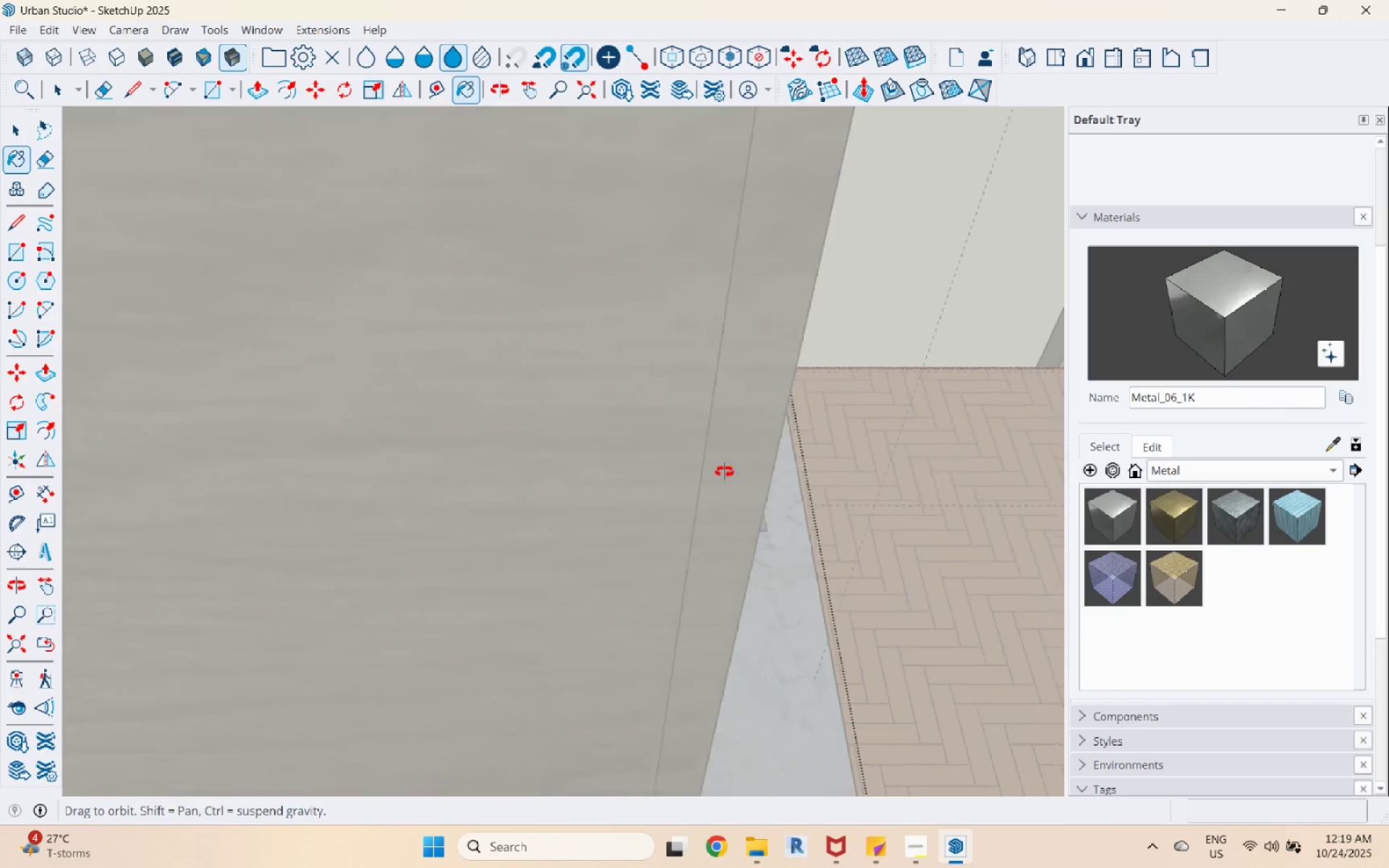 
key(Space)
 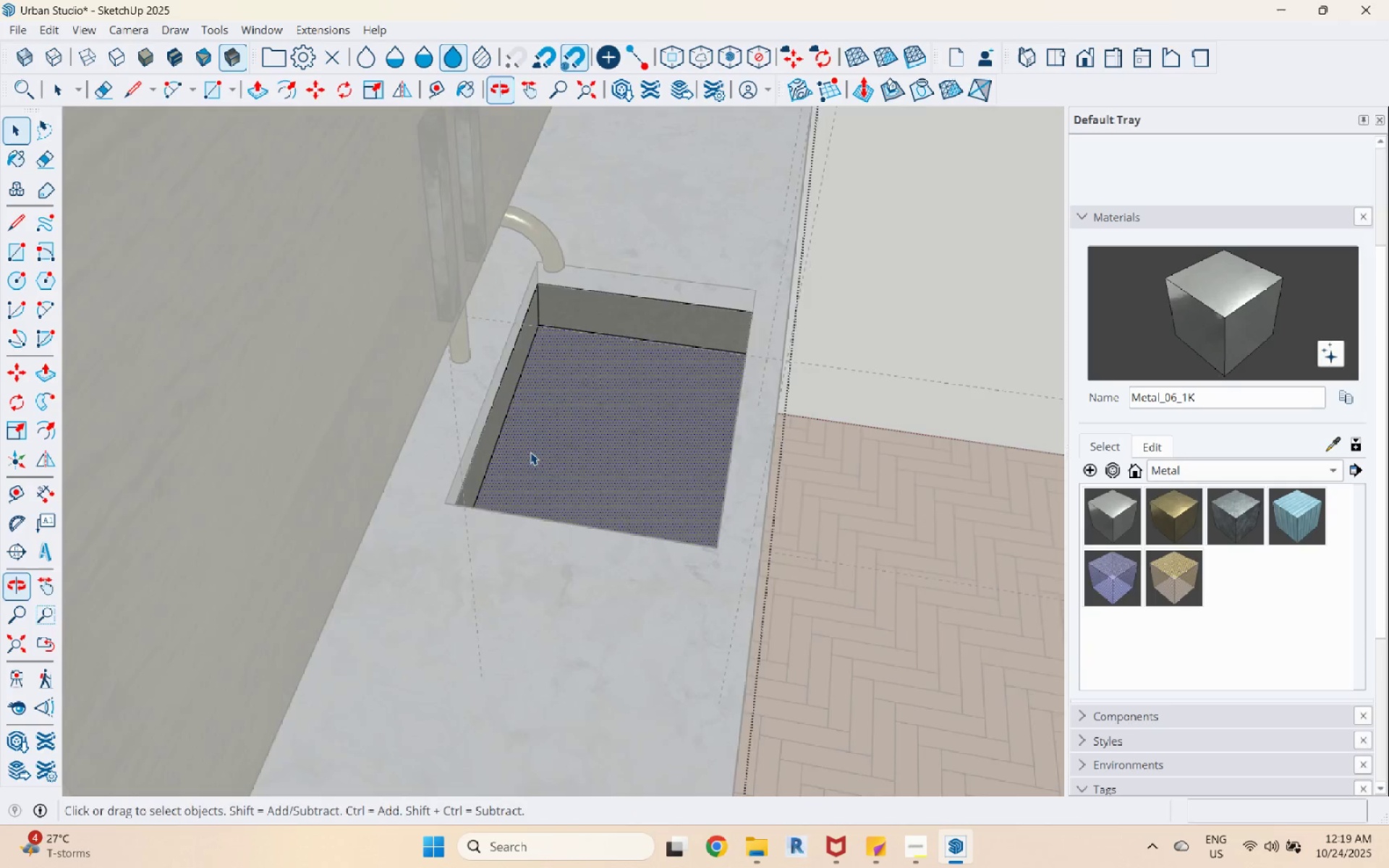 
scroll: coordinate [561, 446], scroll_direction: down, amount: 10.0
 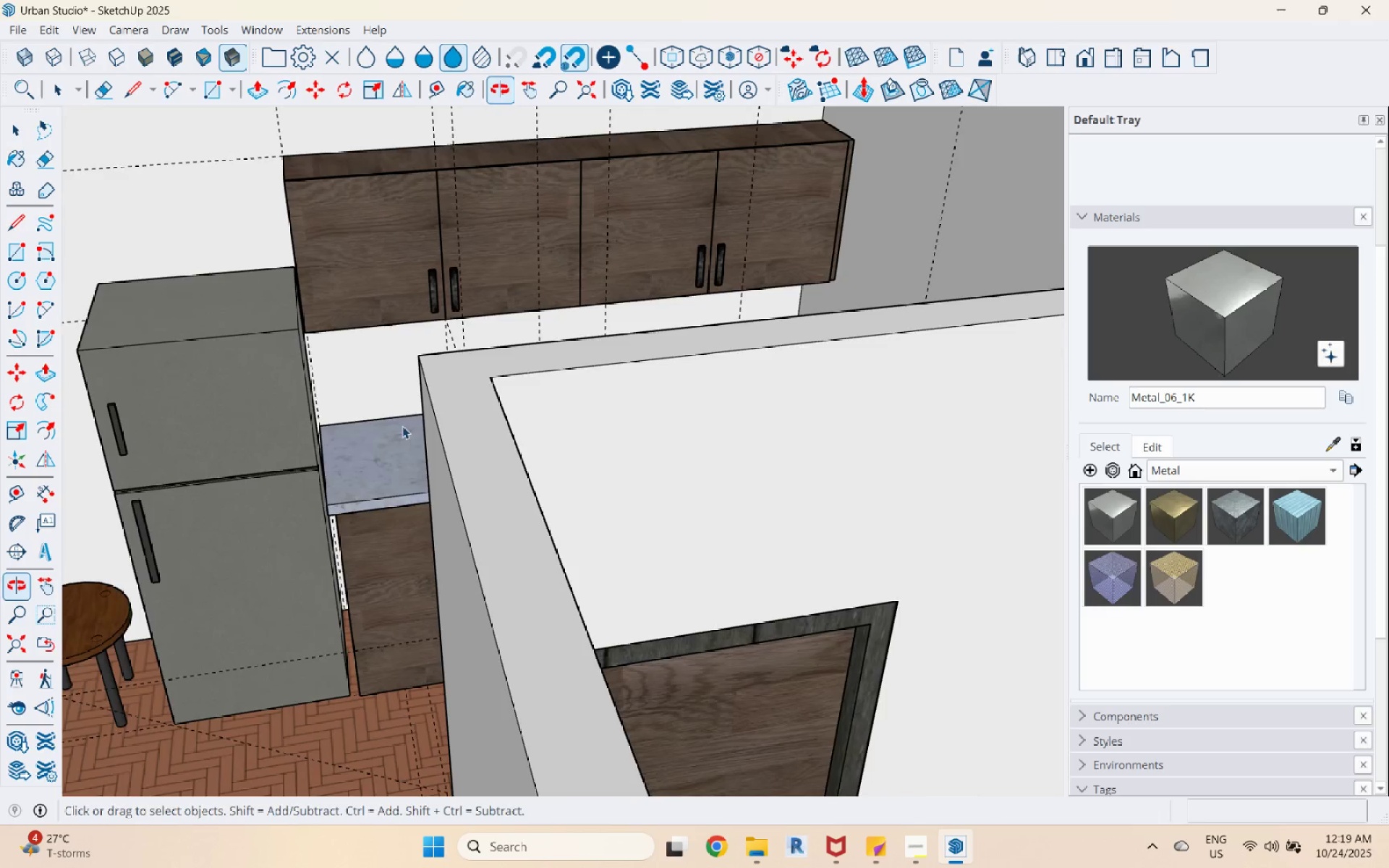 
key(Escape)
 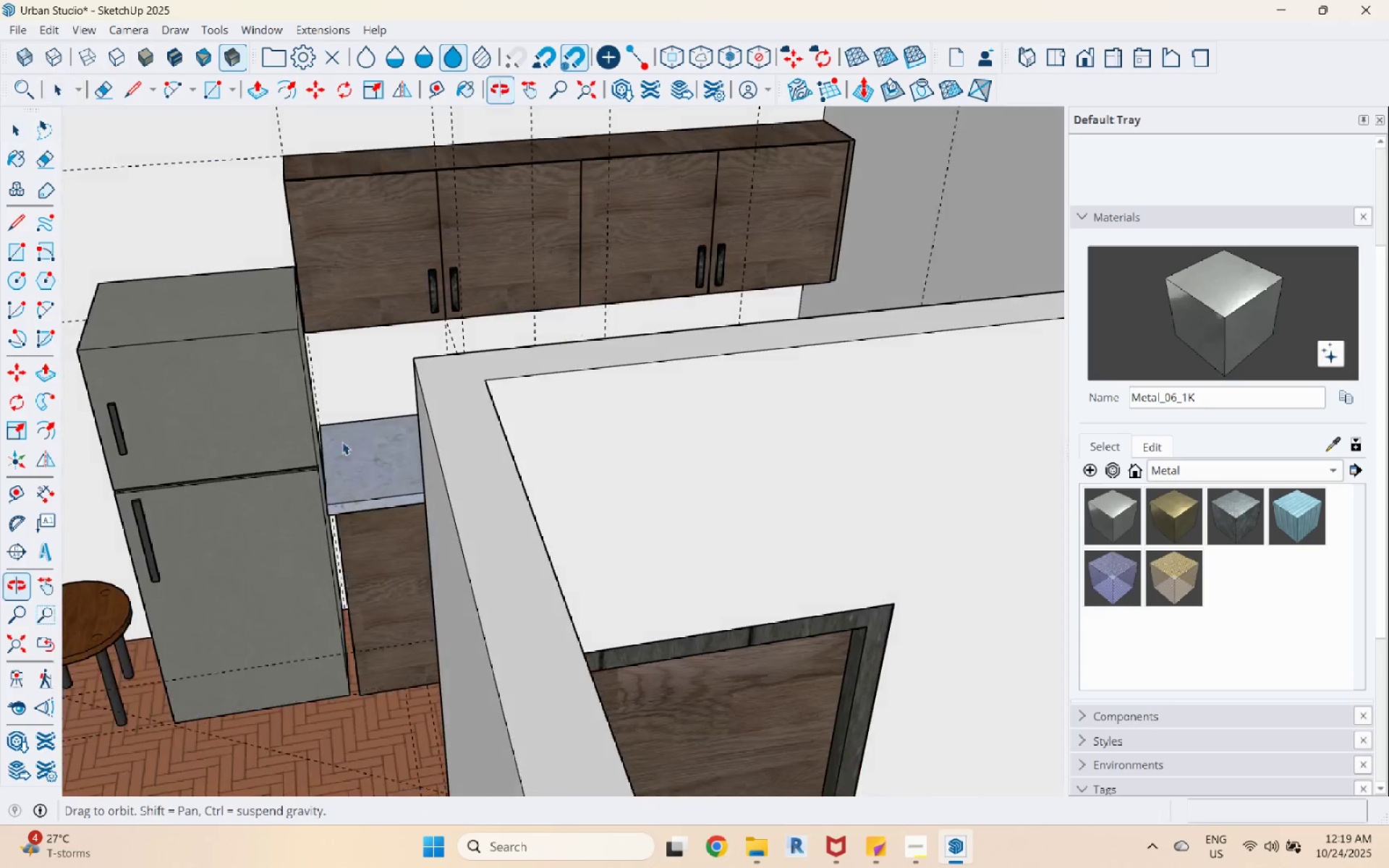 
scroll: coordinate [605, 435], scroll_direction: down, amount: 5.0
 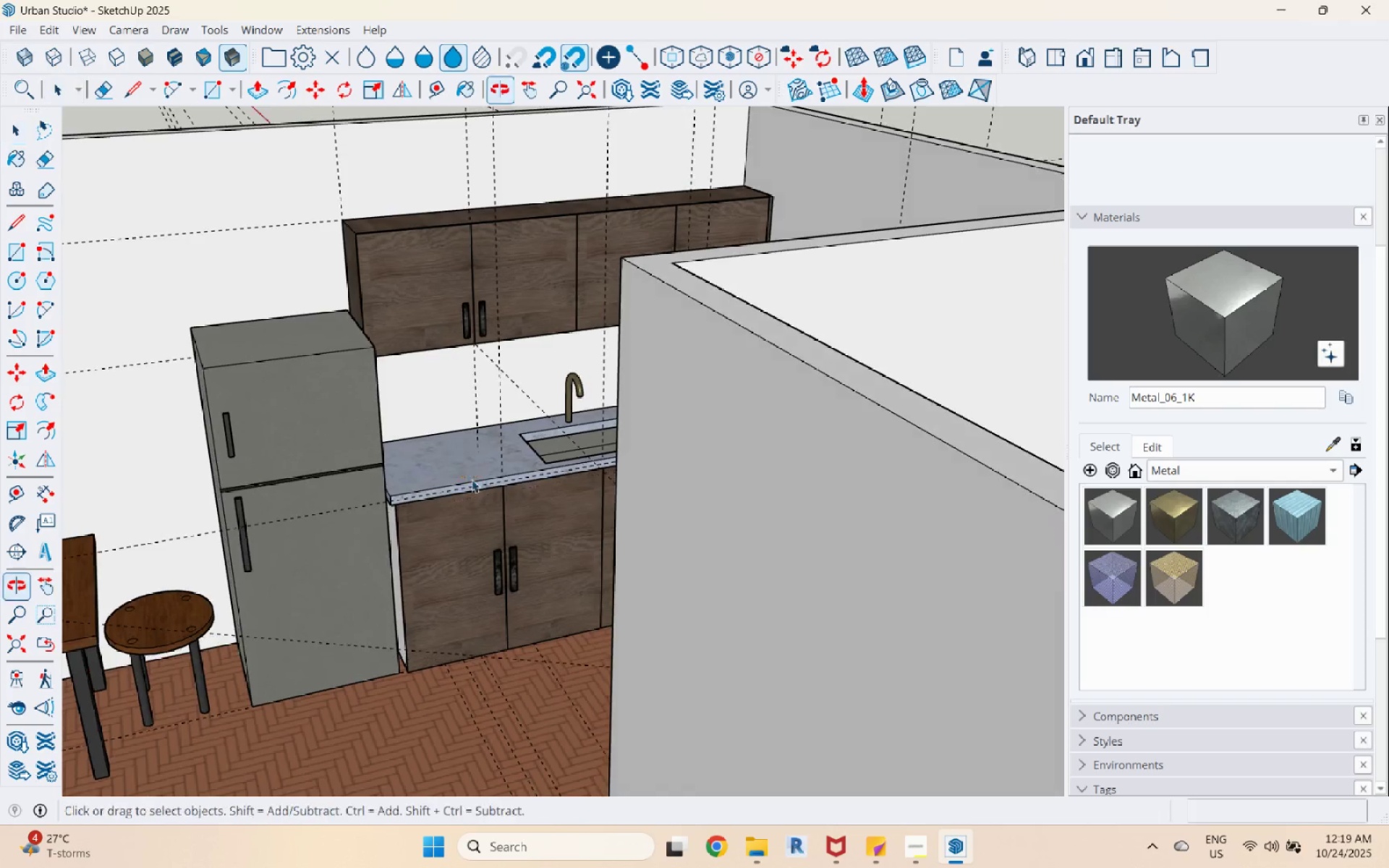 
scroll: coordinate [454, 541], scroll_direction: up, amount: 1.0
 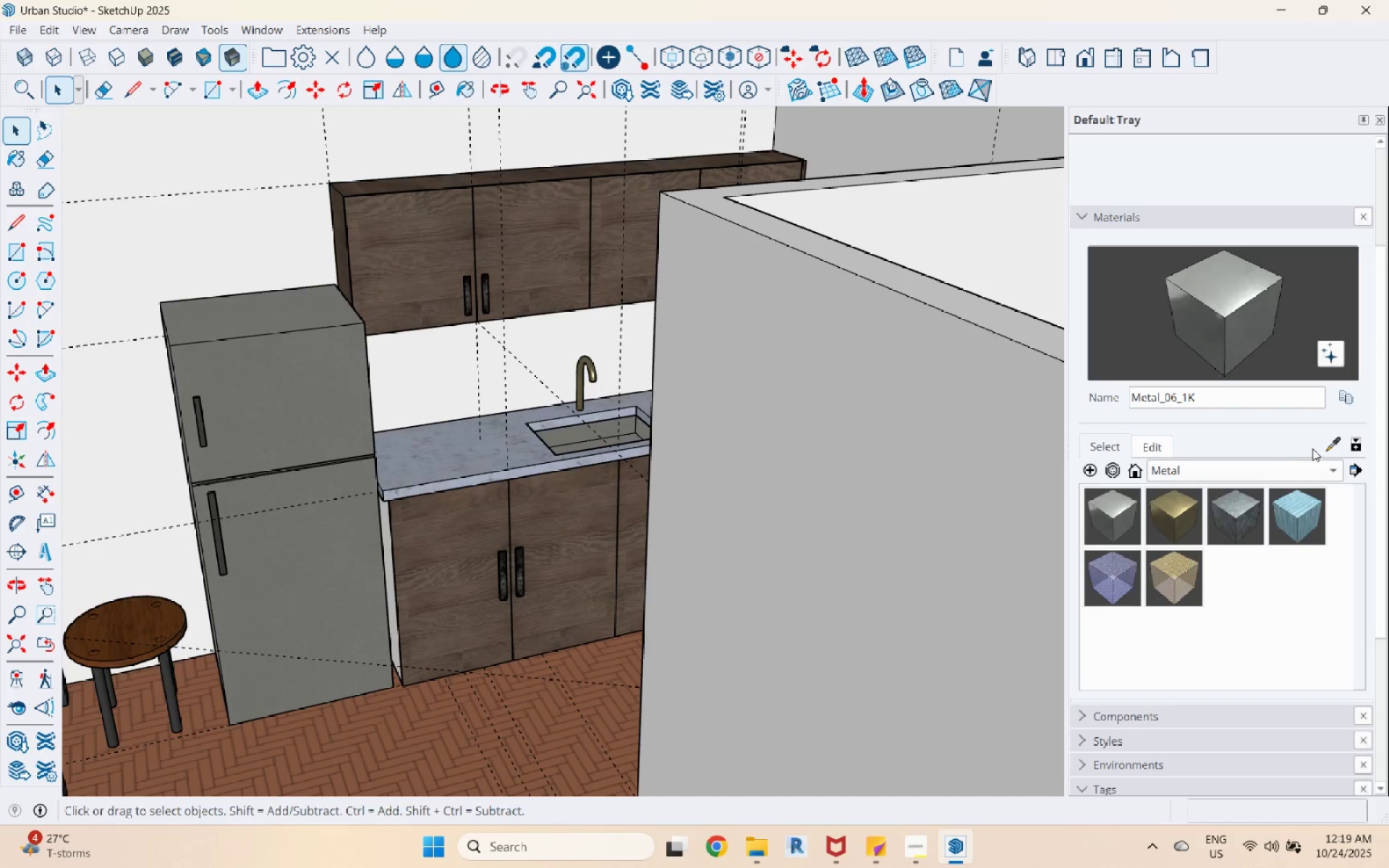 
left_click([1326, 447])
 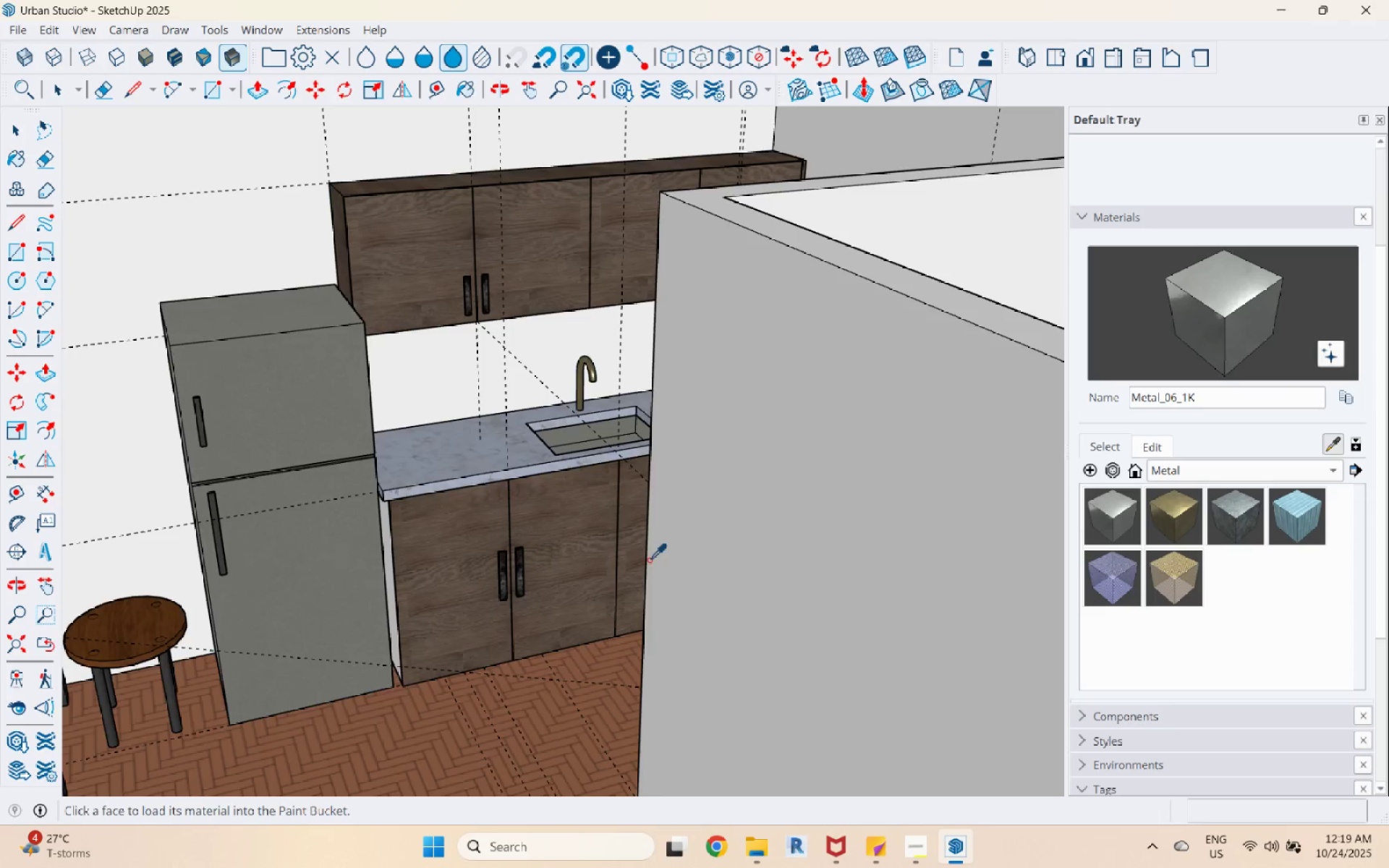 
scroll: coordinate [544, 573], scroll_direction: up, amount: 4.0
 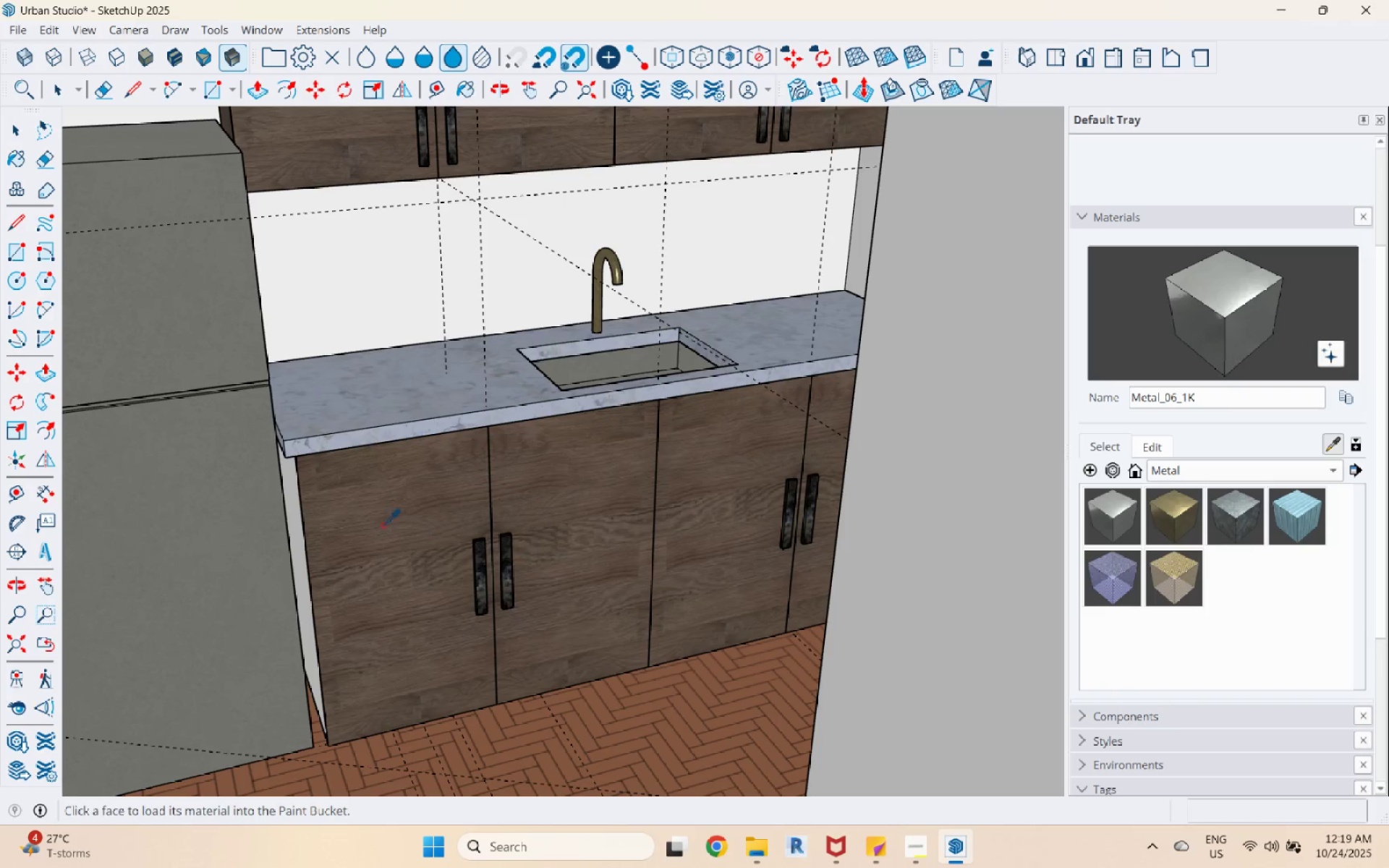 
left_click([353, 518])
 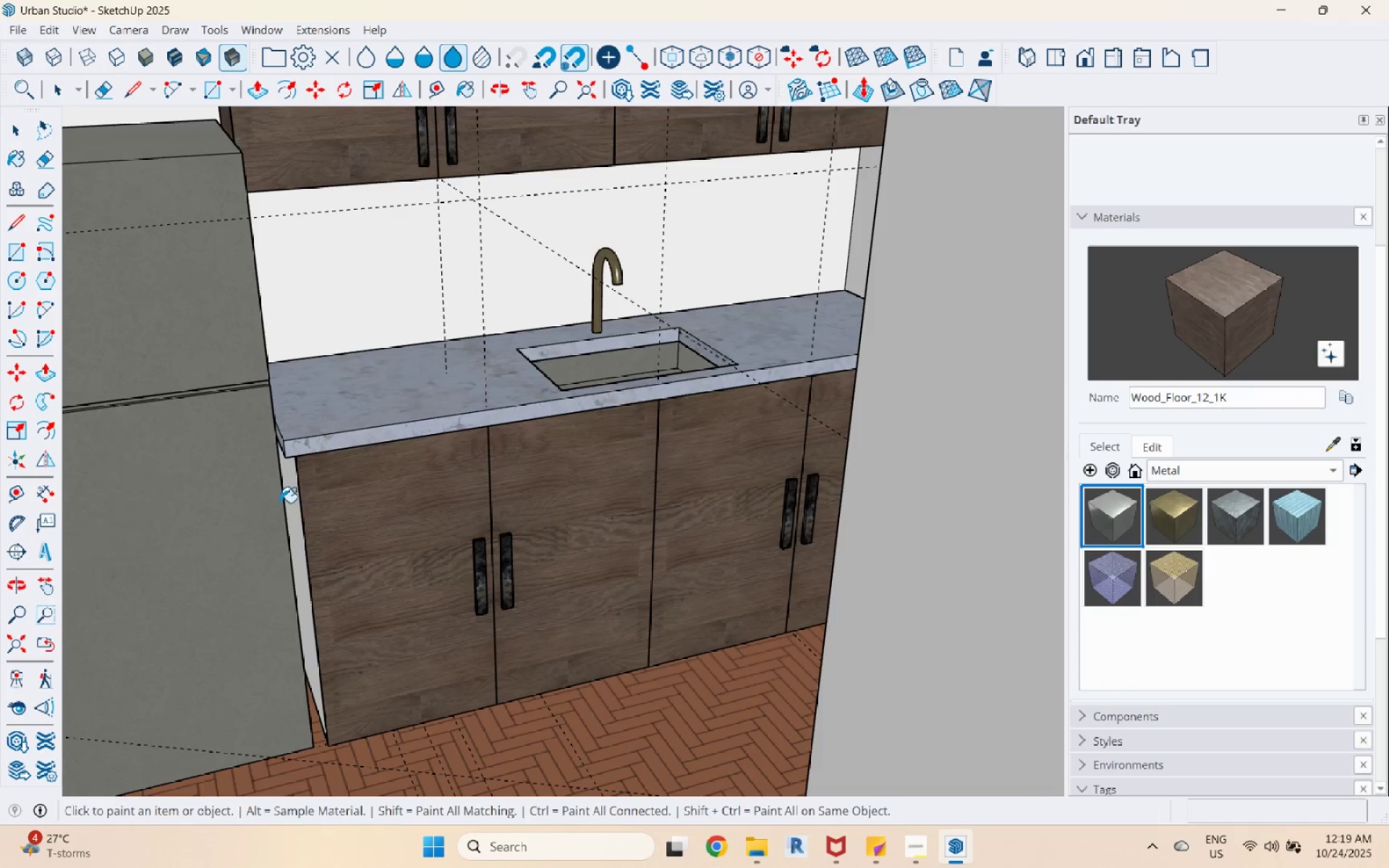 
scroll: coordinate [280, 503], scroll_direction: up, amount: 4.0
 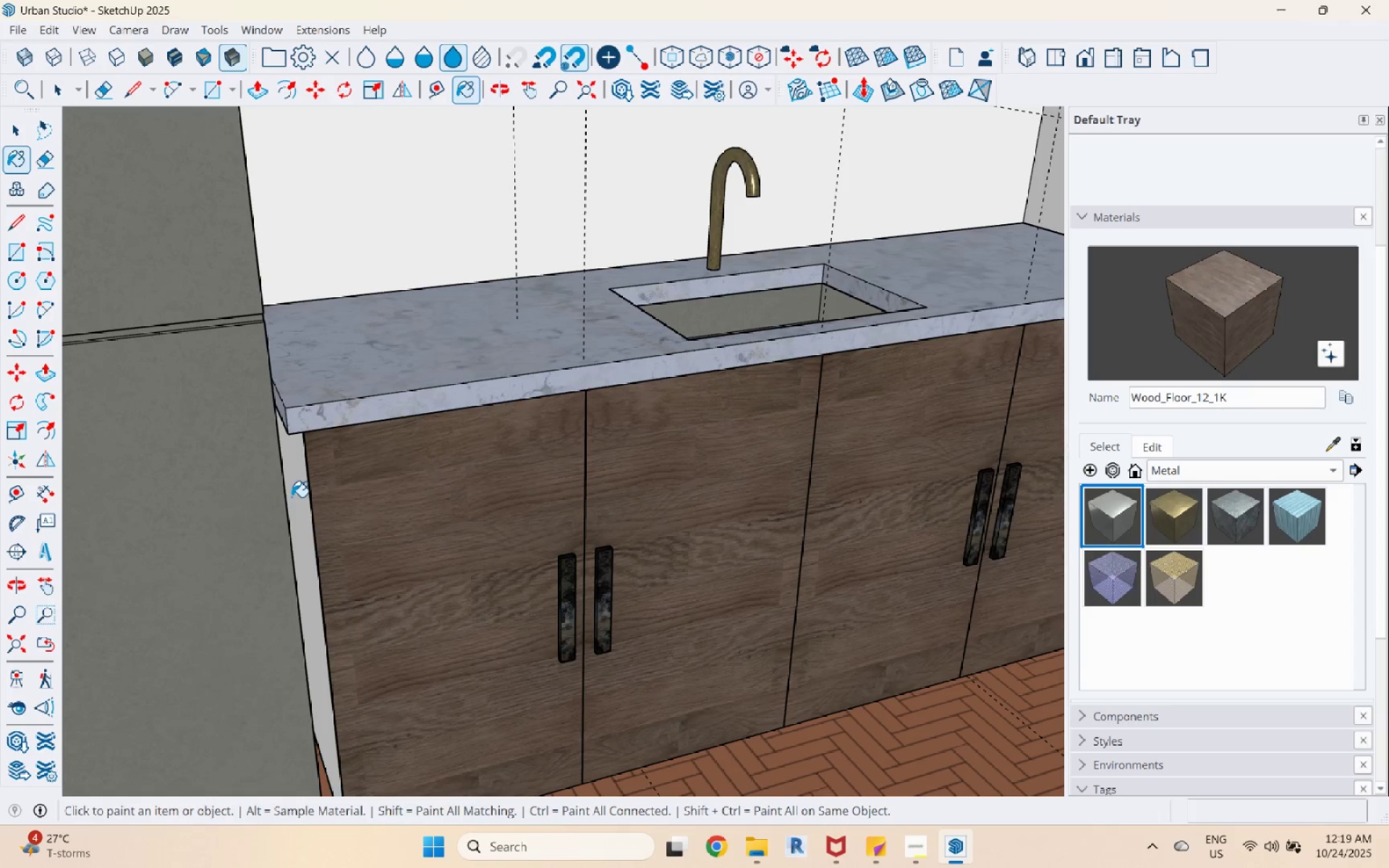 
left_click([292, 497])
 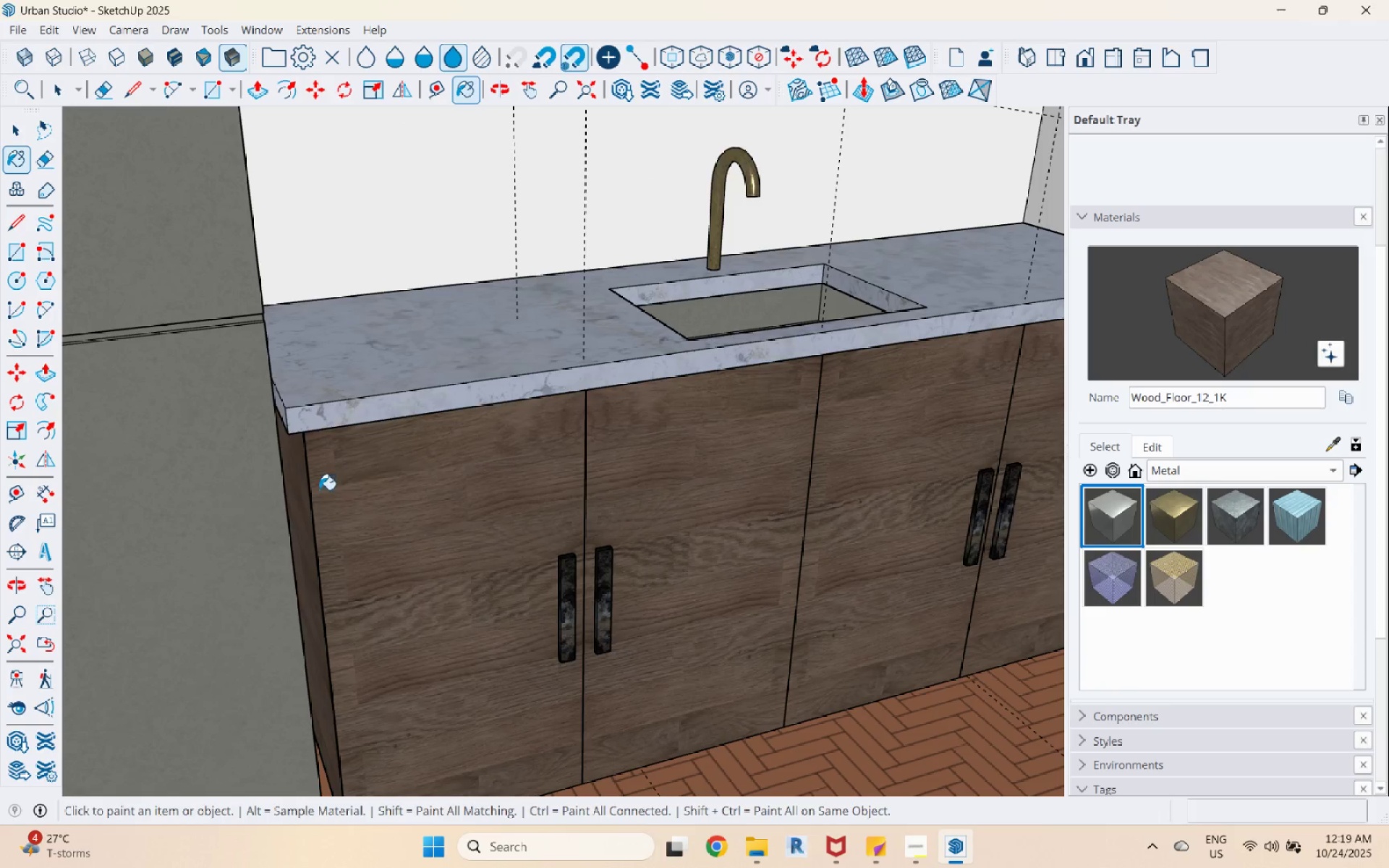 
scroll: coordinate [623, 397], scroll_direction: down, amount: 24.0
 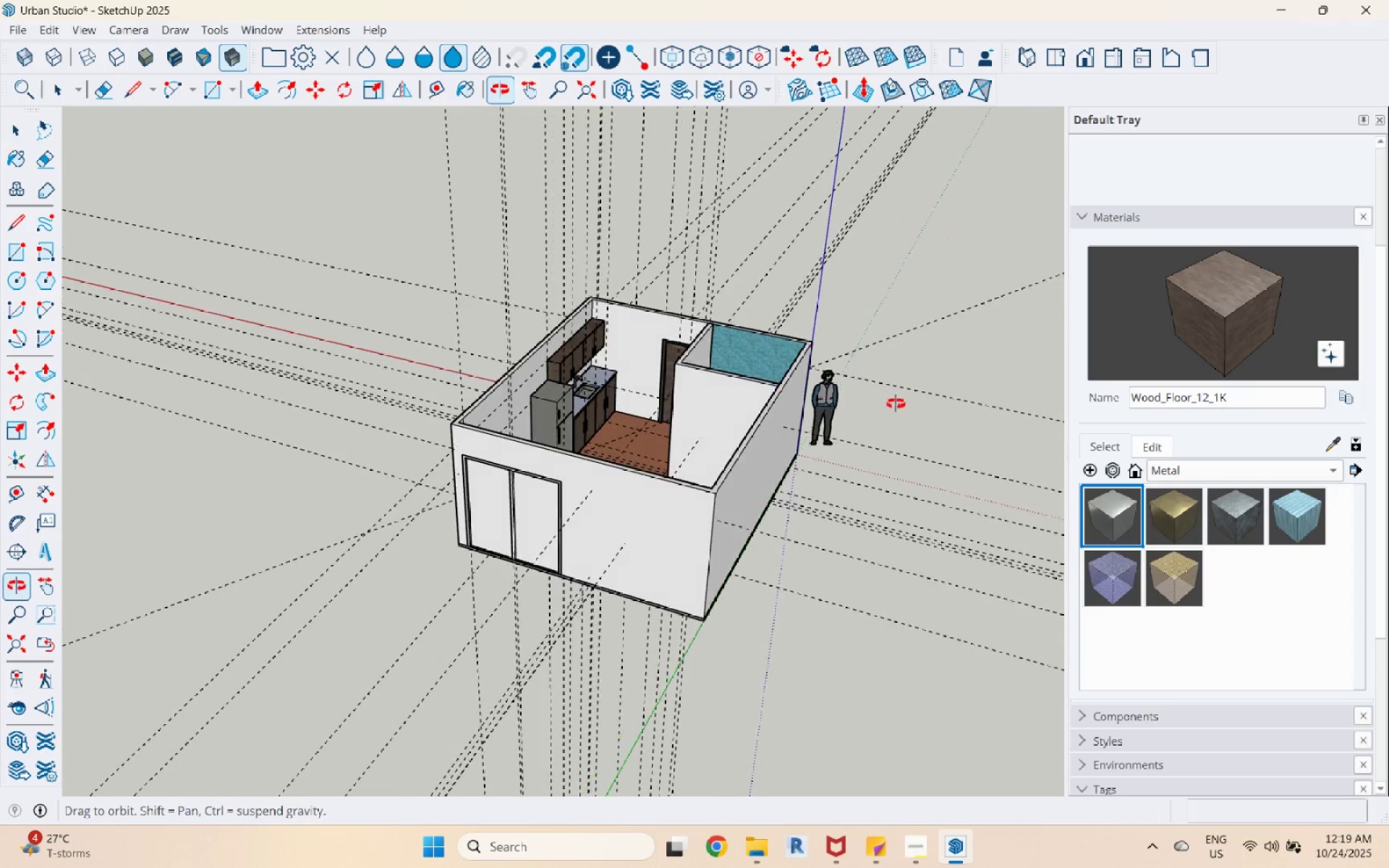 
key(Space)
 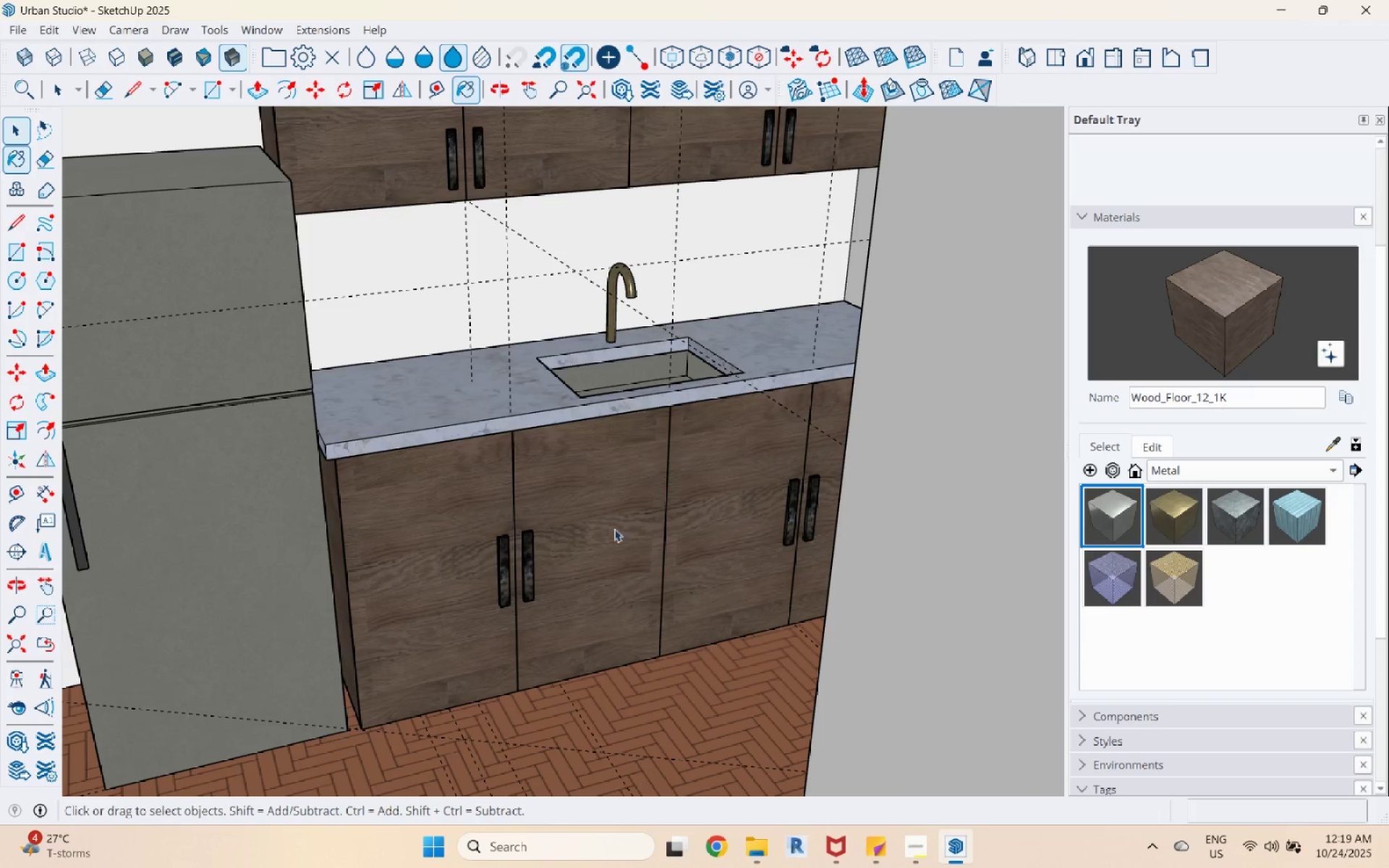 
key(Escape)
 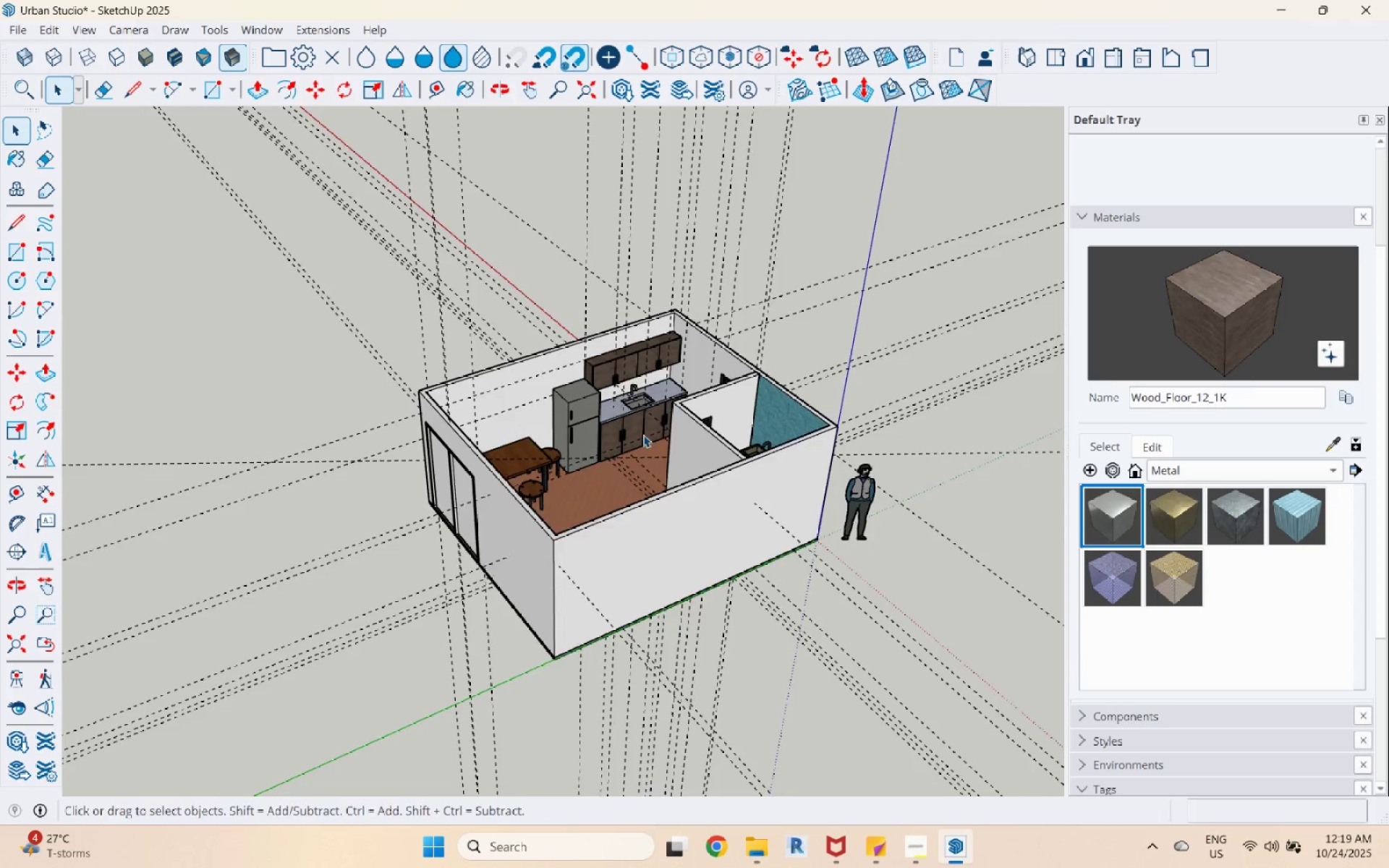 
scroll: coordinate [460, 548], scroll_direction: up, amount: 9.0
 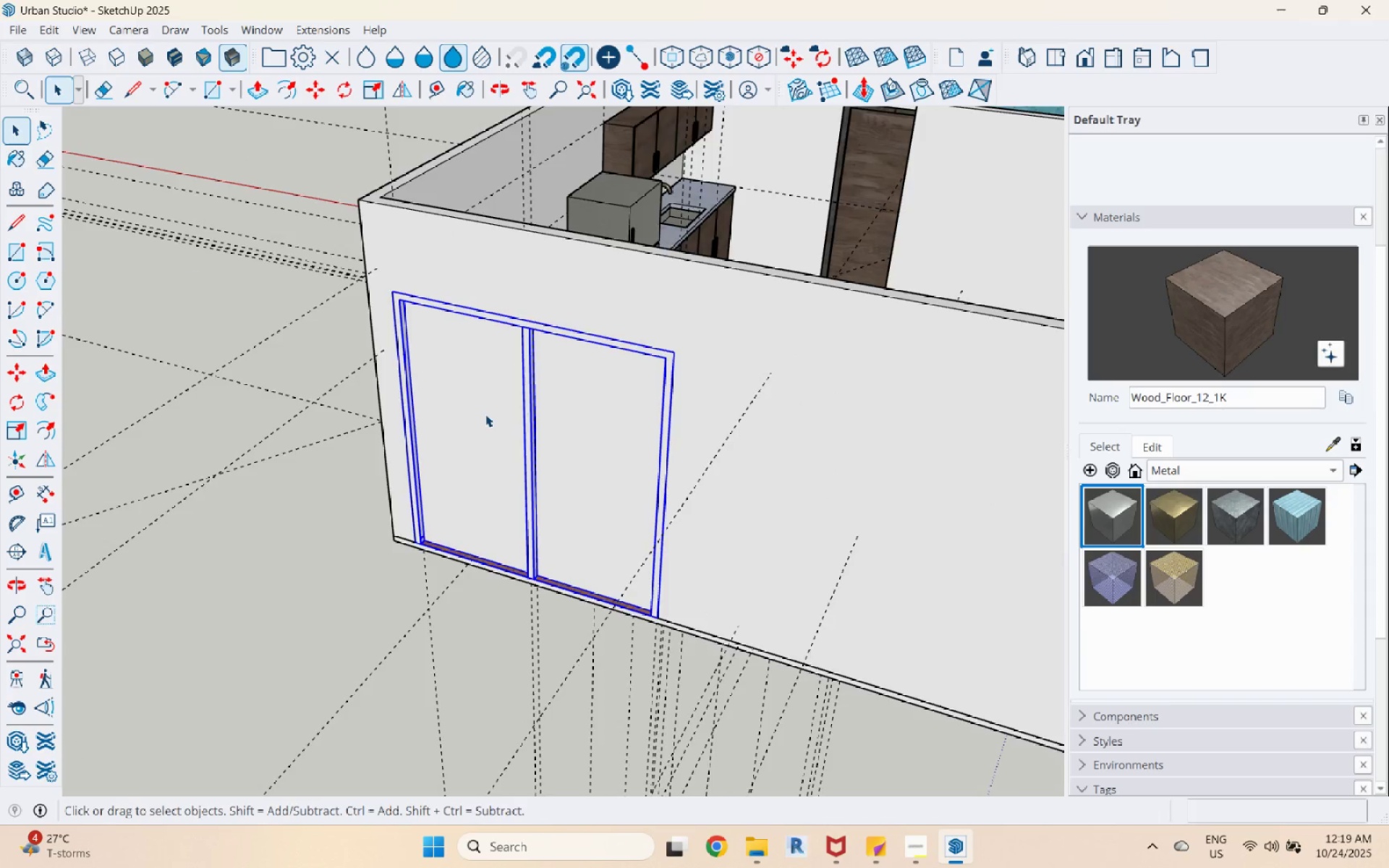 
double_click([485, 414])
 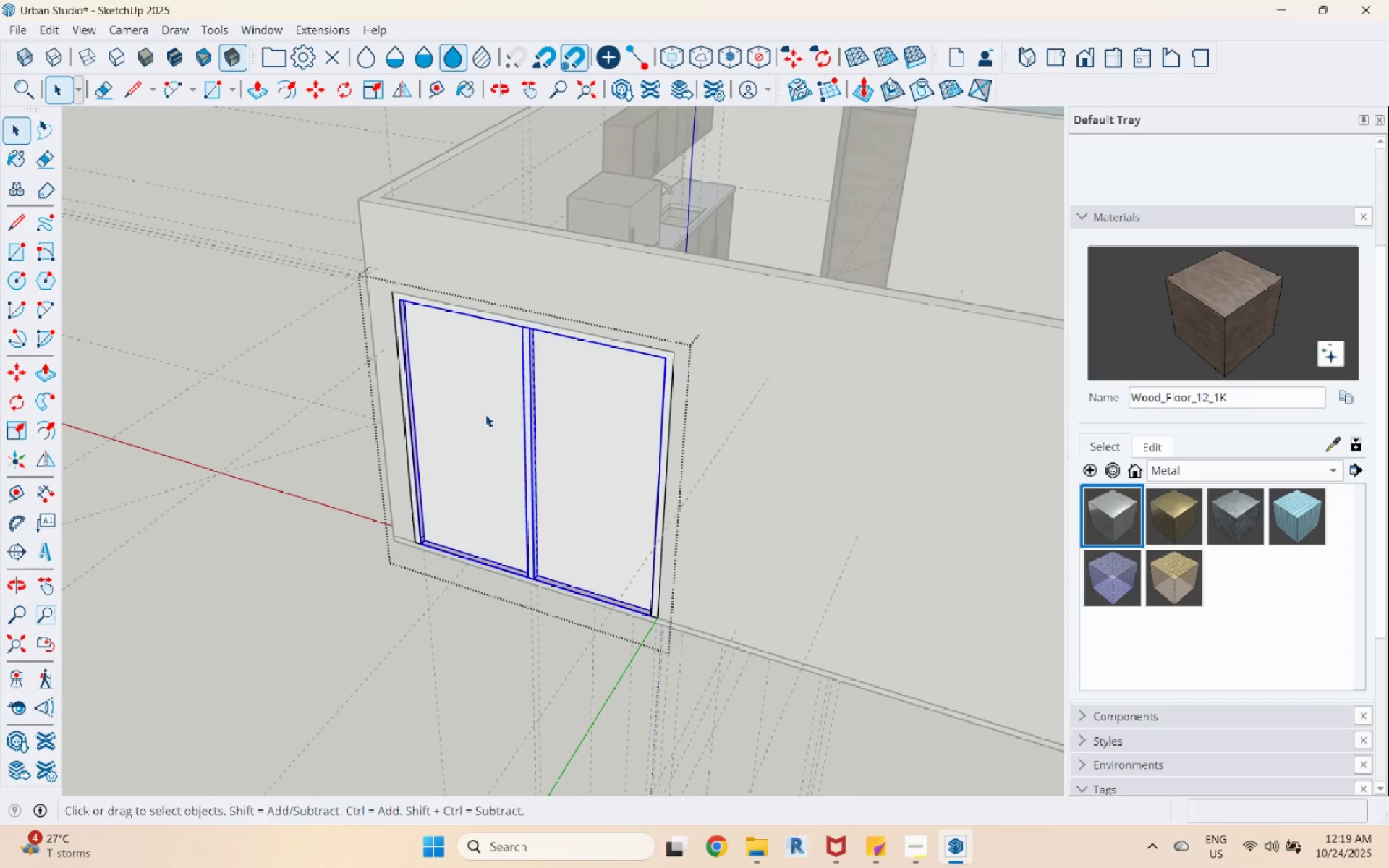 
triple_click([485, 414])
 